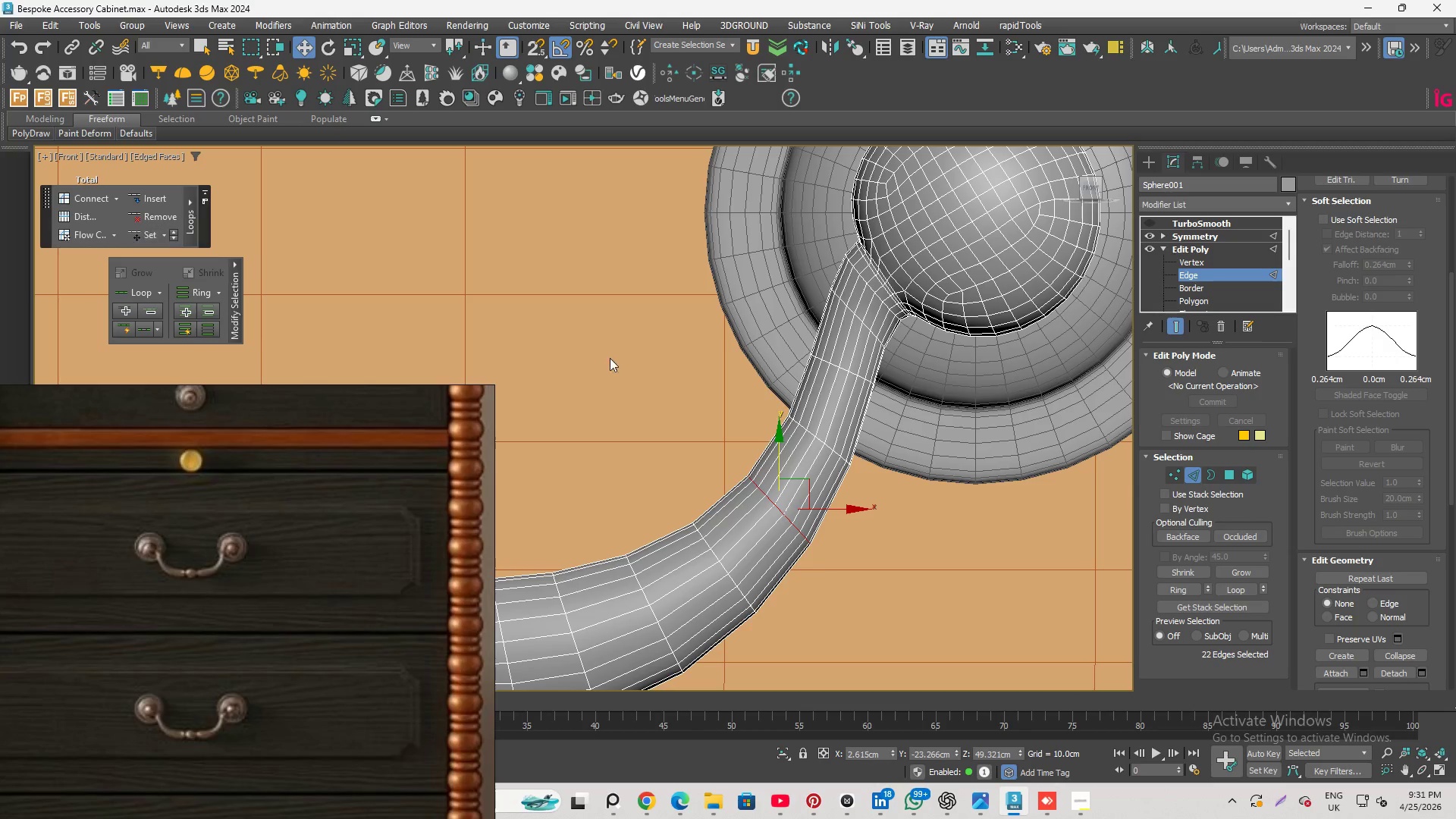 
scroll: coordinate [920, 439], scroll_direction: down, amount: 5.0
 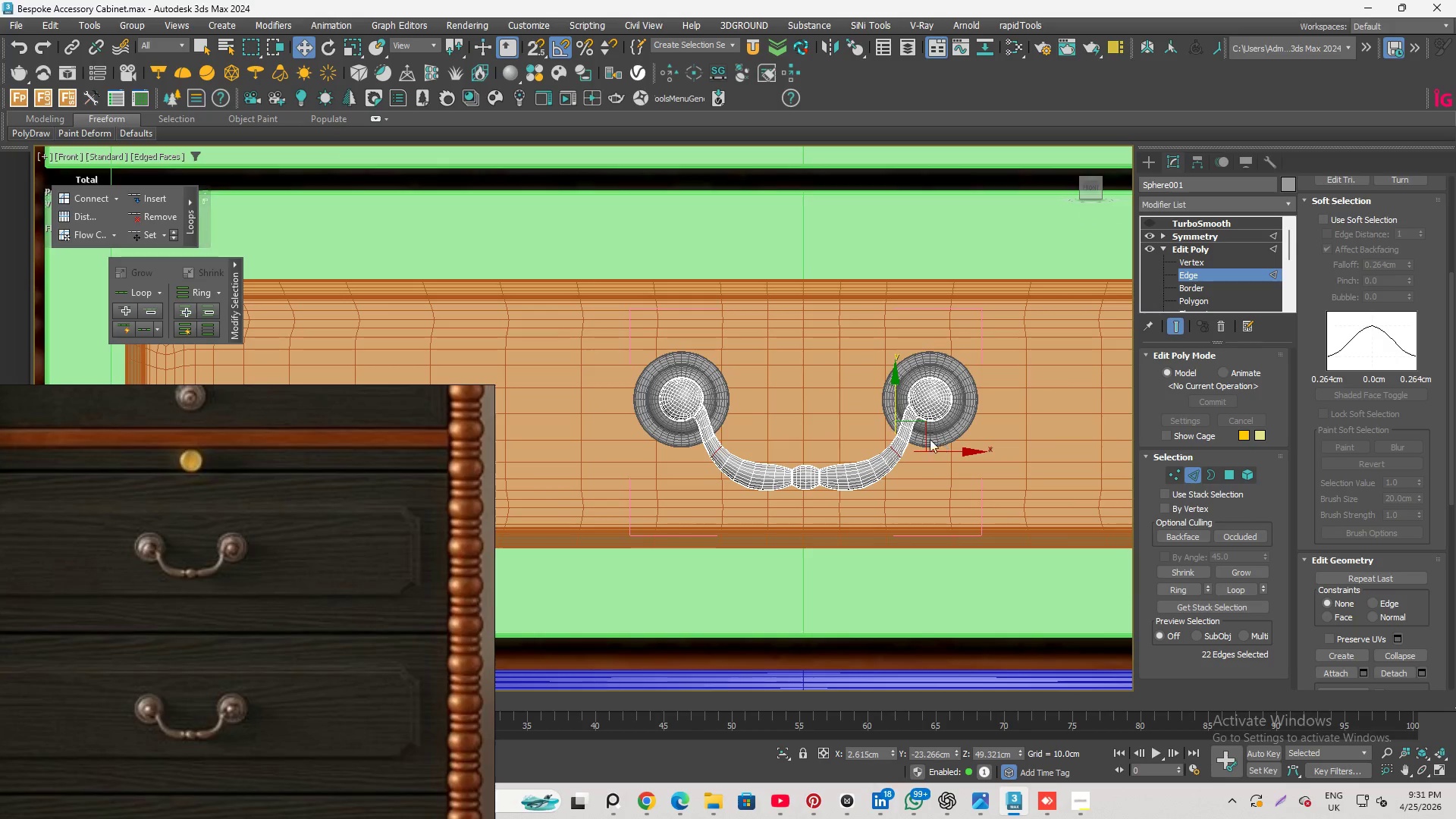 
scroll: coordinate [907, 421], scroll_direction: up, amount: 6.0
 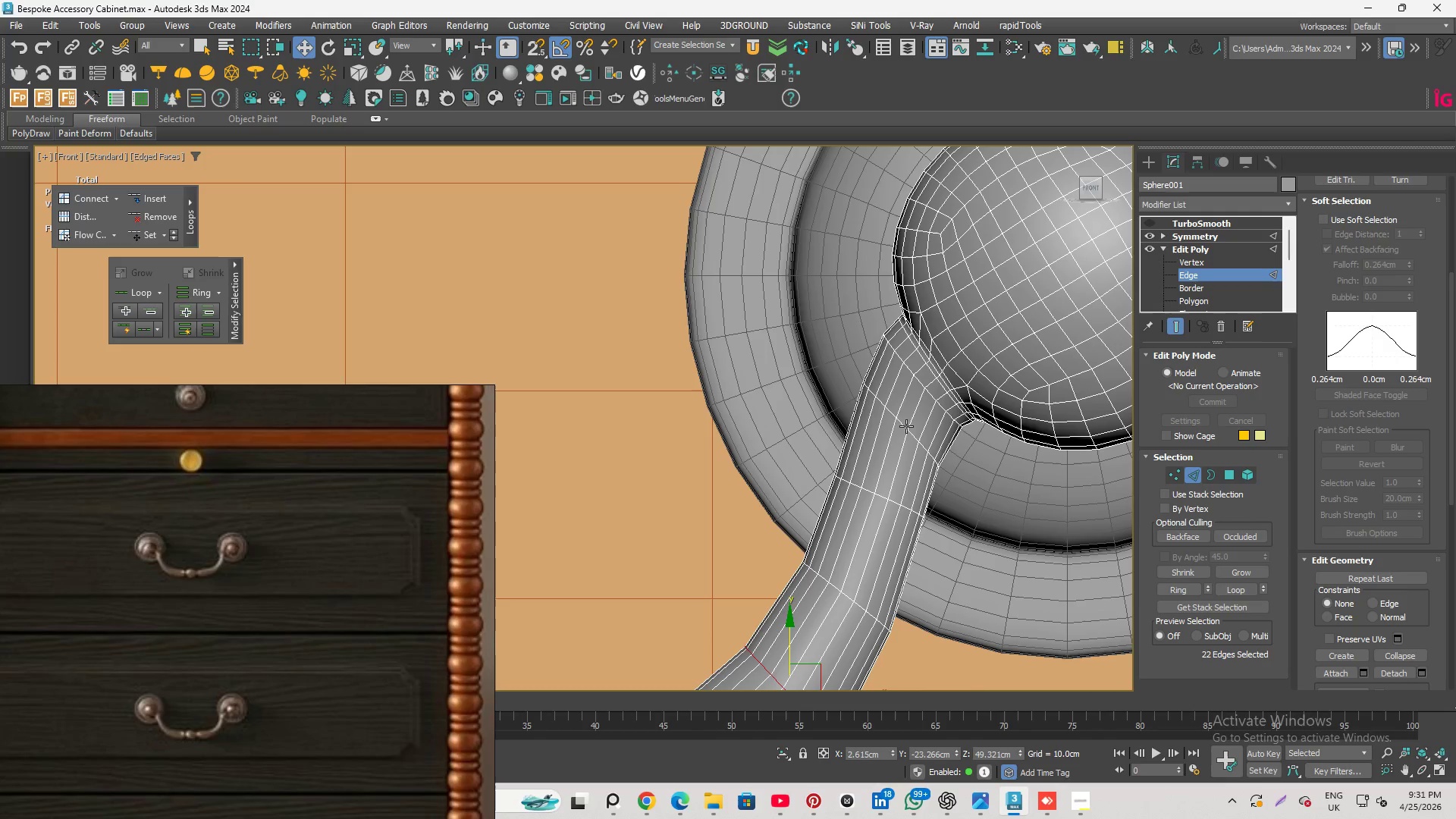 
double_click([906, 426])
 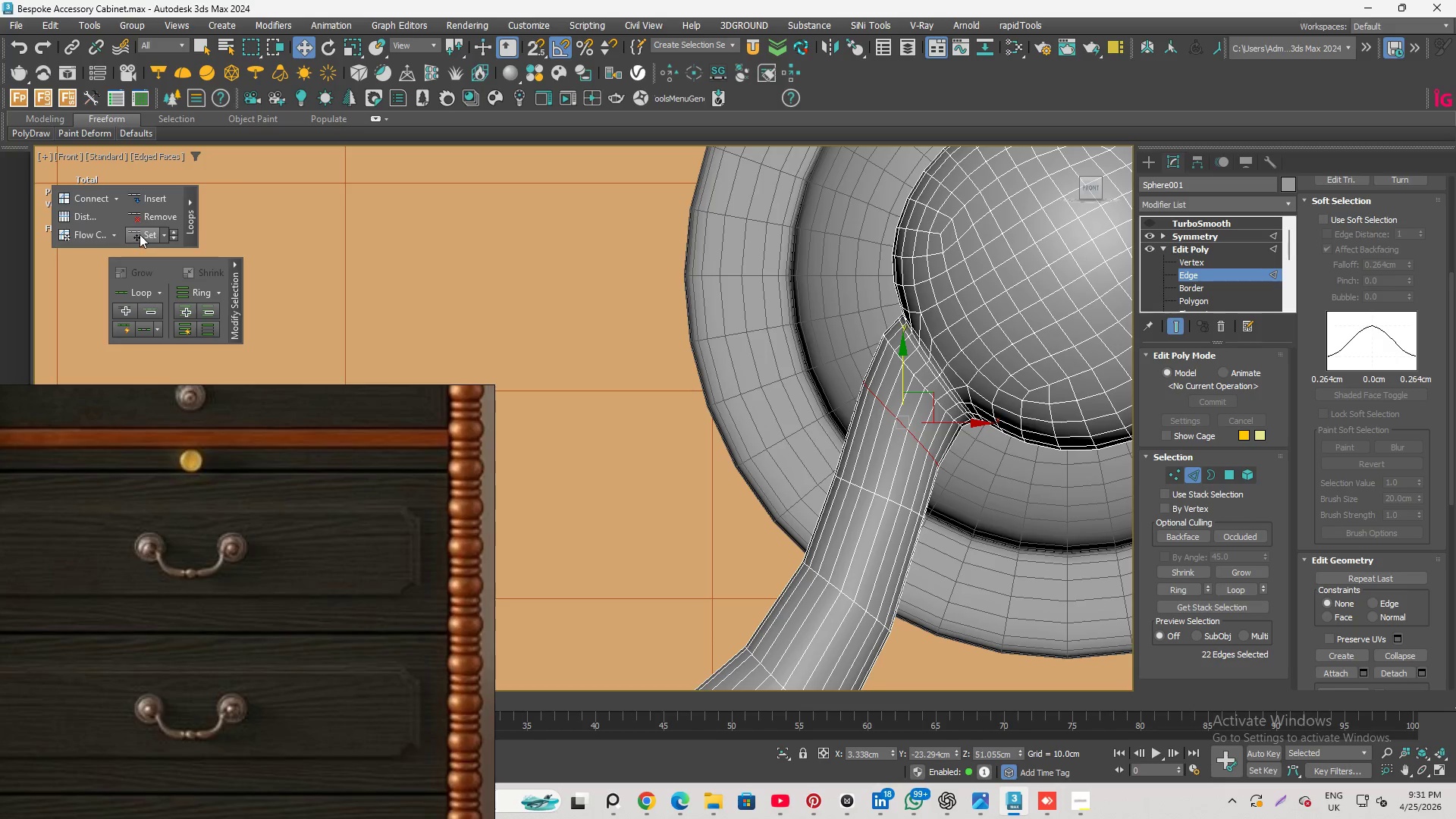 
left_click([145, 231])
 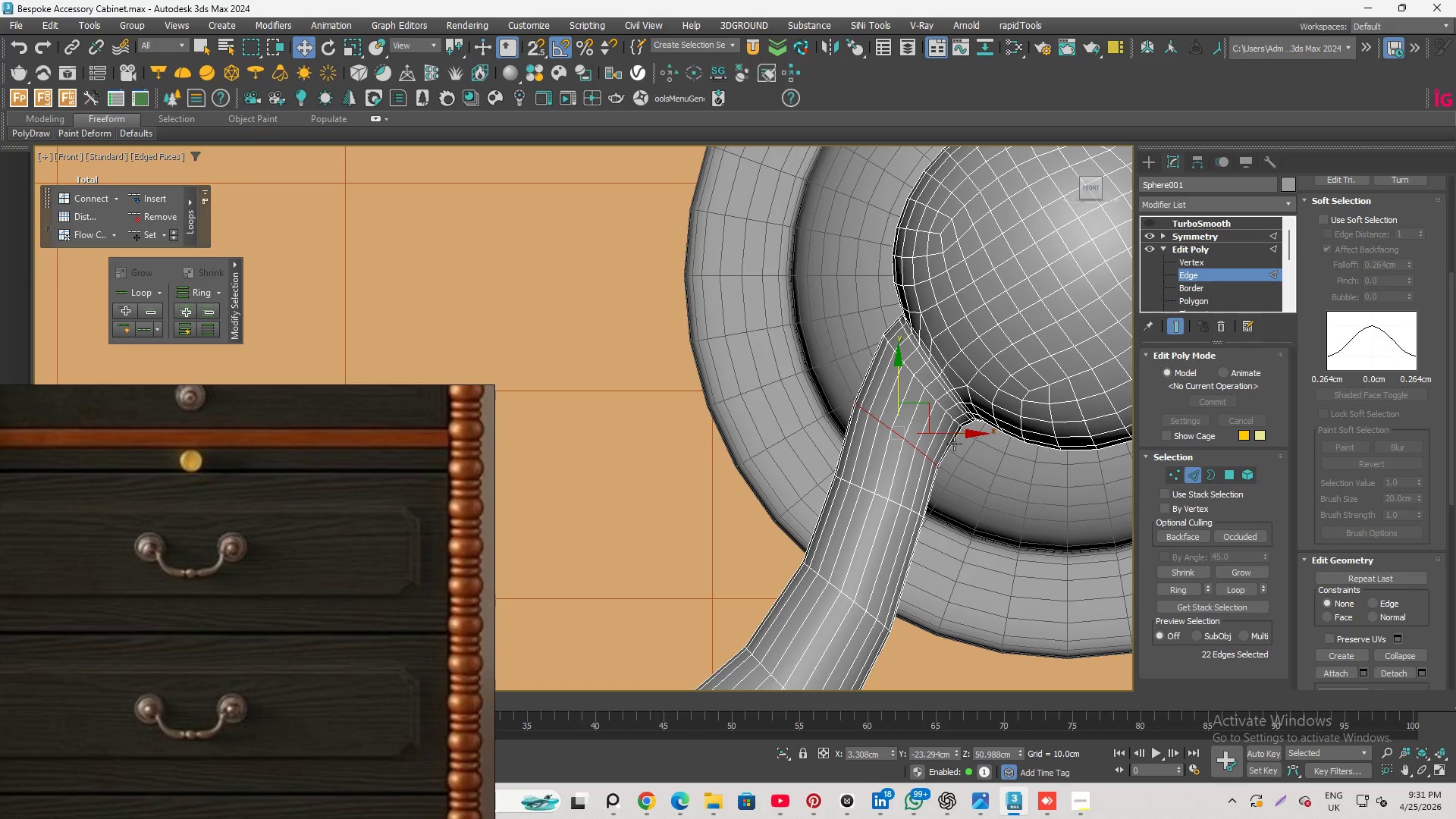 
scroll: coordinate [880, 396], scroll_direction: up, amount: 1.0
 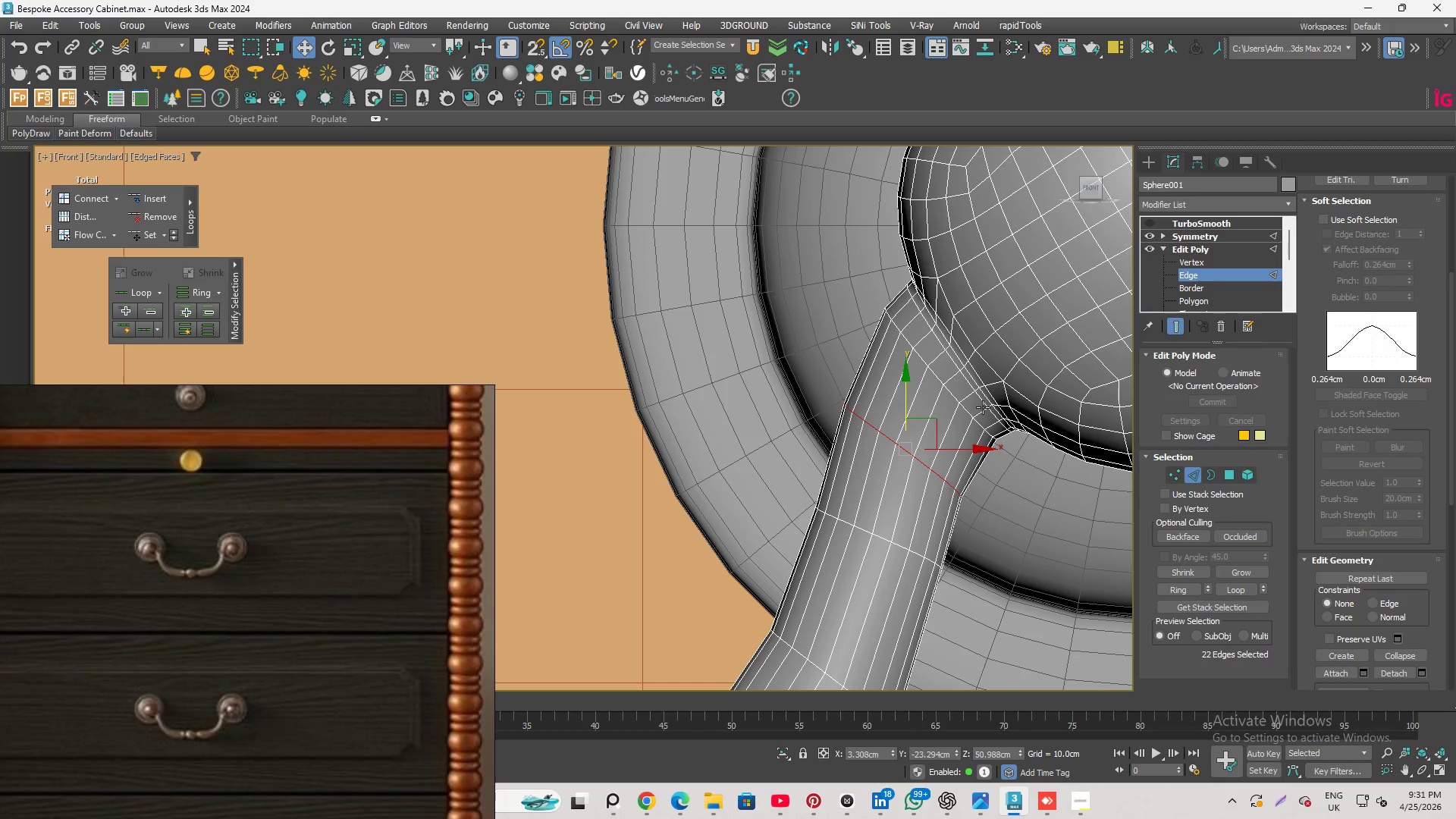 
scroll: coordinate [983, 421], scroll_direction: down, amount: 3.0
 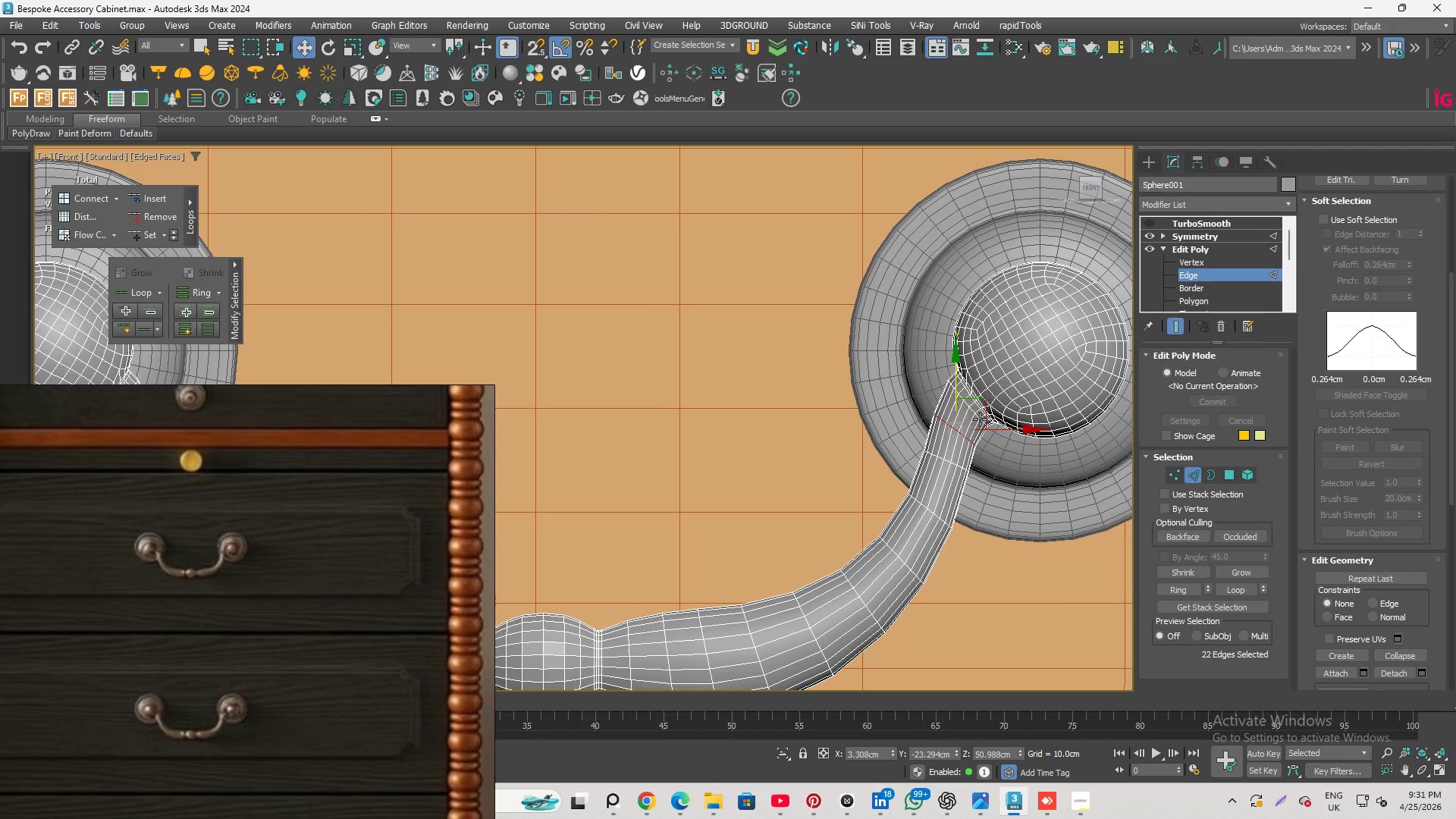 
scroll: coordinate [980, 419], scroll_direction: up, amount: 1.0
 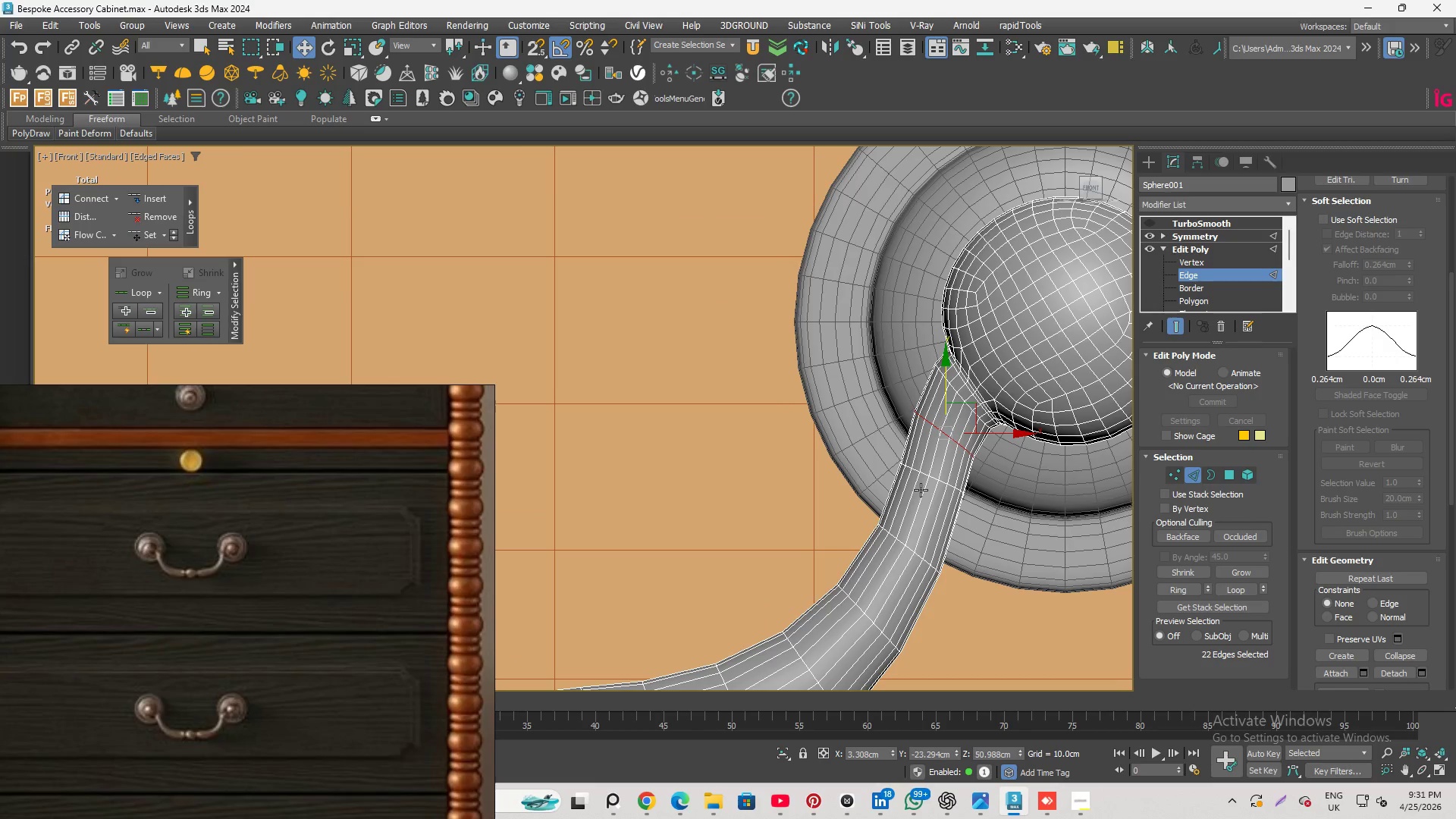 
left_click([938, 469])
 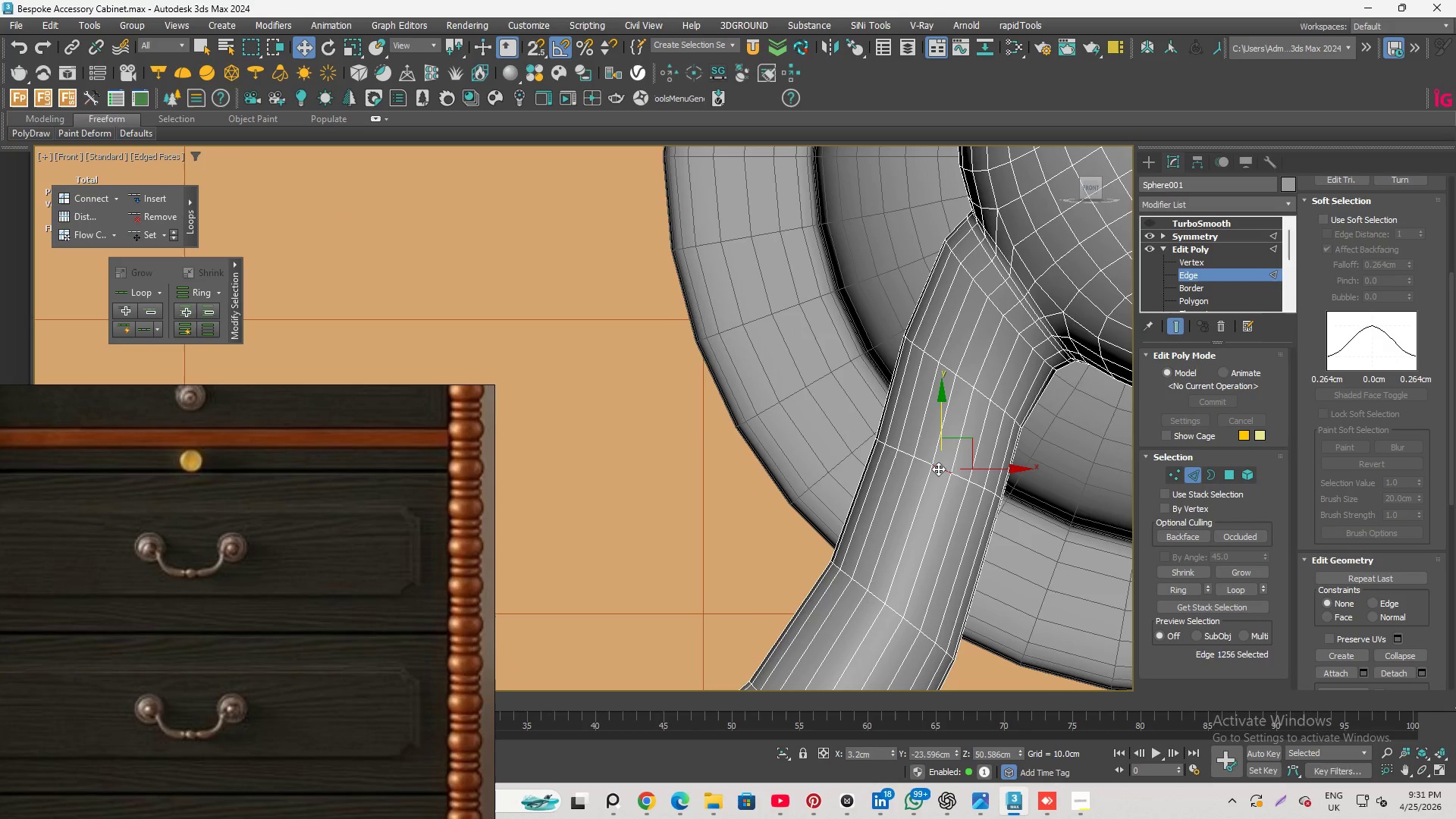 
scroll: coordinate [927, 485], scroll_direction: up, amount: 2.0
 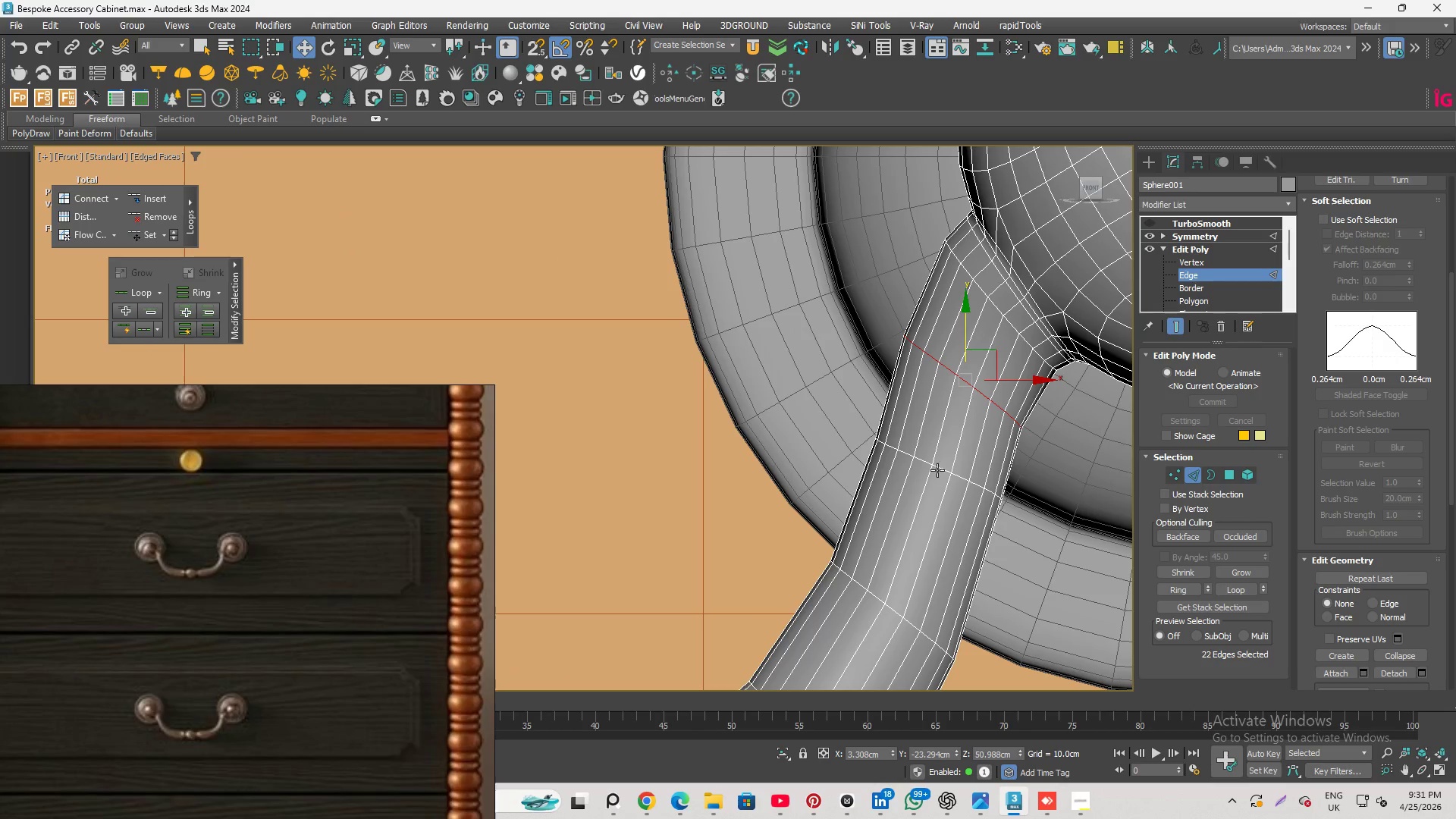 
double_click([938, 469])
 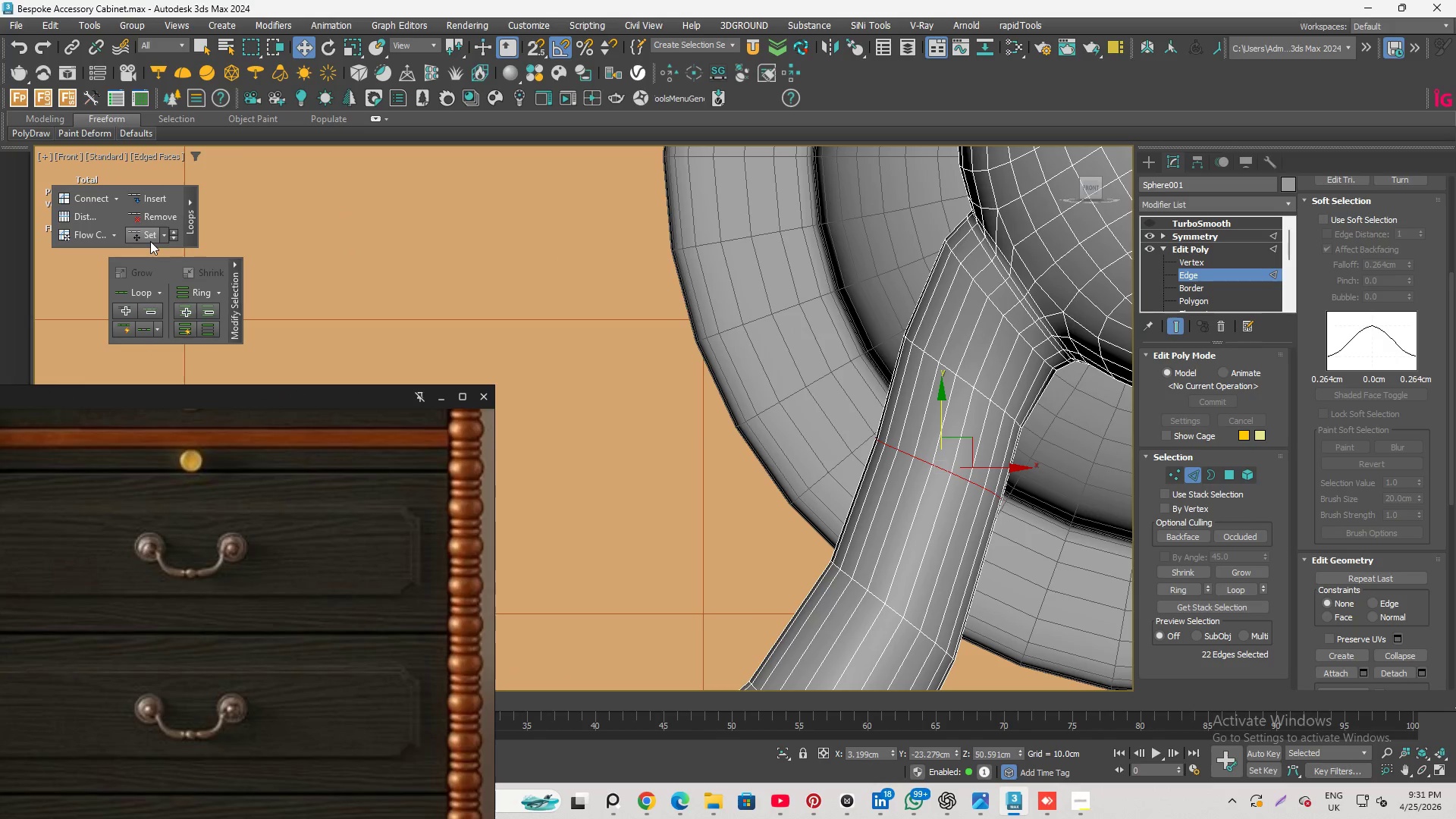 
left_click([150, 239])
 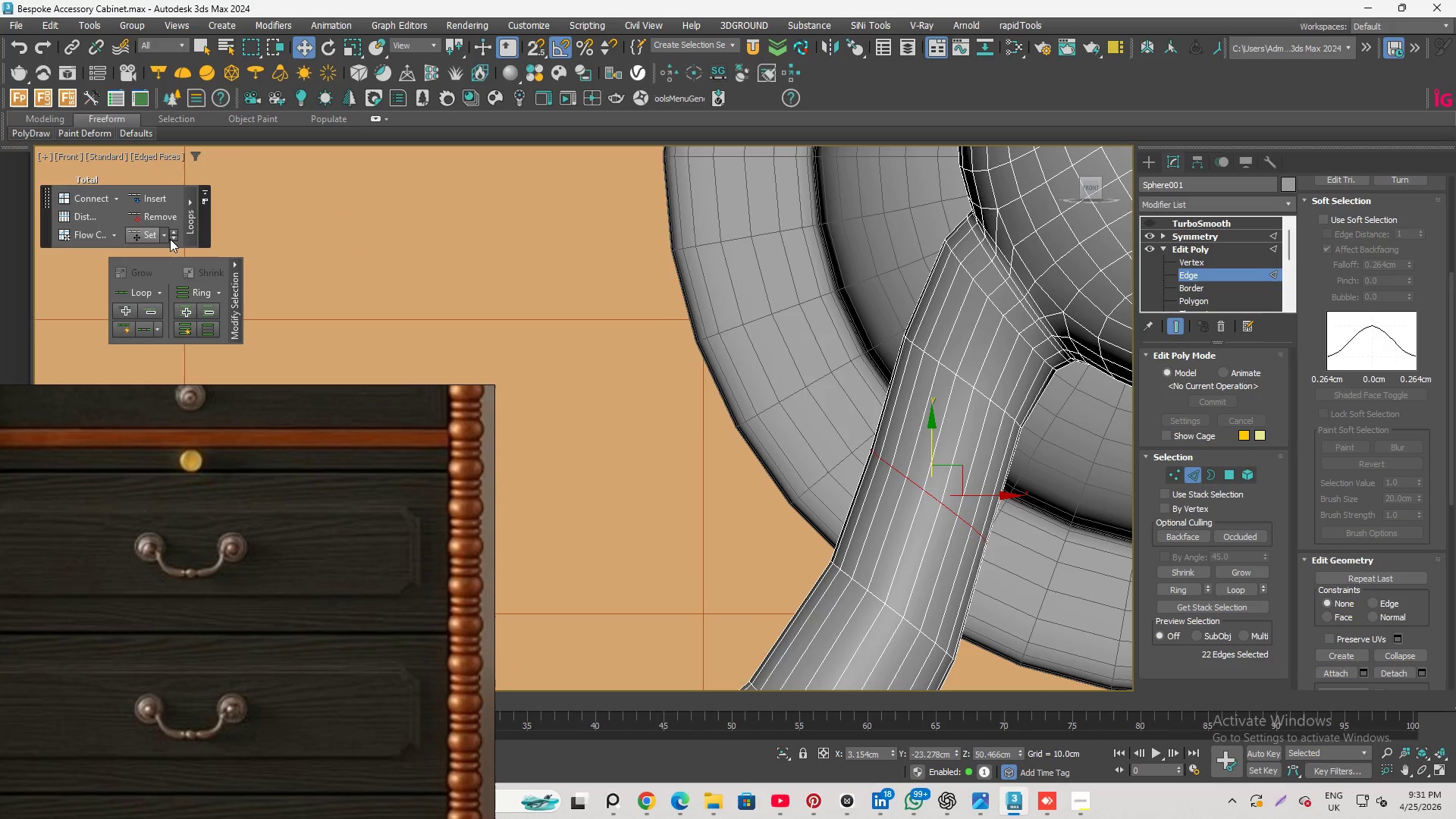 
scroll: coordinate [1128, 498], scroll_direction: down, amount: 4.0
 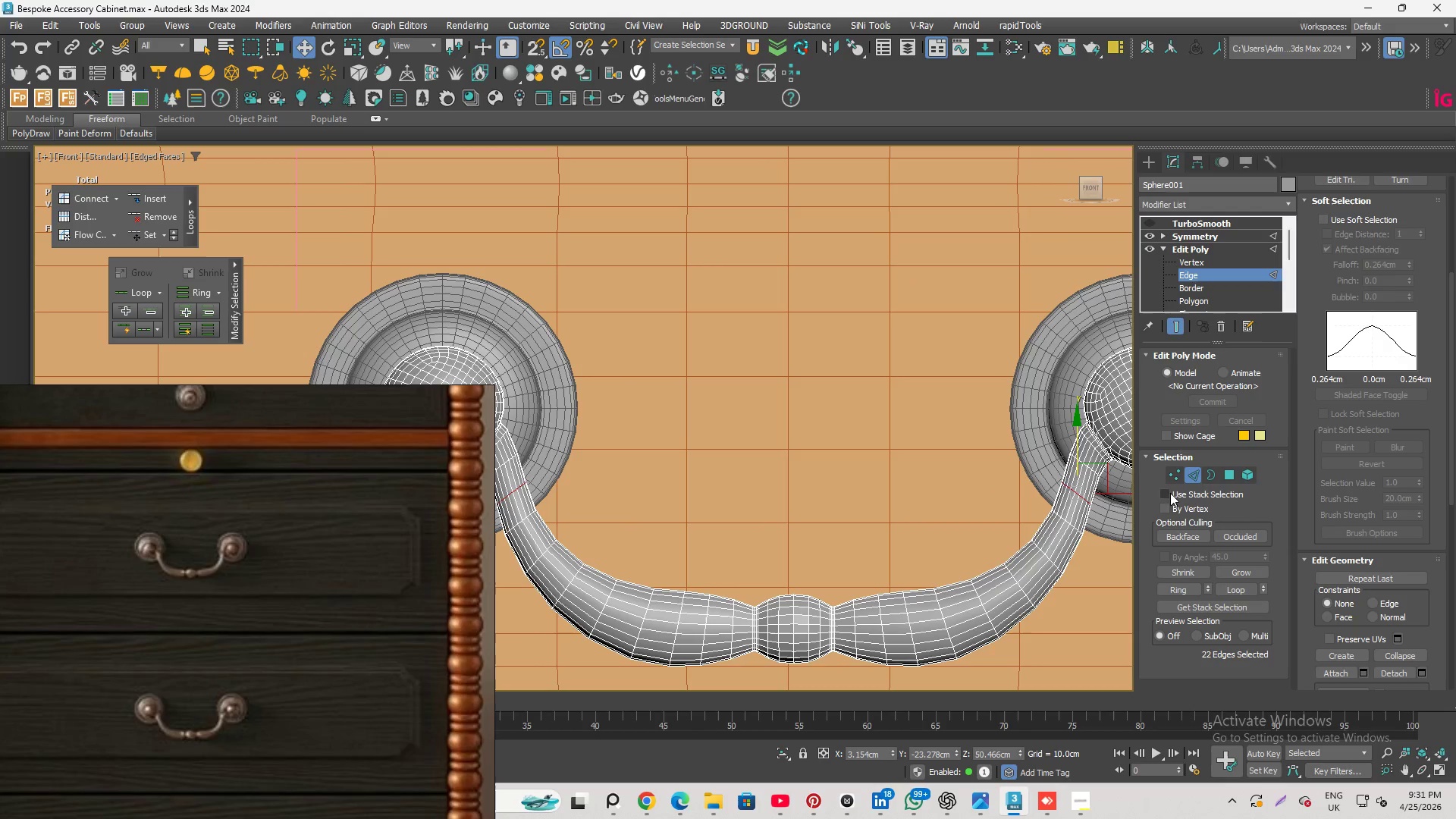 
scroll: coordinate [858, 404], scroll_direction: up, amount: 10.0
 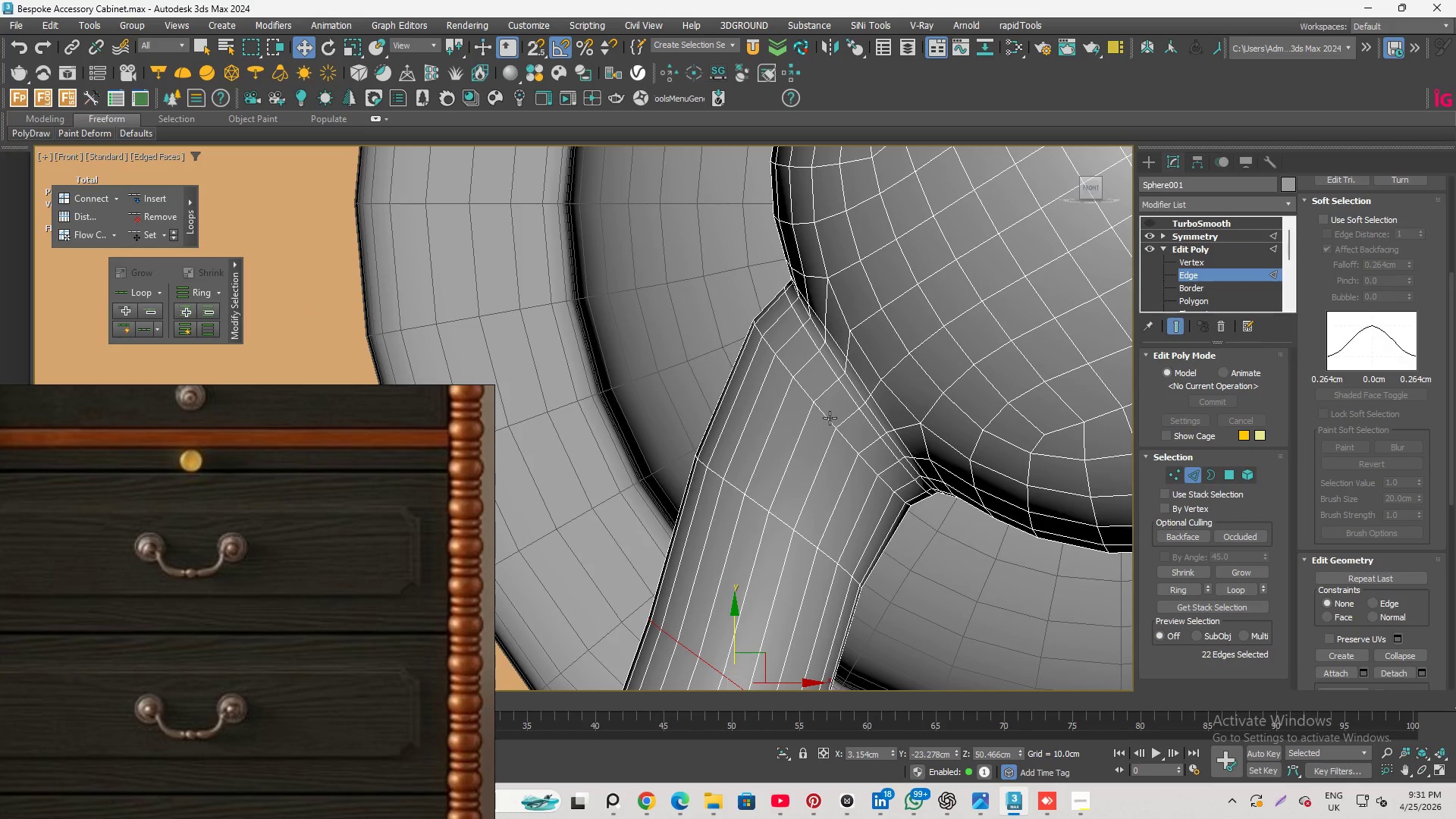 
double_click([830, 418])
 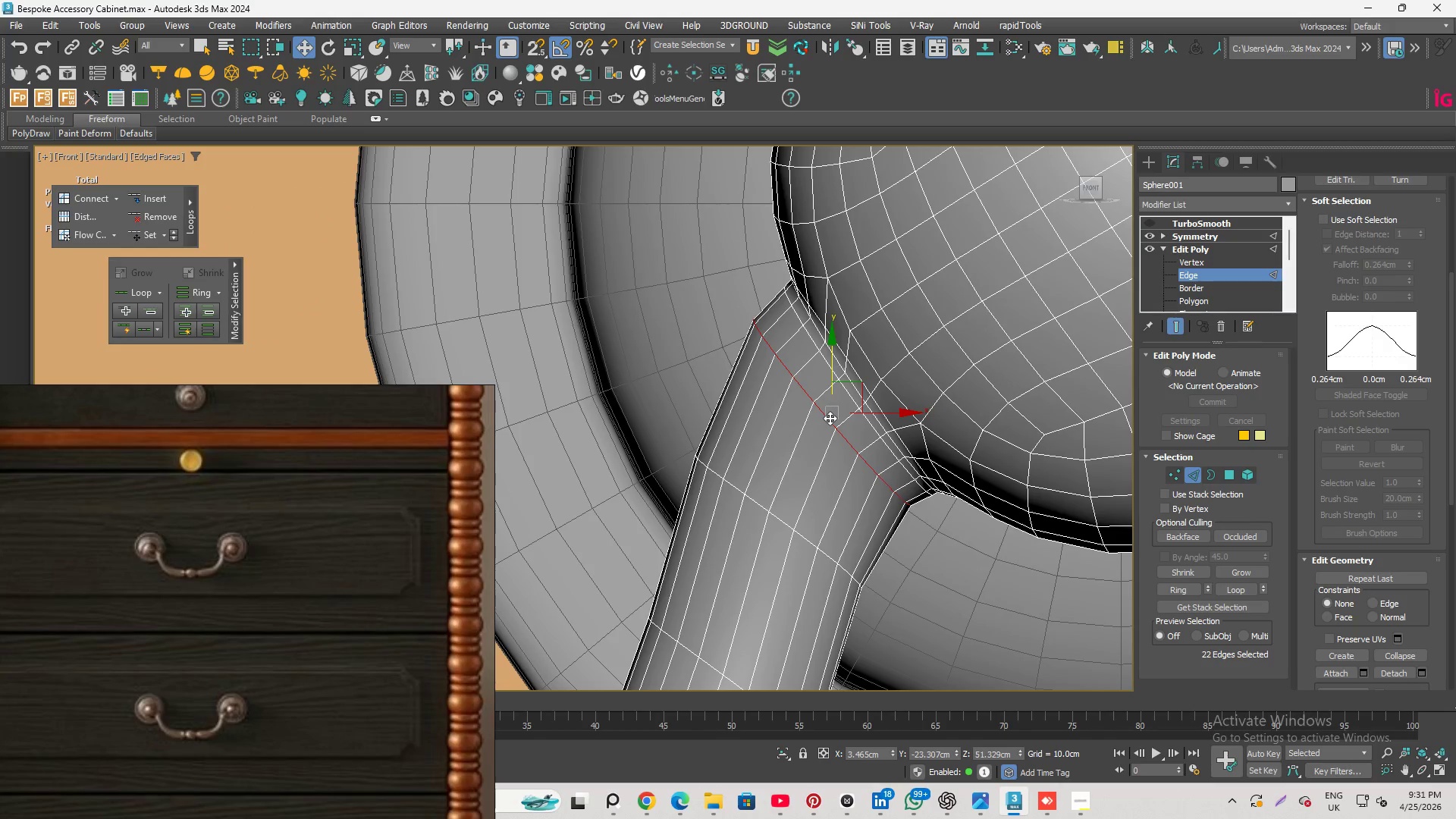 
key(R)
 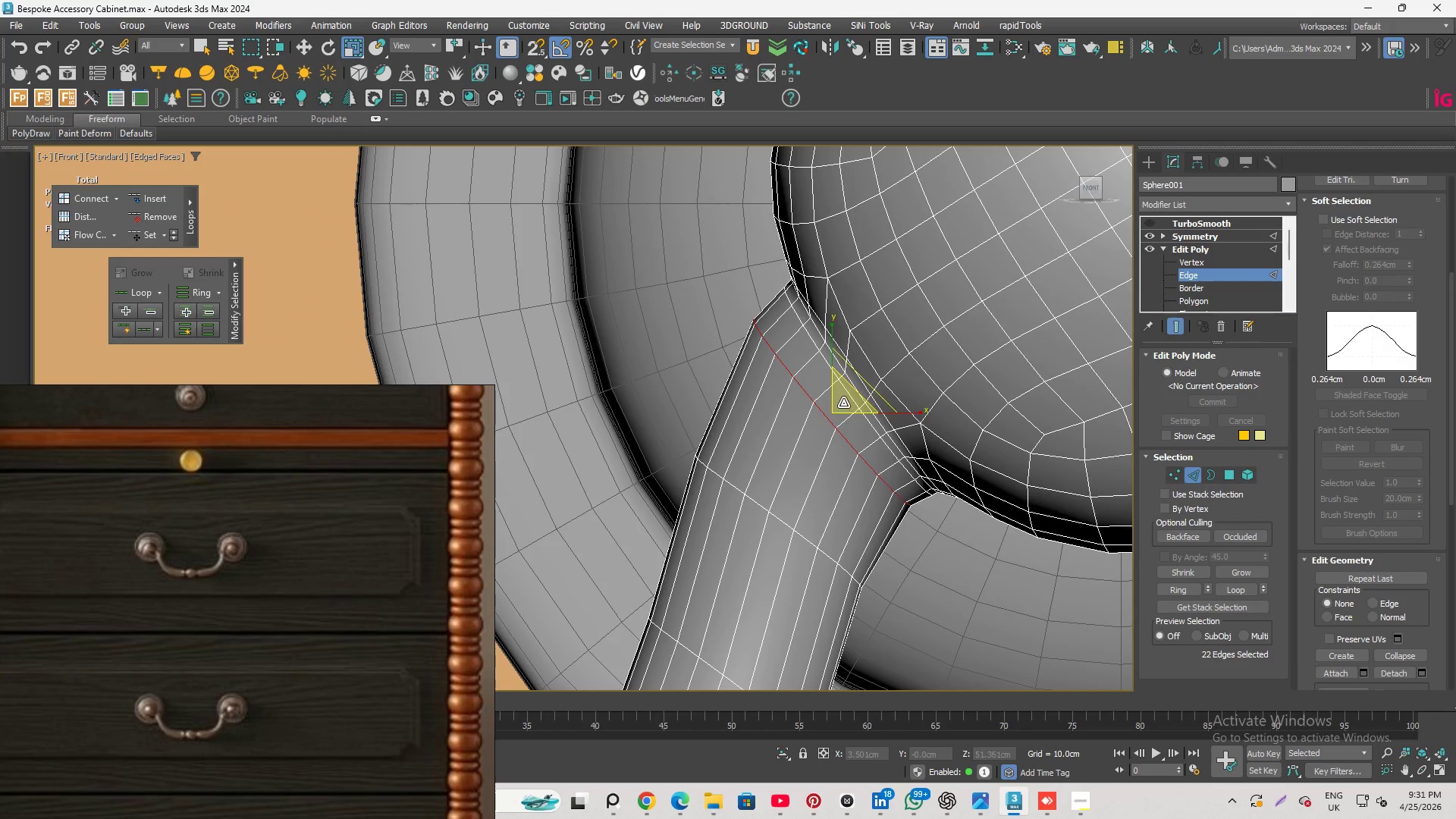 
left_click_drag(start_coordinate=[843, 403], to_coordinate=[847, 406])
 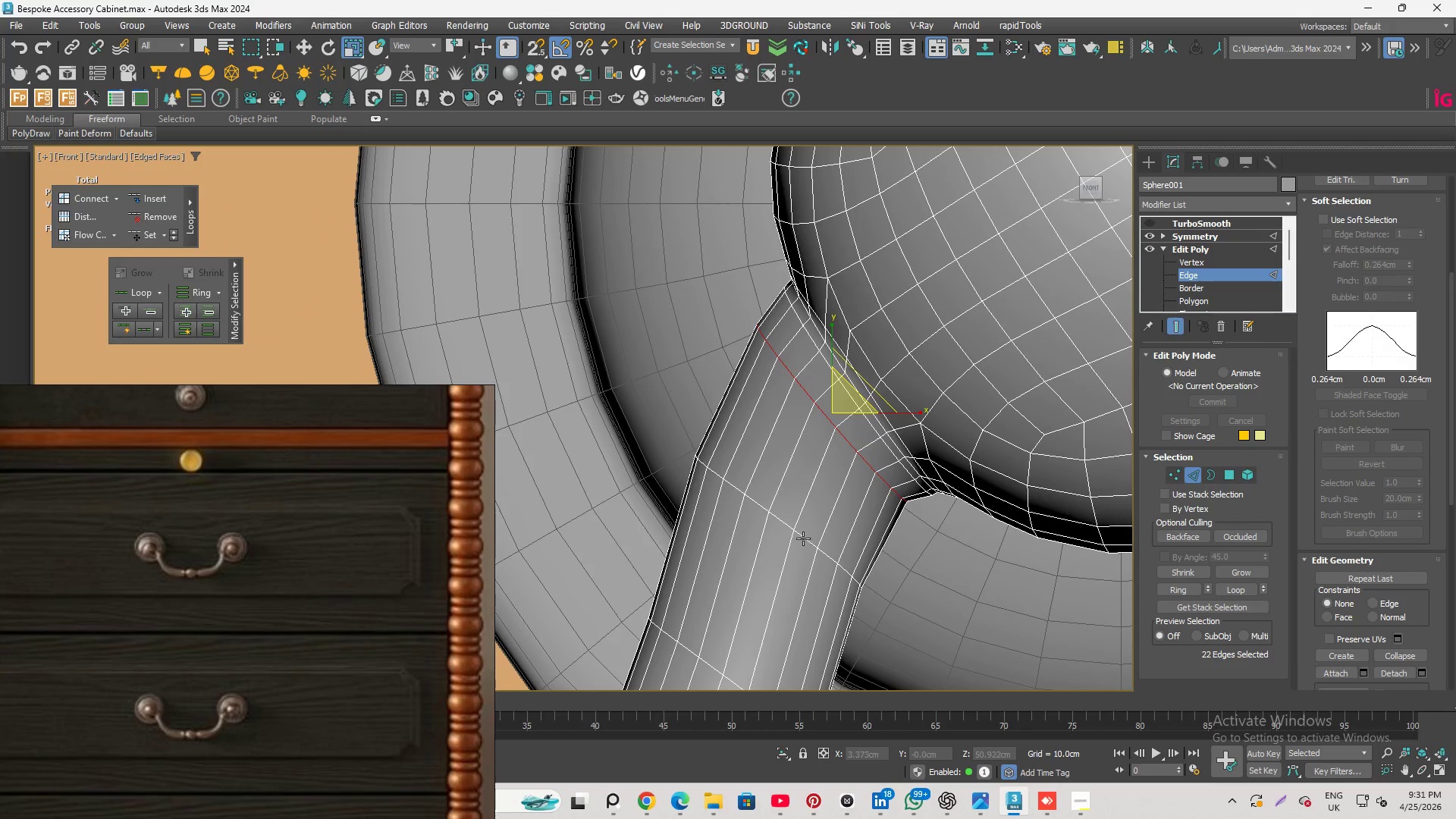 
double_click([803, 538])
 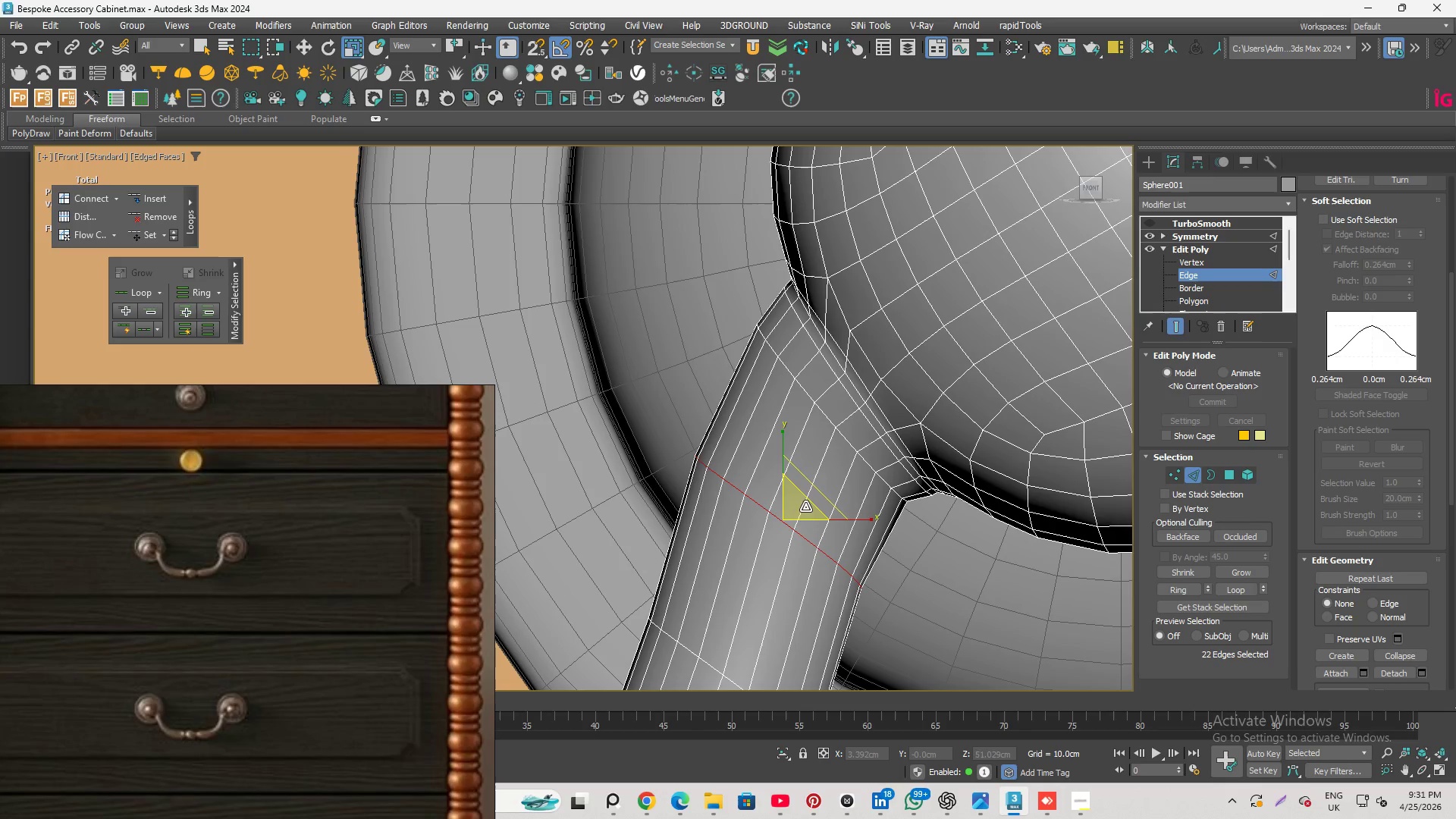 
left_click_drag(start_coordinate=[799, 511], to_coordinate=[803, 516])
 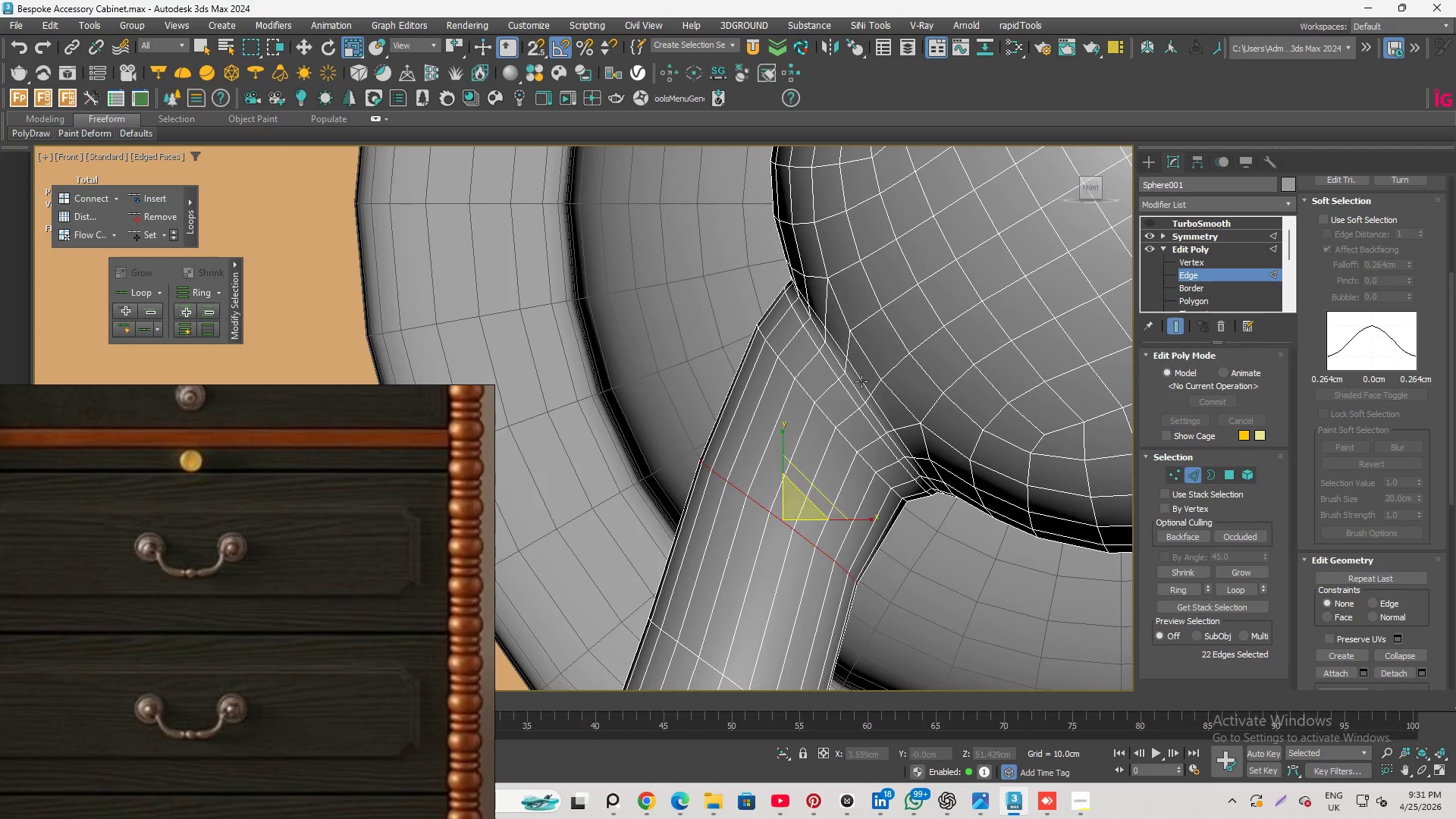 
scroll: coordinate [817, 456], scroll_direction: down, amount: 2.0
 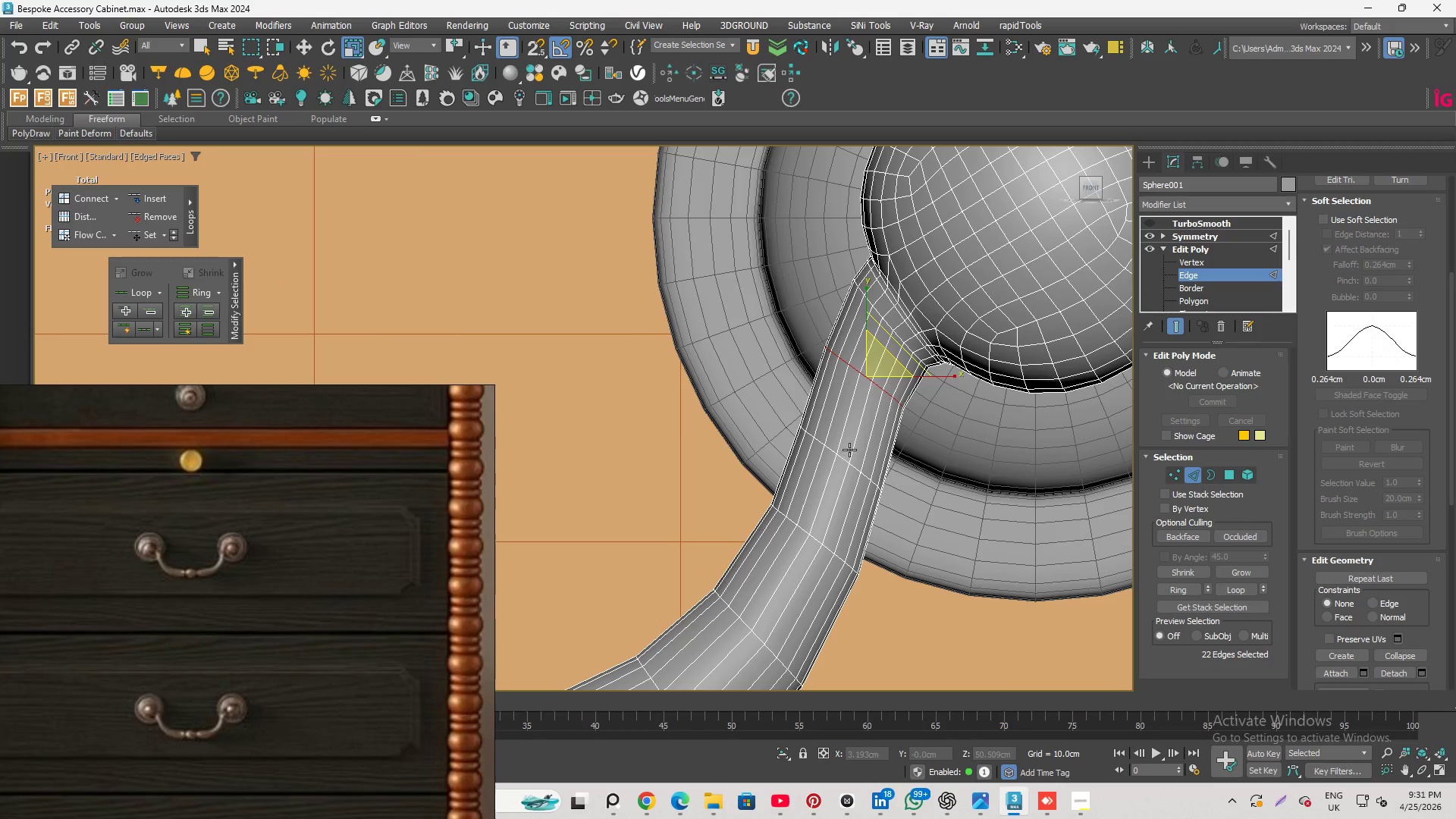 
scroll: coordinate [871, 359], scroll_direction: up, amount: 1.0
 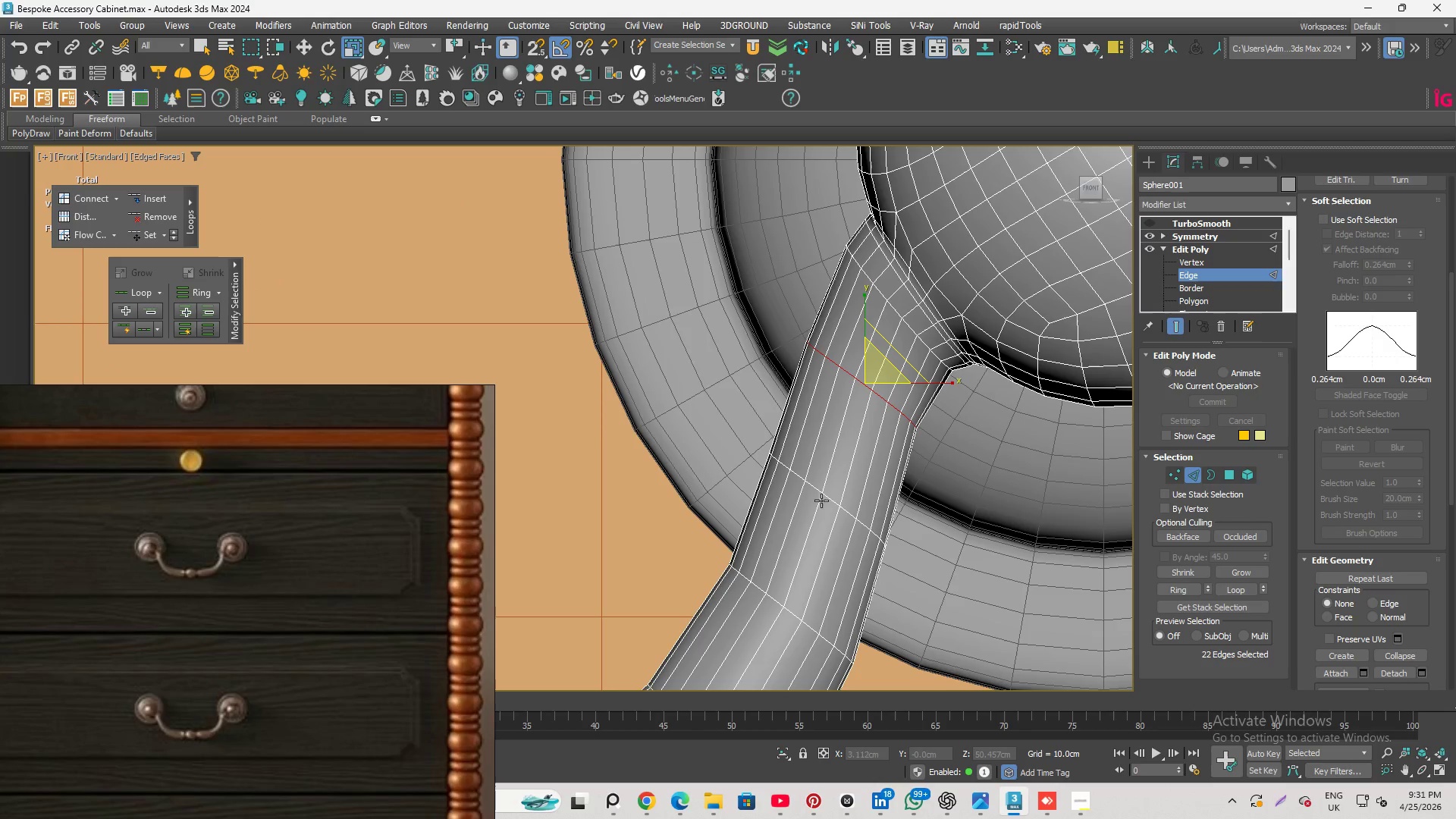 
double_click([833, 498])
 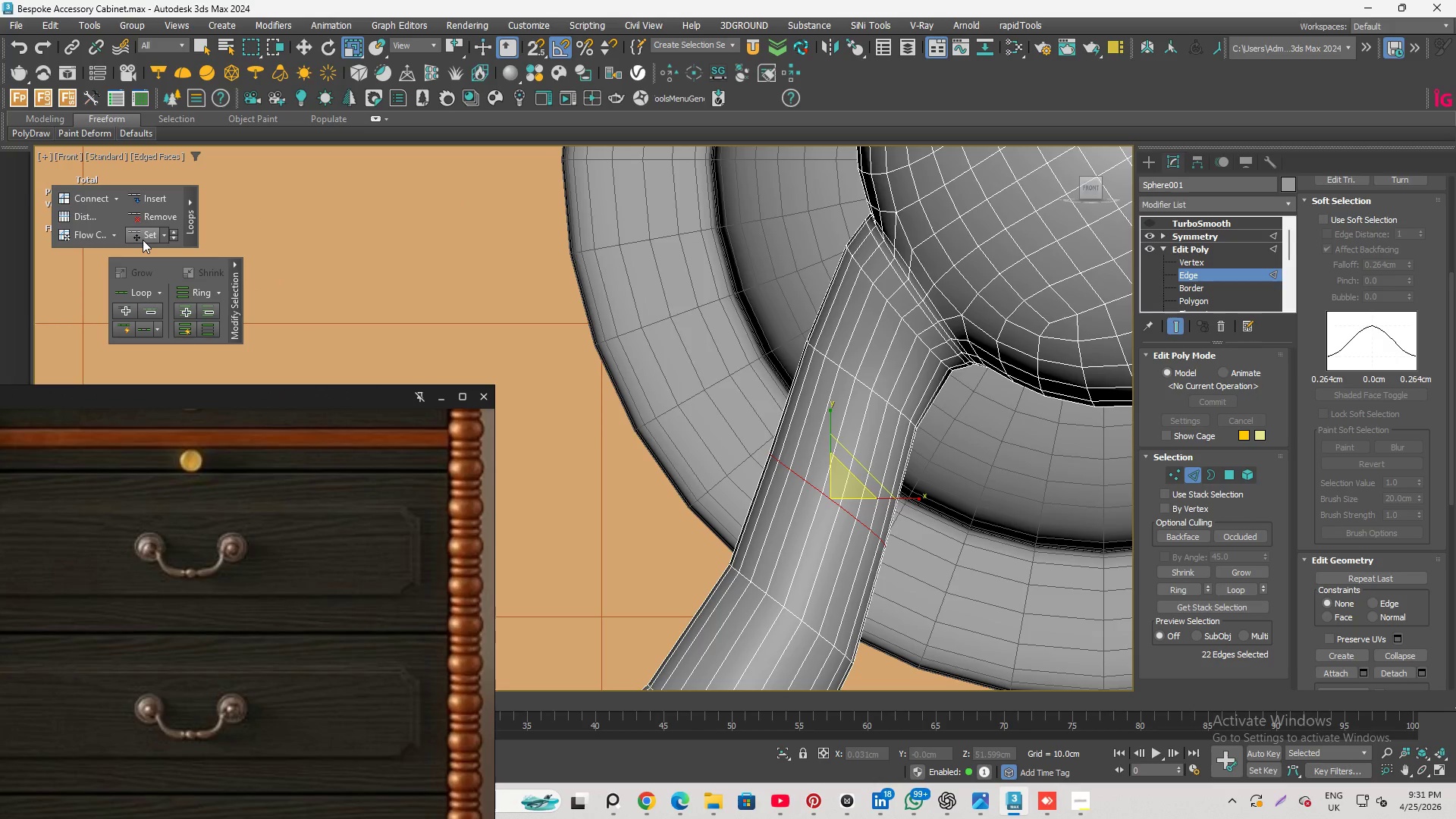 
left_click([143, 240])
 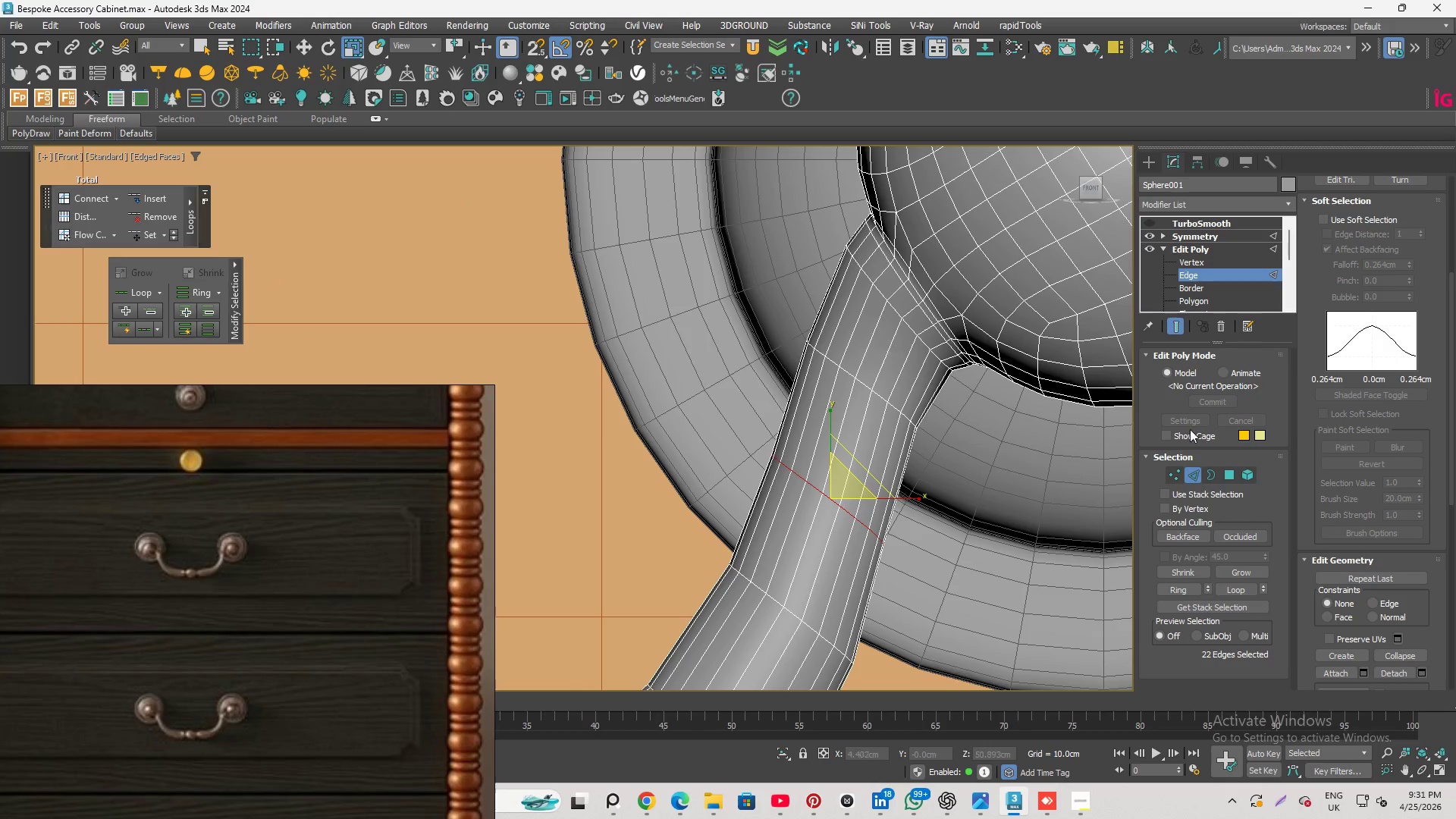 
scroll: coordinate [963, 431], scroll_direction: down, amount: 3.0
 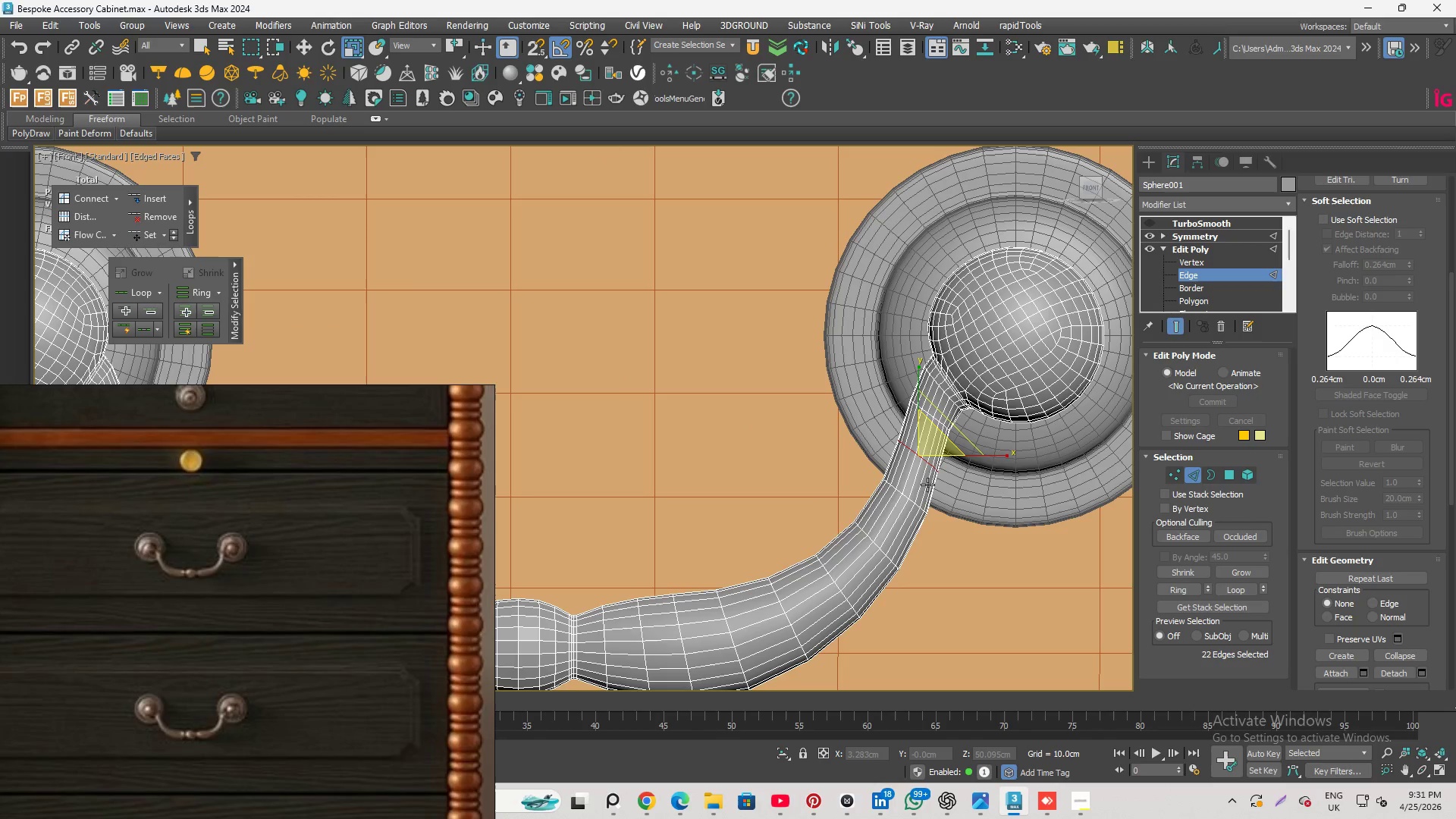 
scroll: coordinate [927, 485], scroll_direction: up, amount: 1.0
 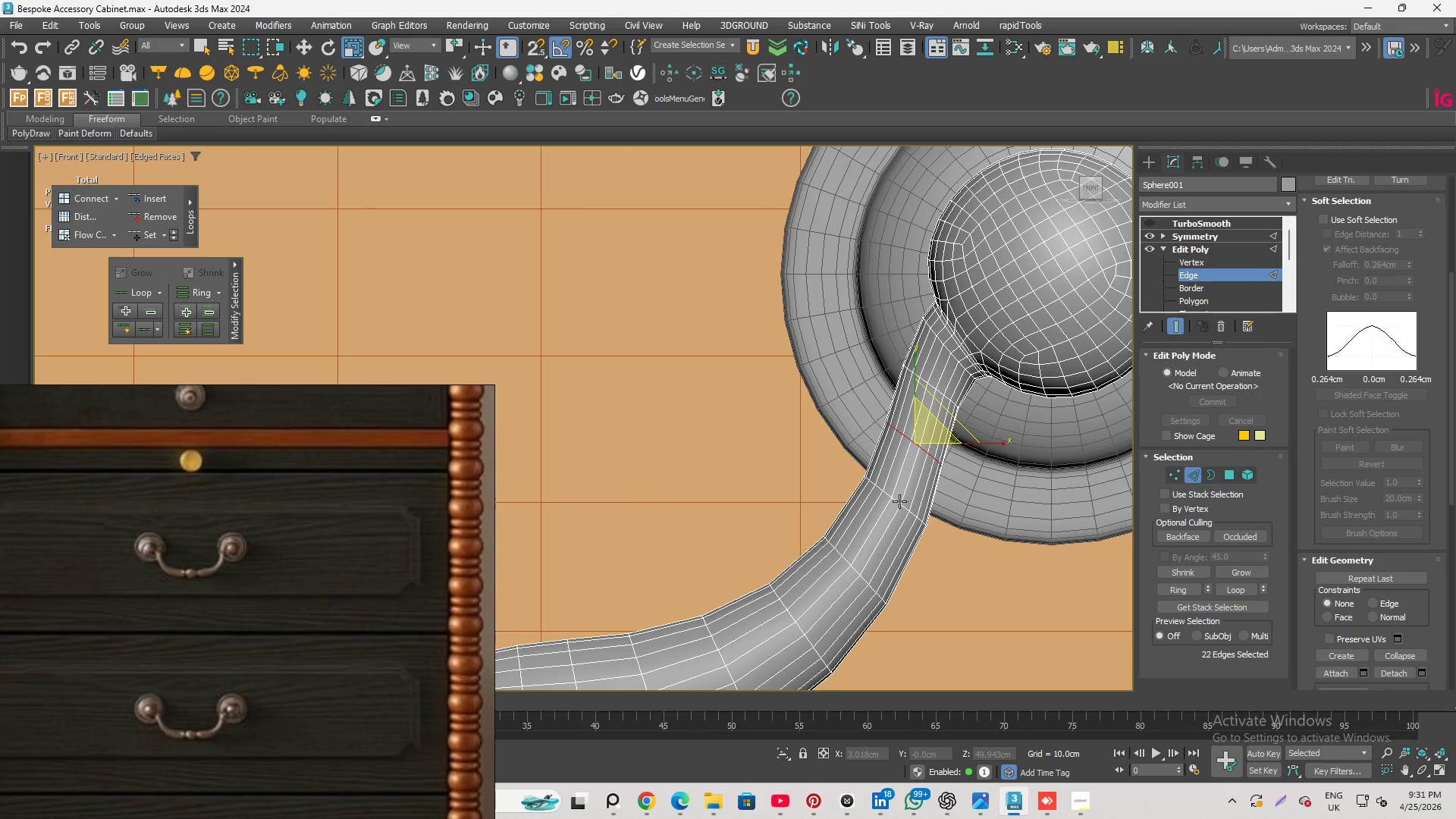 
double_click([899, 501])
 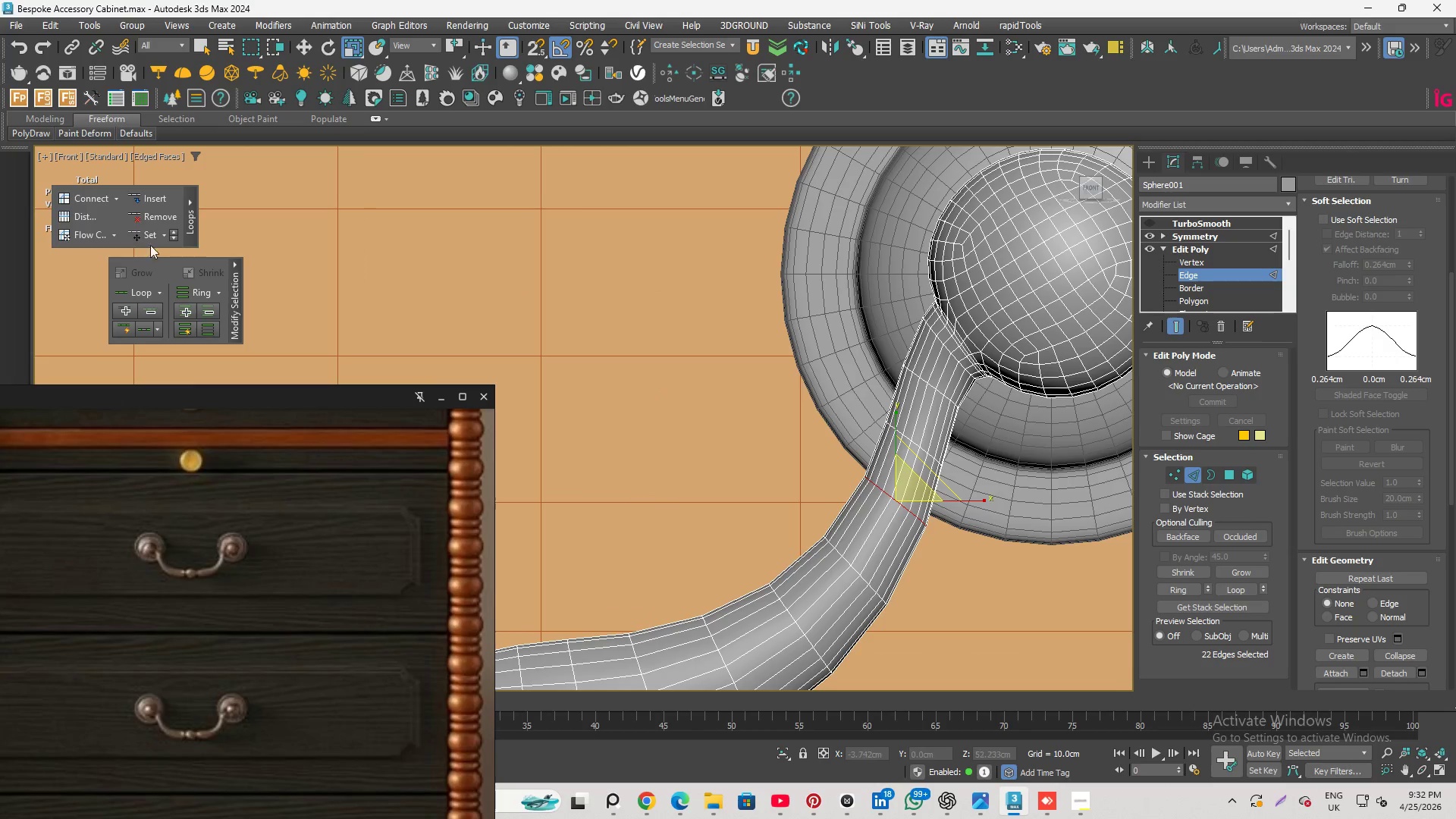 
left_click([145, 238])
 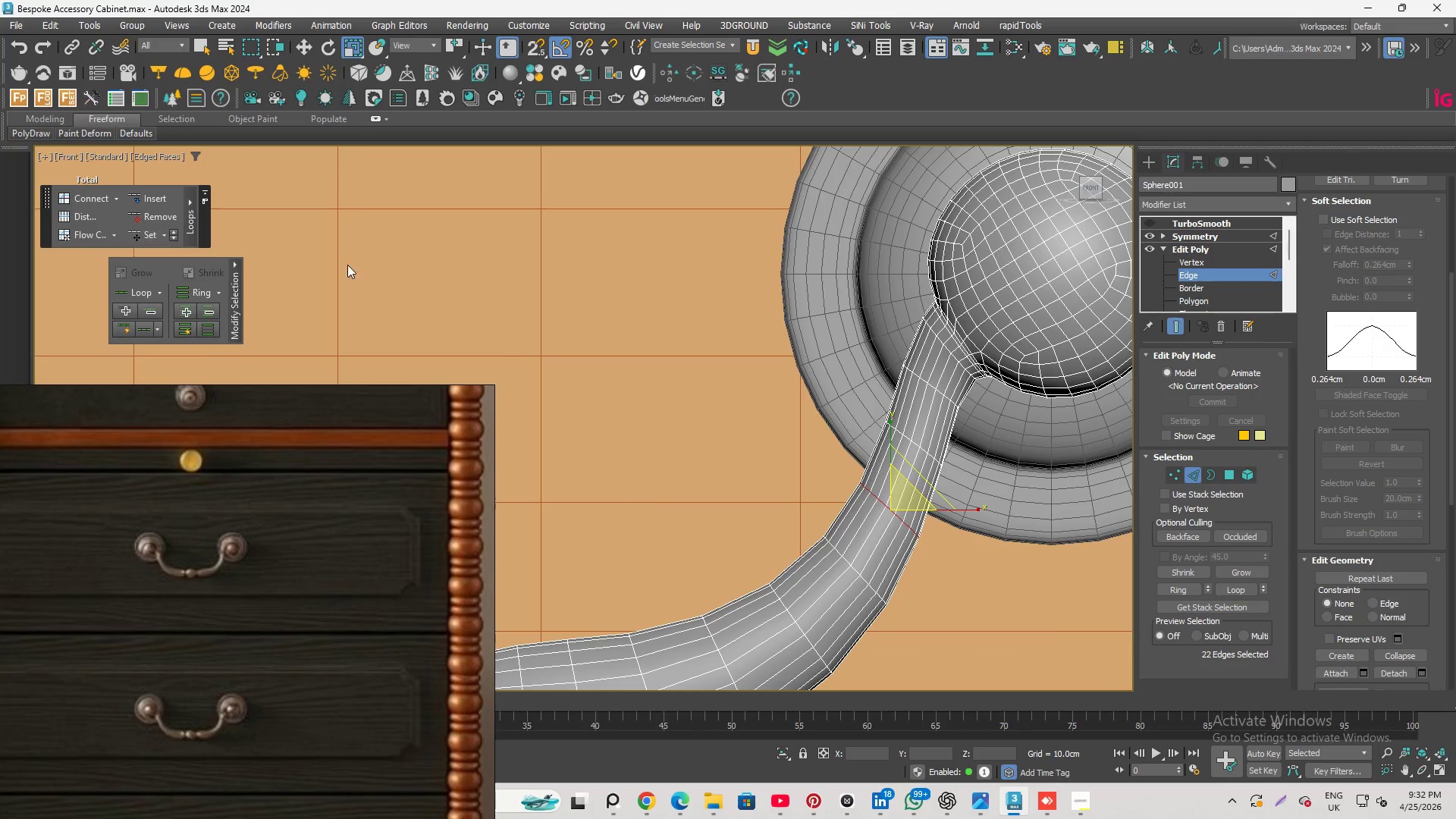 
scroll: coordinate [864, 410], scroll_direction: down, amount: 2.0
 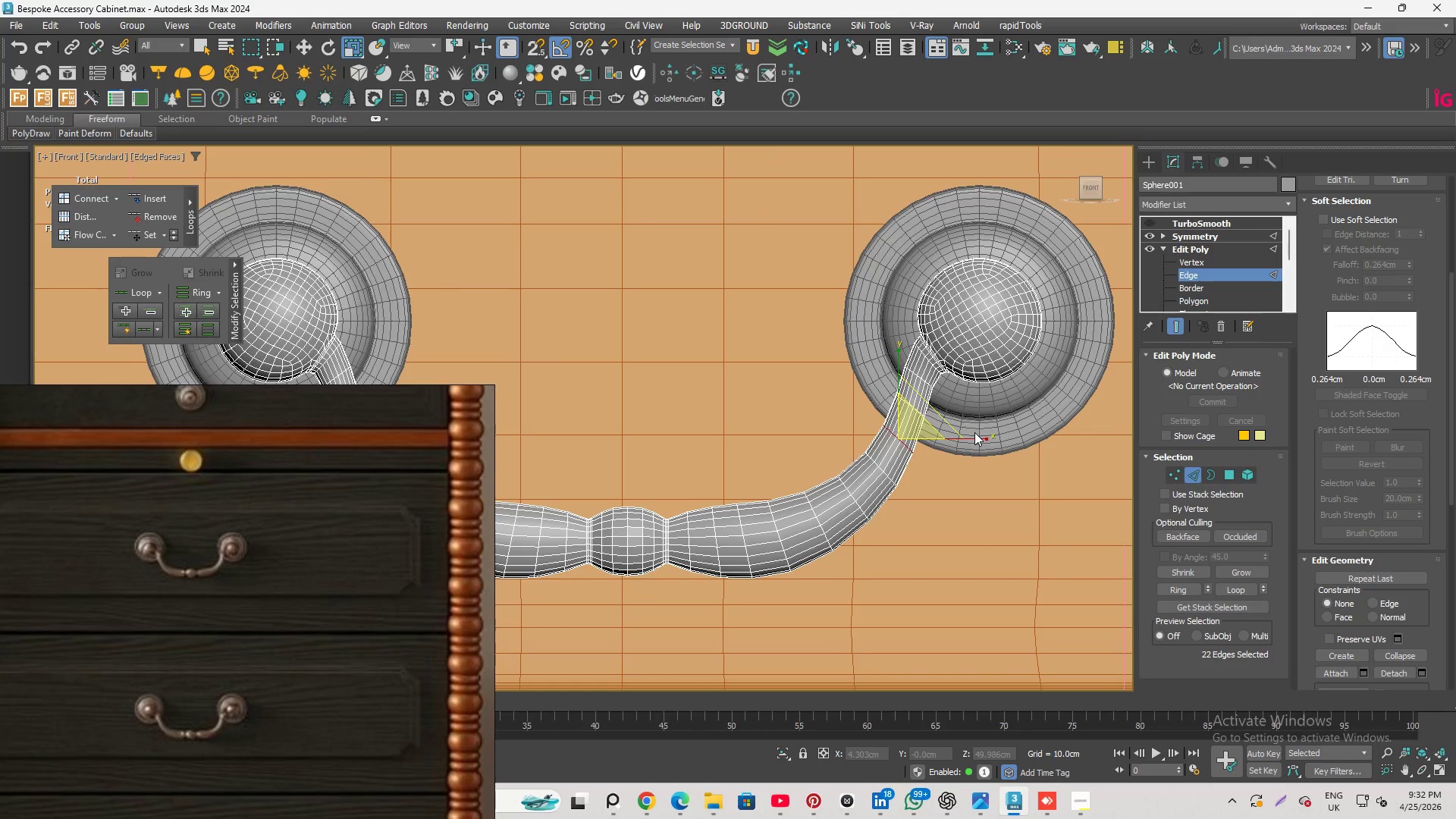 
key(Q)
 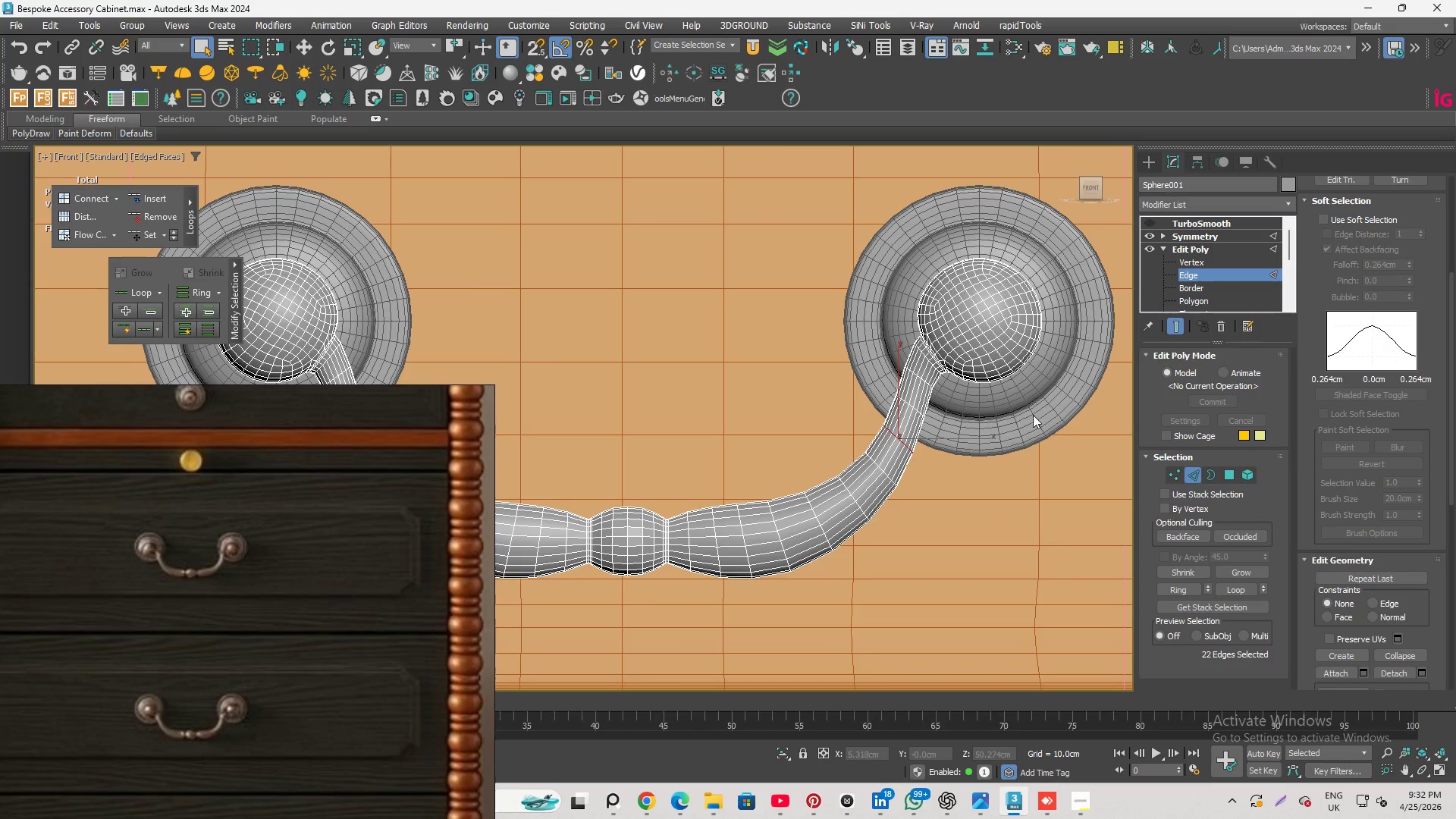 
left_click([1036, 413])
 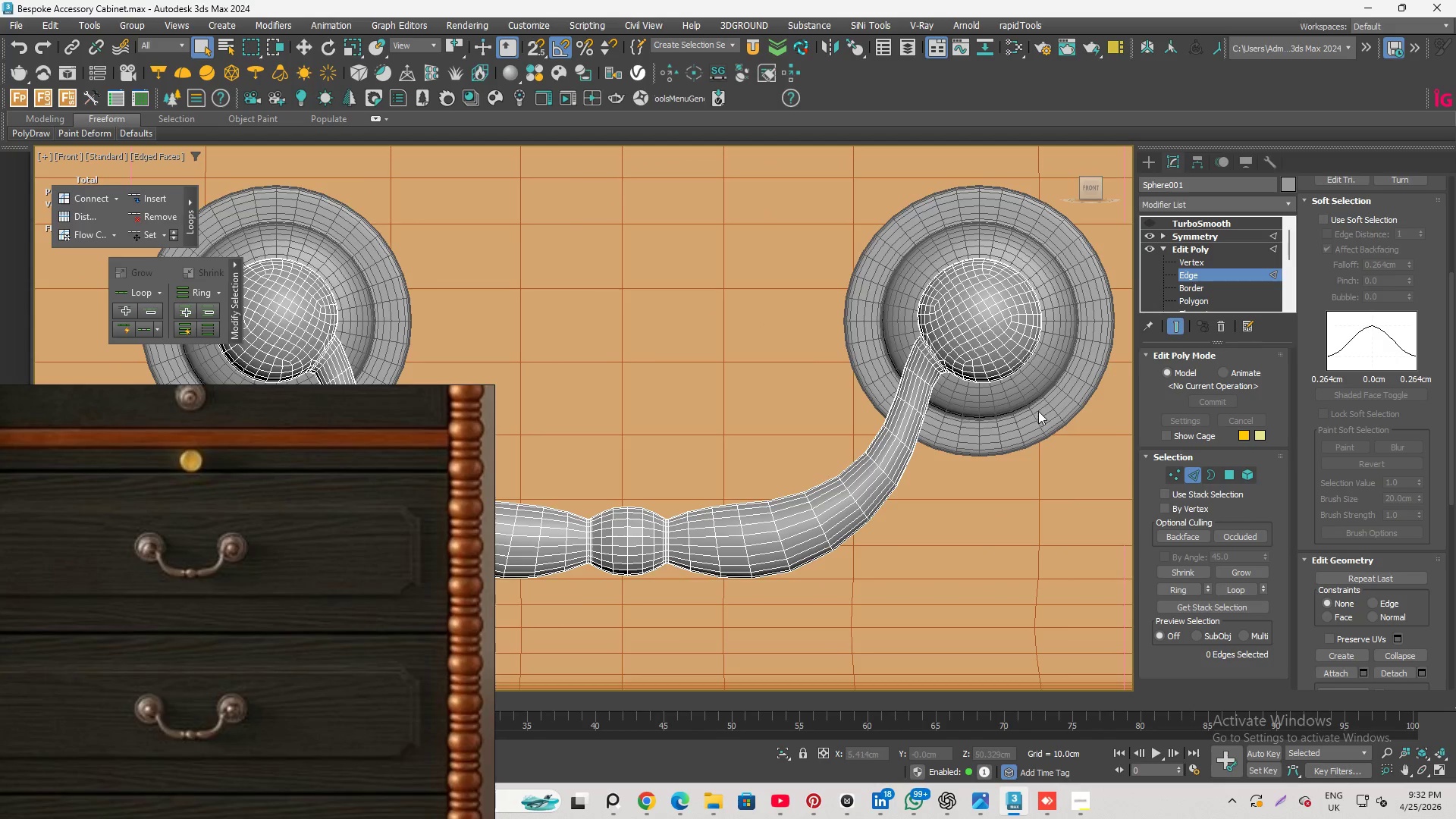 
scroll: coordinate [1038, 409], scroll_direction: down, amount: 3.0
 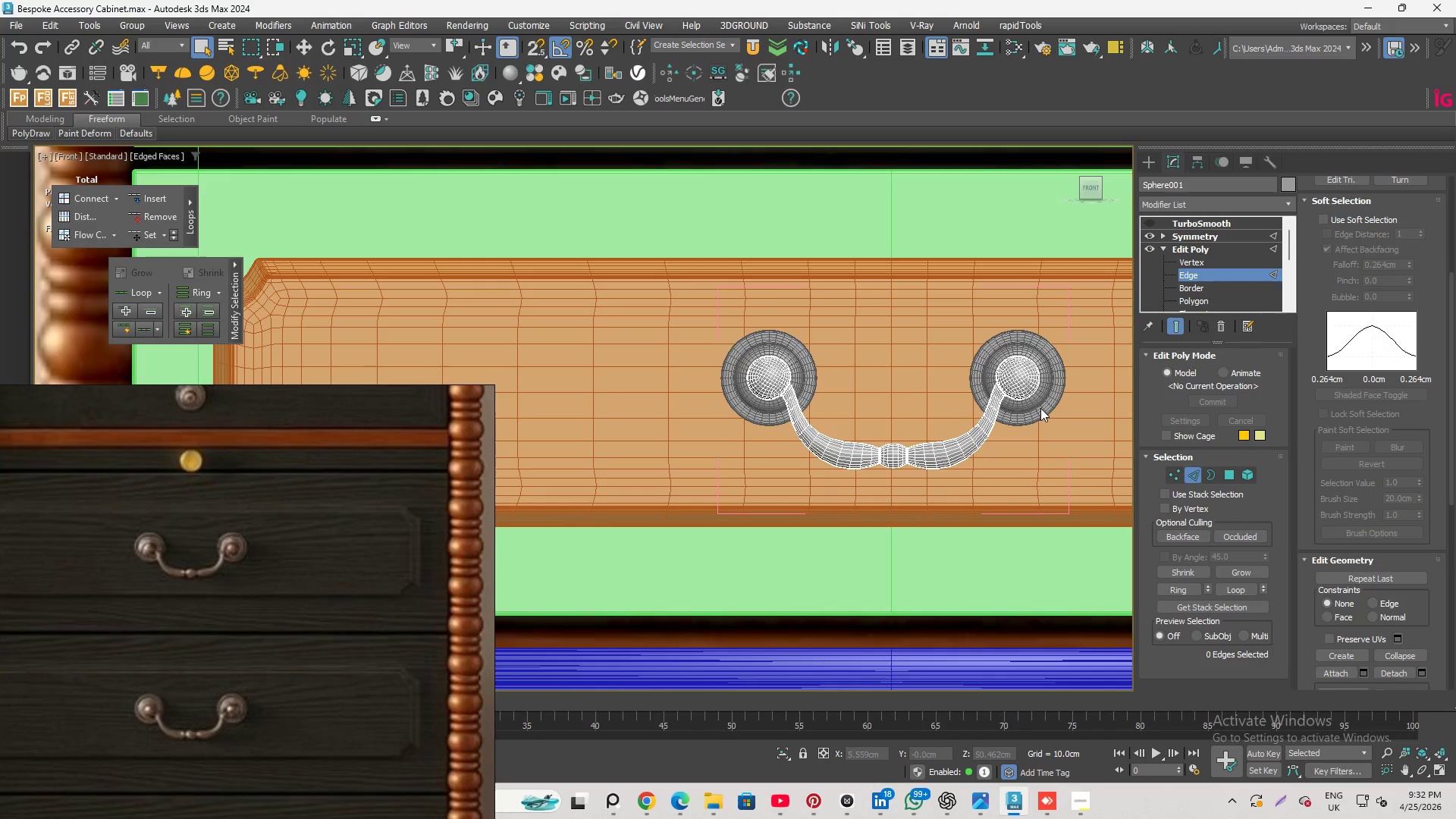 
scroll: coordinate [1034, 407], scroll_direction: up, amount: 3.0
 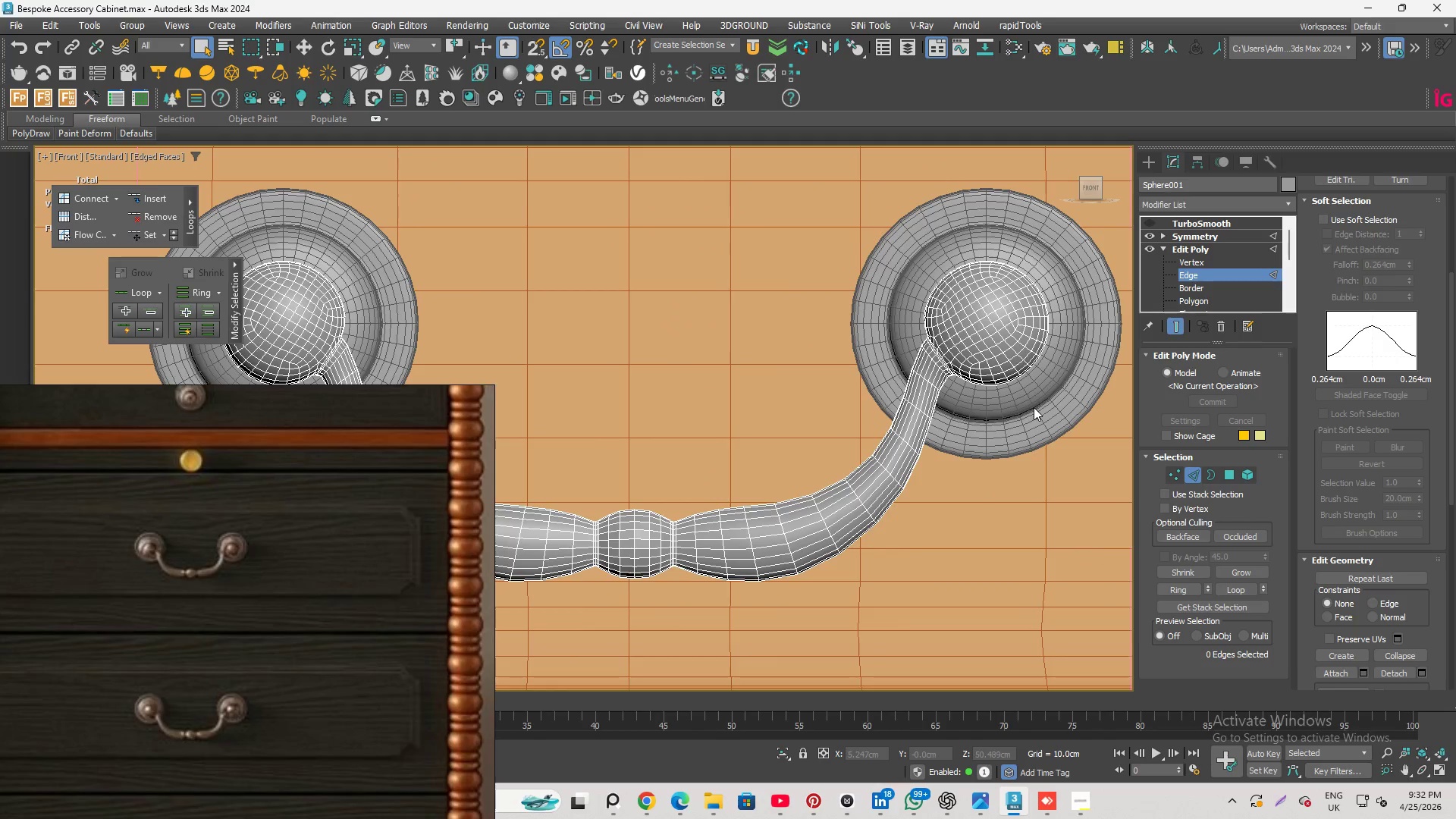 
scroll: coordinate [1034, 407], scroll_direction: down, amount: 1.0
 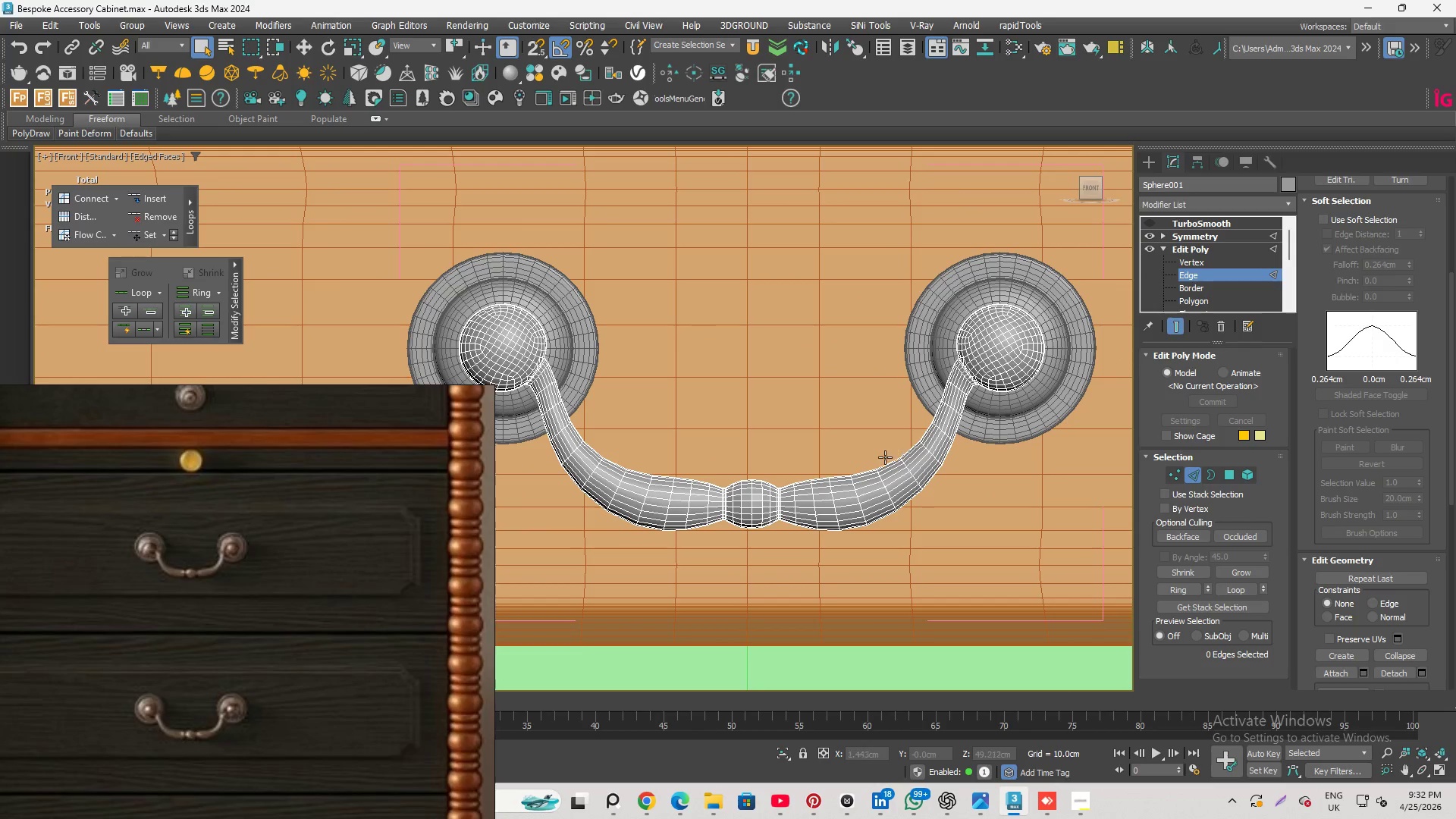 
scroll: coordinate [912, 469], scroll_direction: up, amount: 3.0
 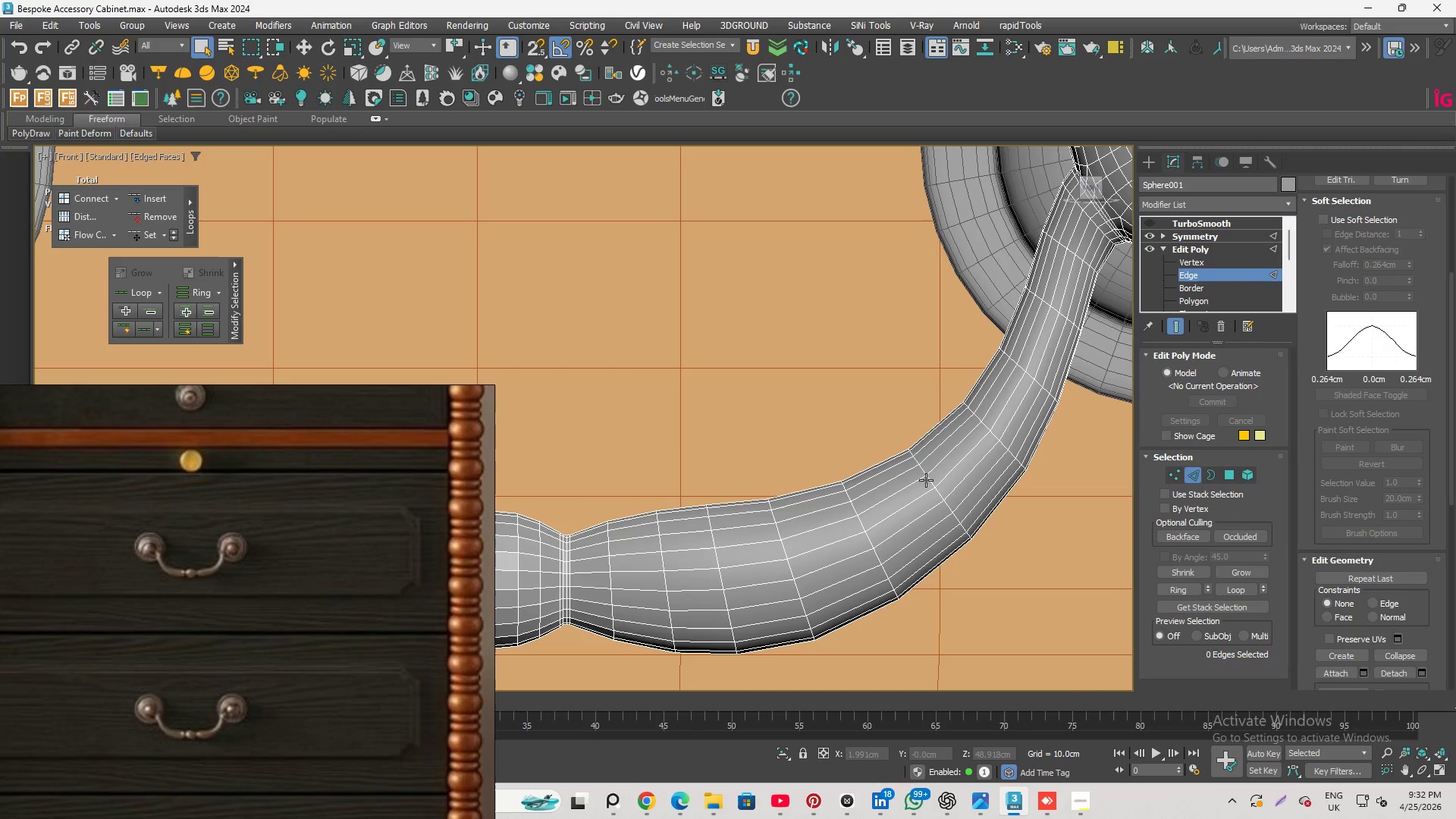 
double_click([926, 480])
 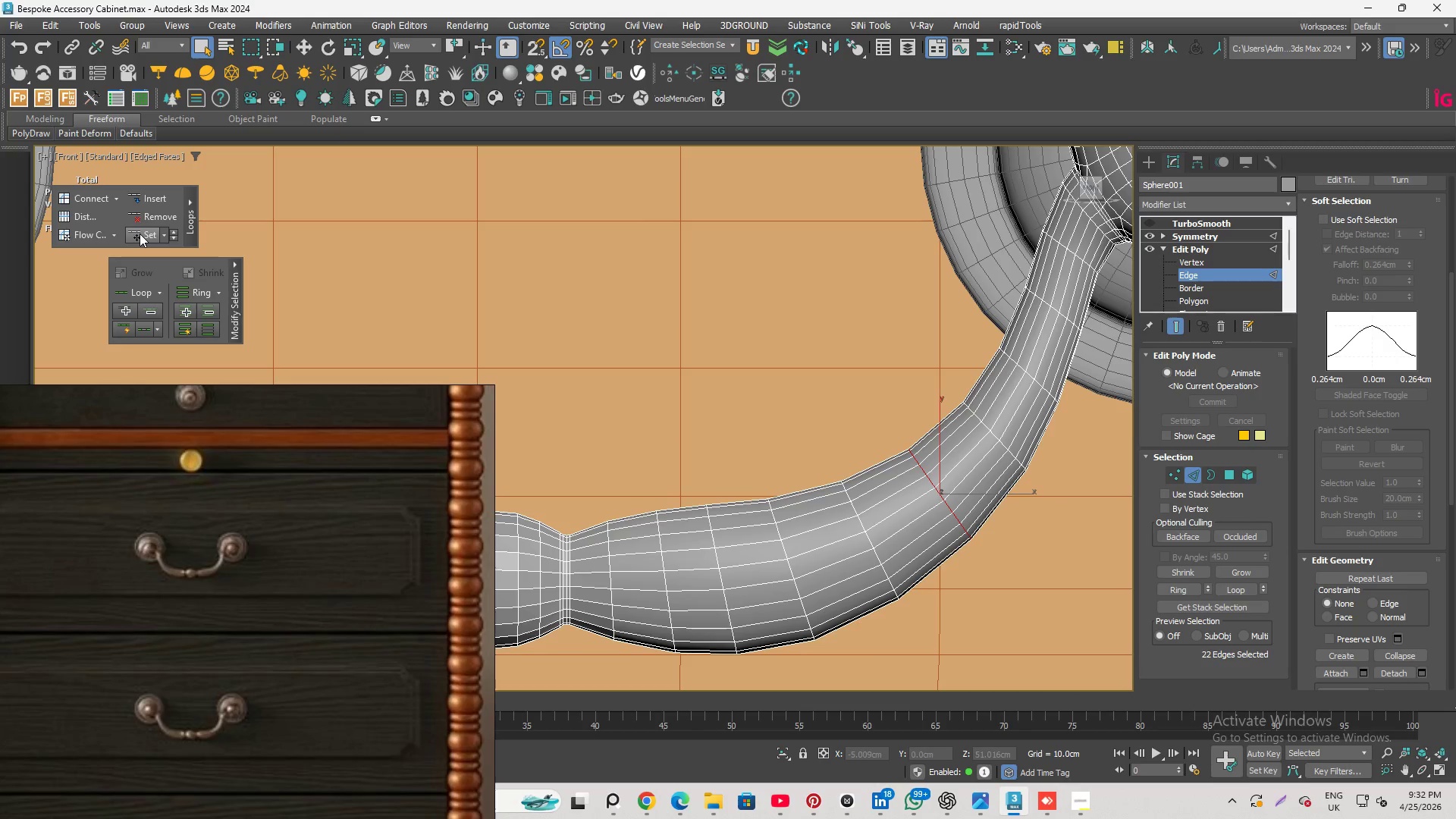 
left_click([140, 234])
 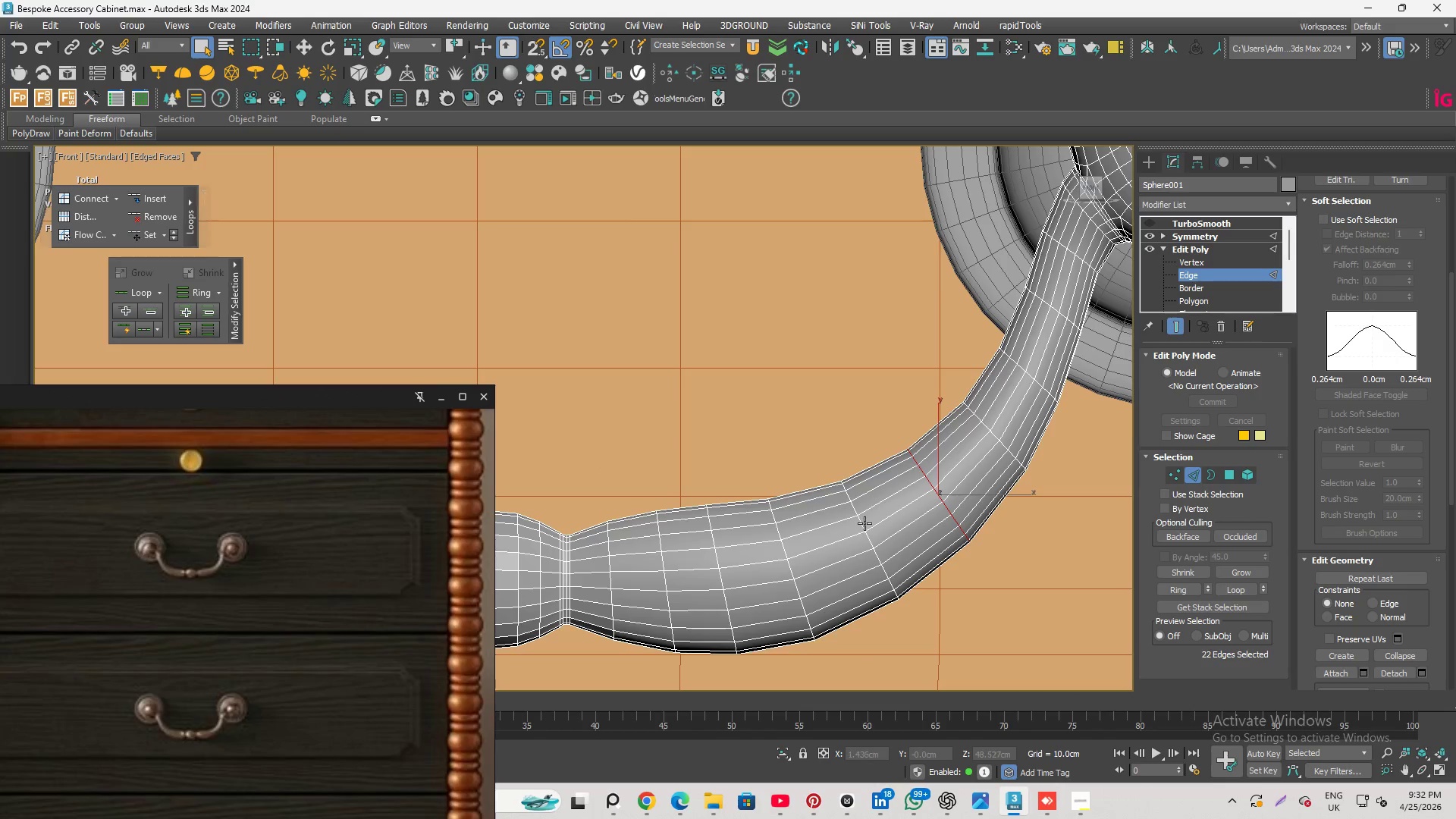 
double_click([864, 523])
 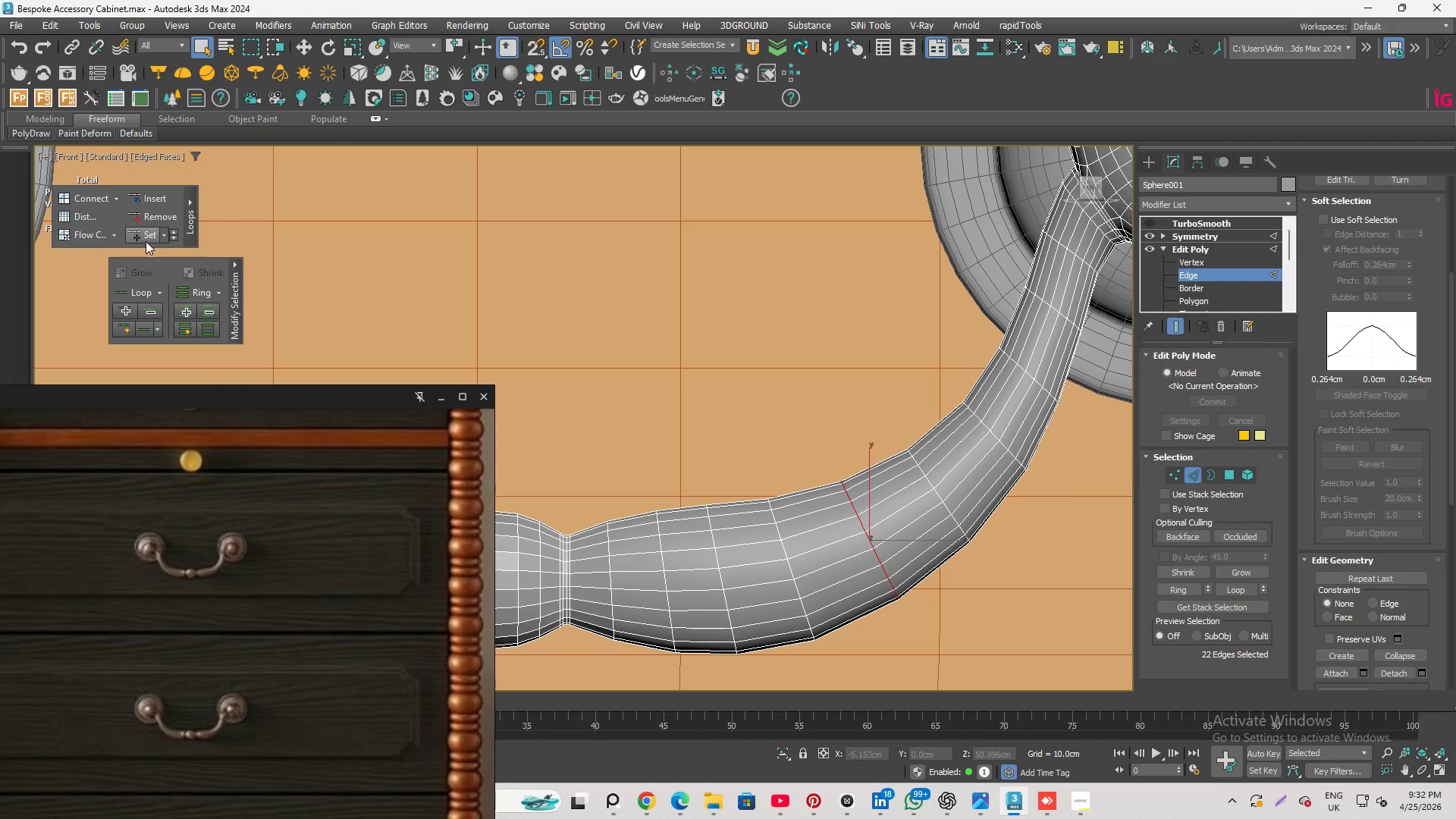 
left_click([146, 240])
 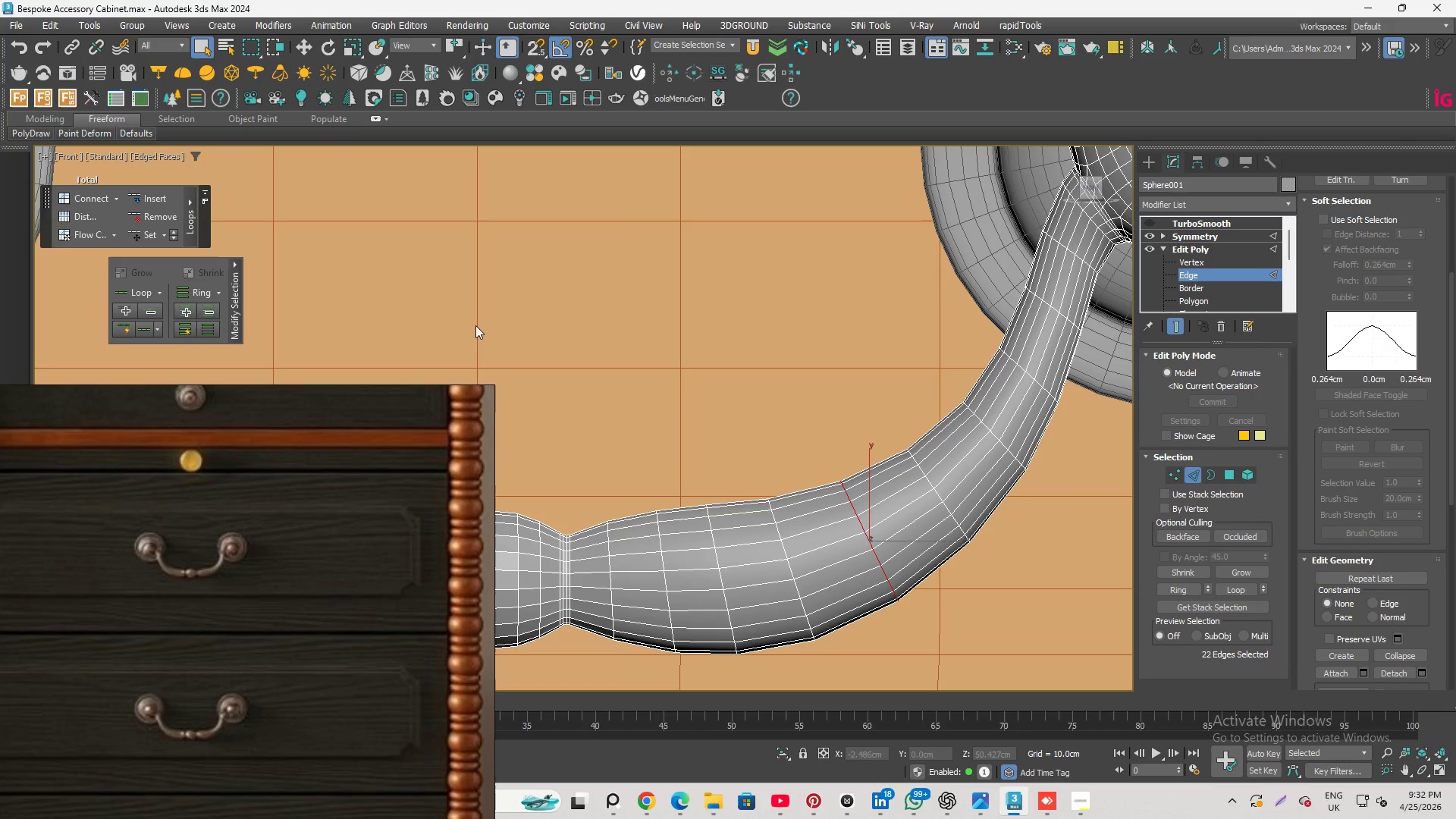 
scroll: coordinate [896, 535], scroll_direction: down, amount: 2.0
 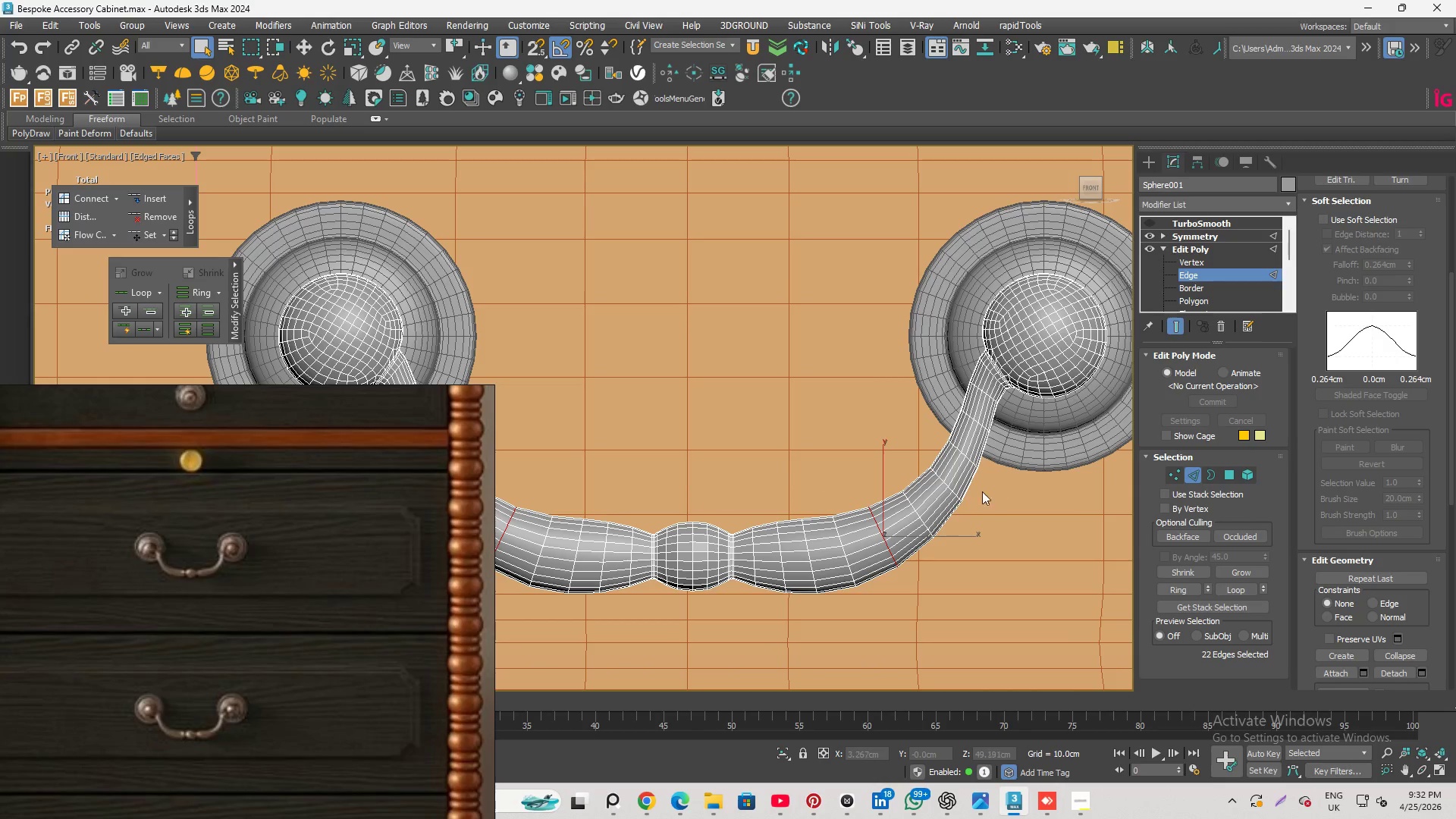 
scroll: coordinate [897, 507], scroll_direction: up, amount: 3.0
 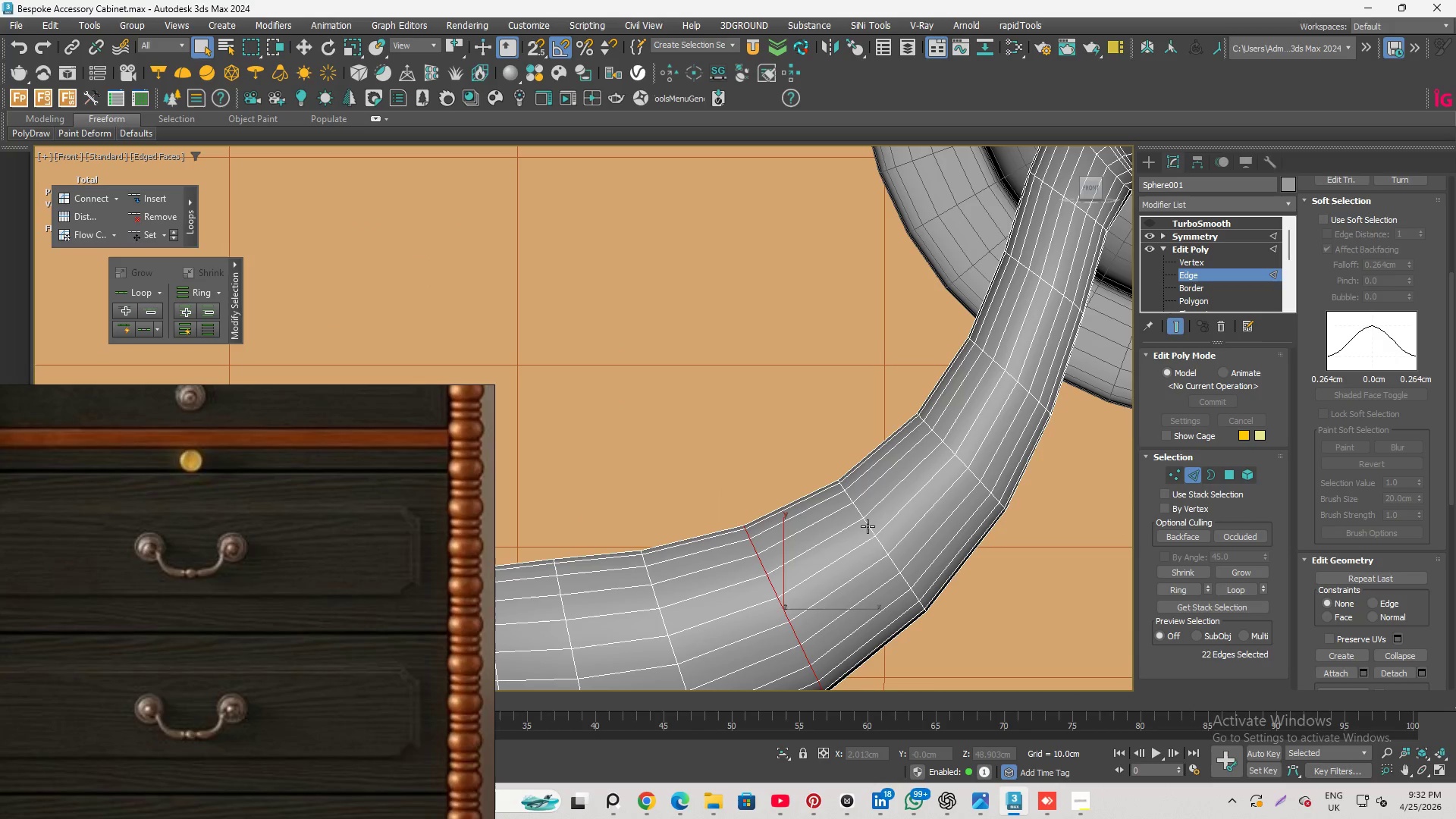 
double_click([868, 526])
 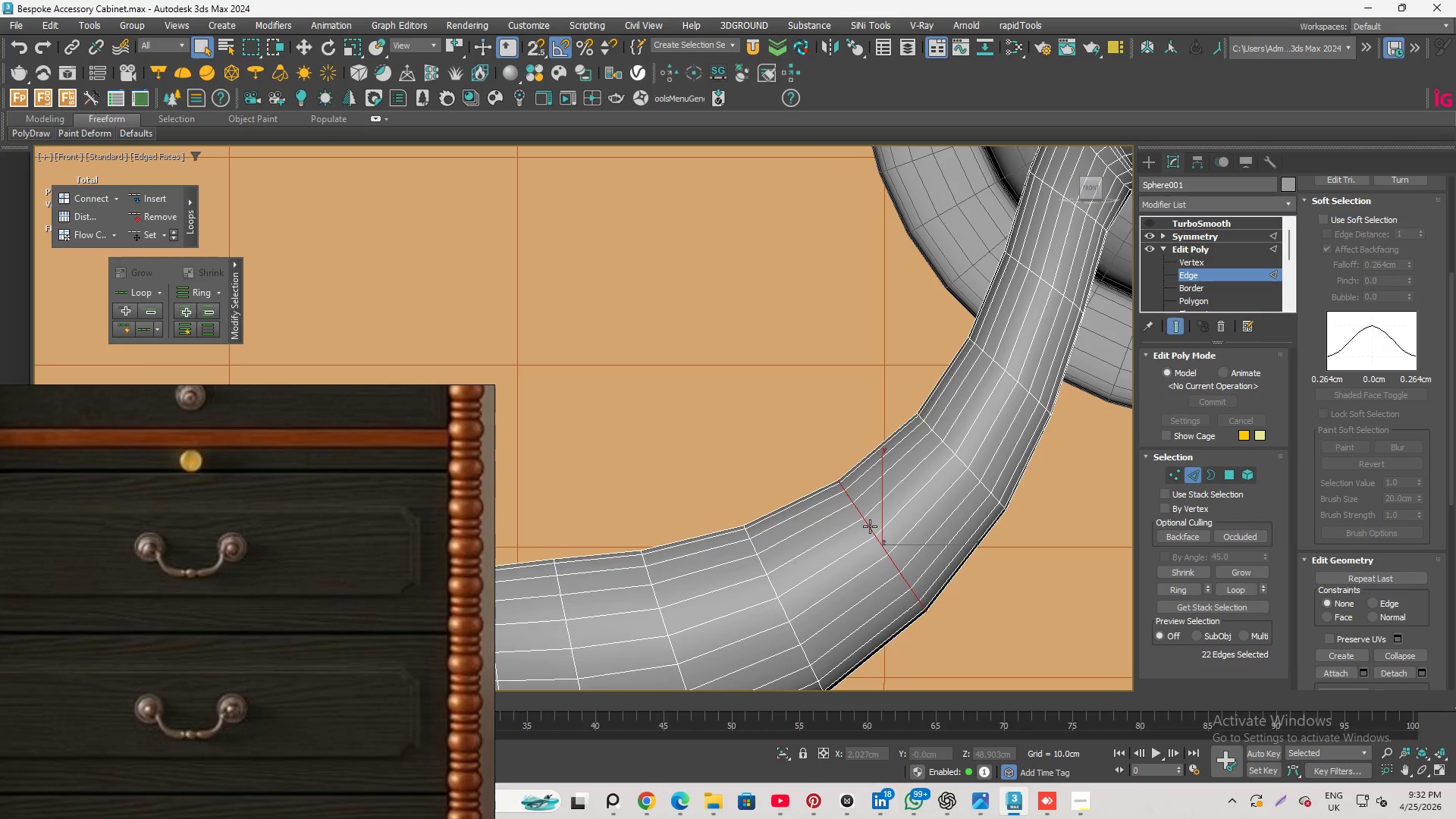 
key(R)
 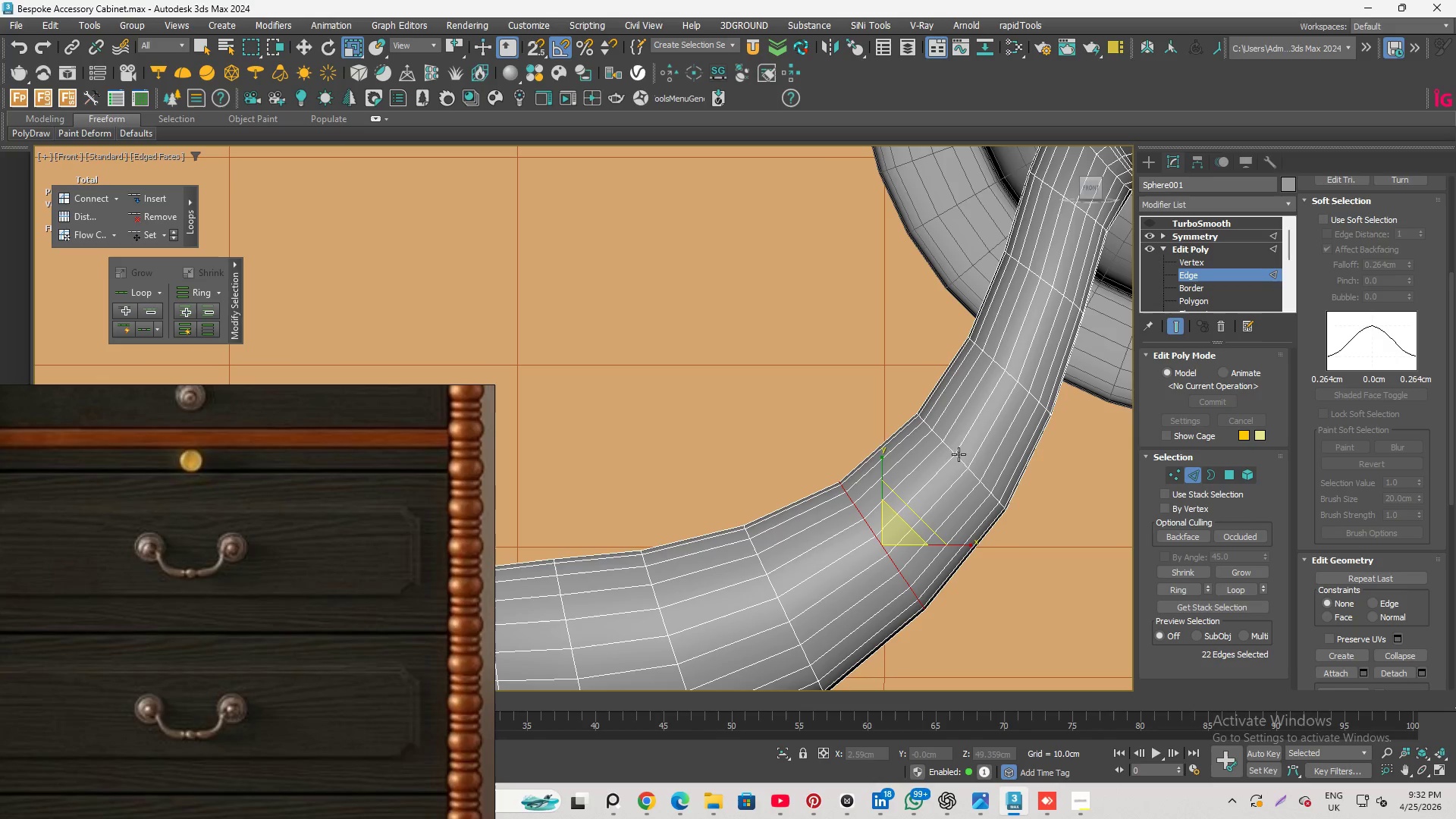 
double_click([963, 462])
 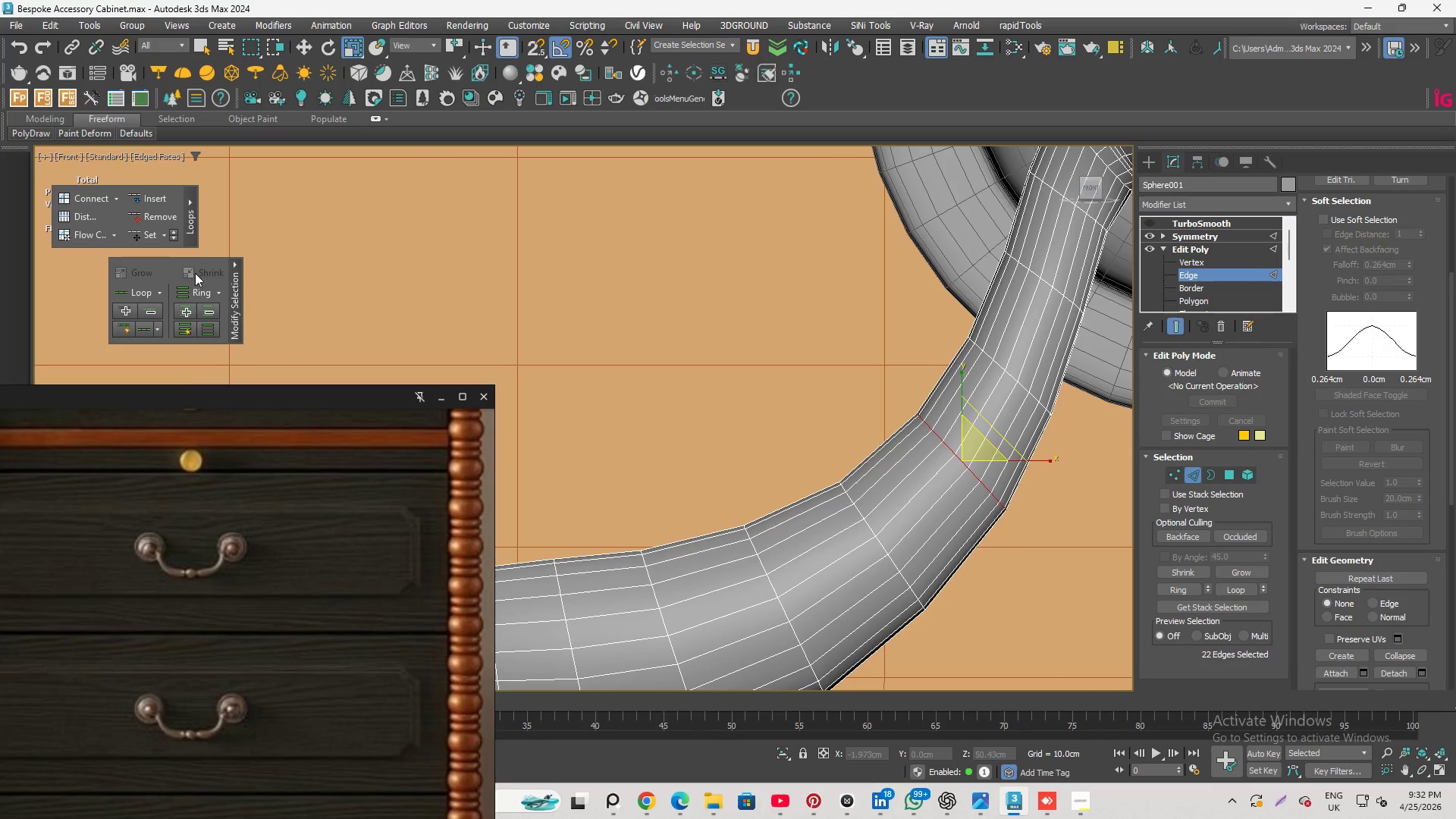 
mouse_move([171, 239])
 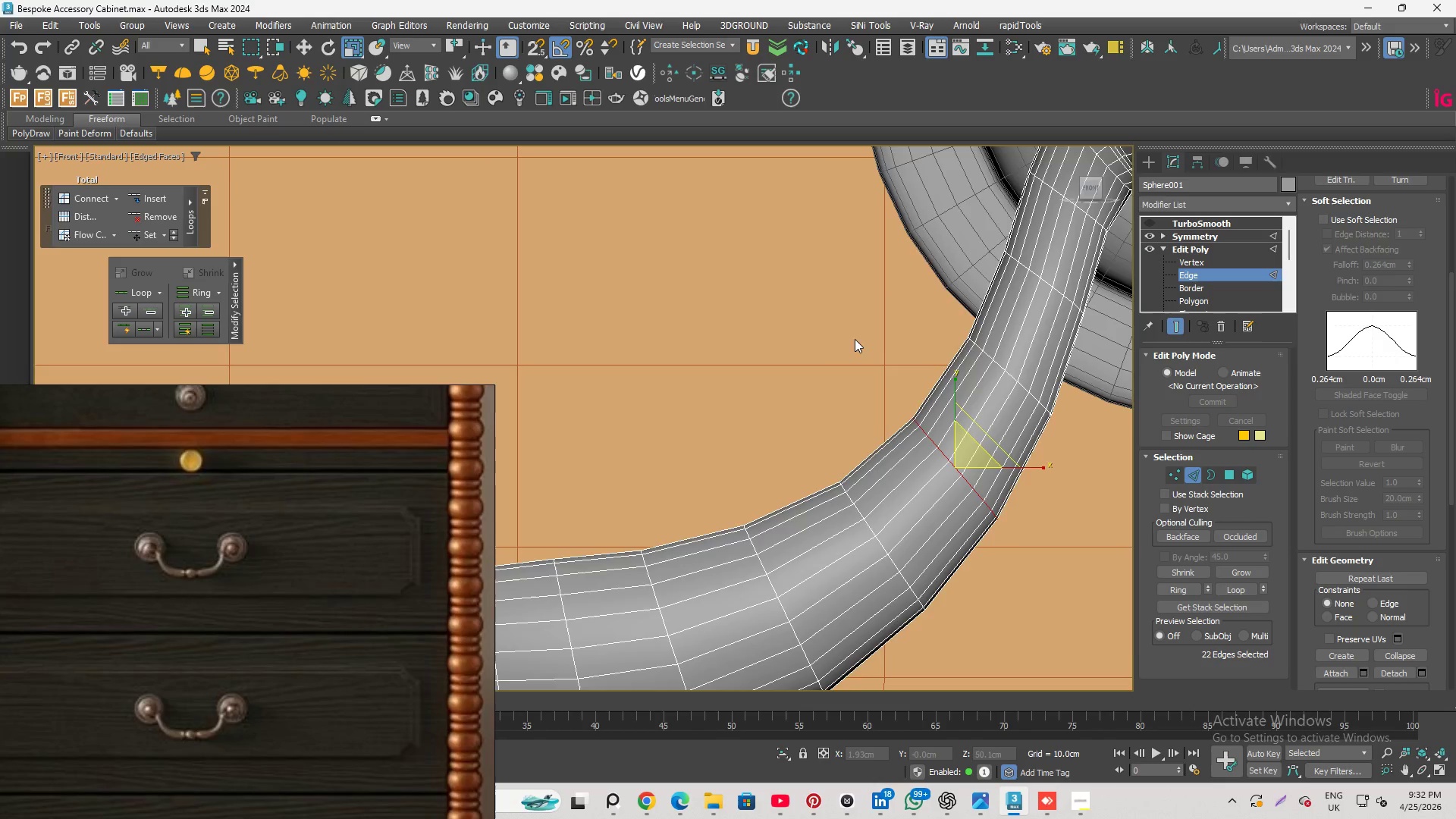 
scroll: coordinate [920, 371], scroll_direction: down, amount: 1.0
 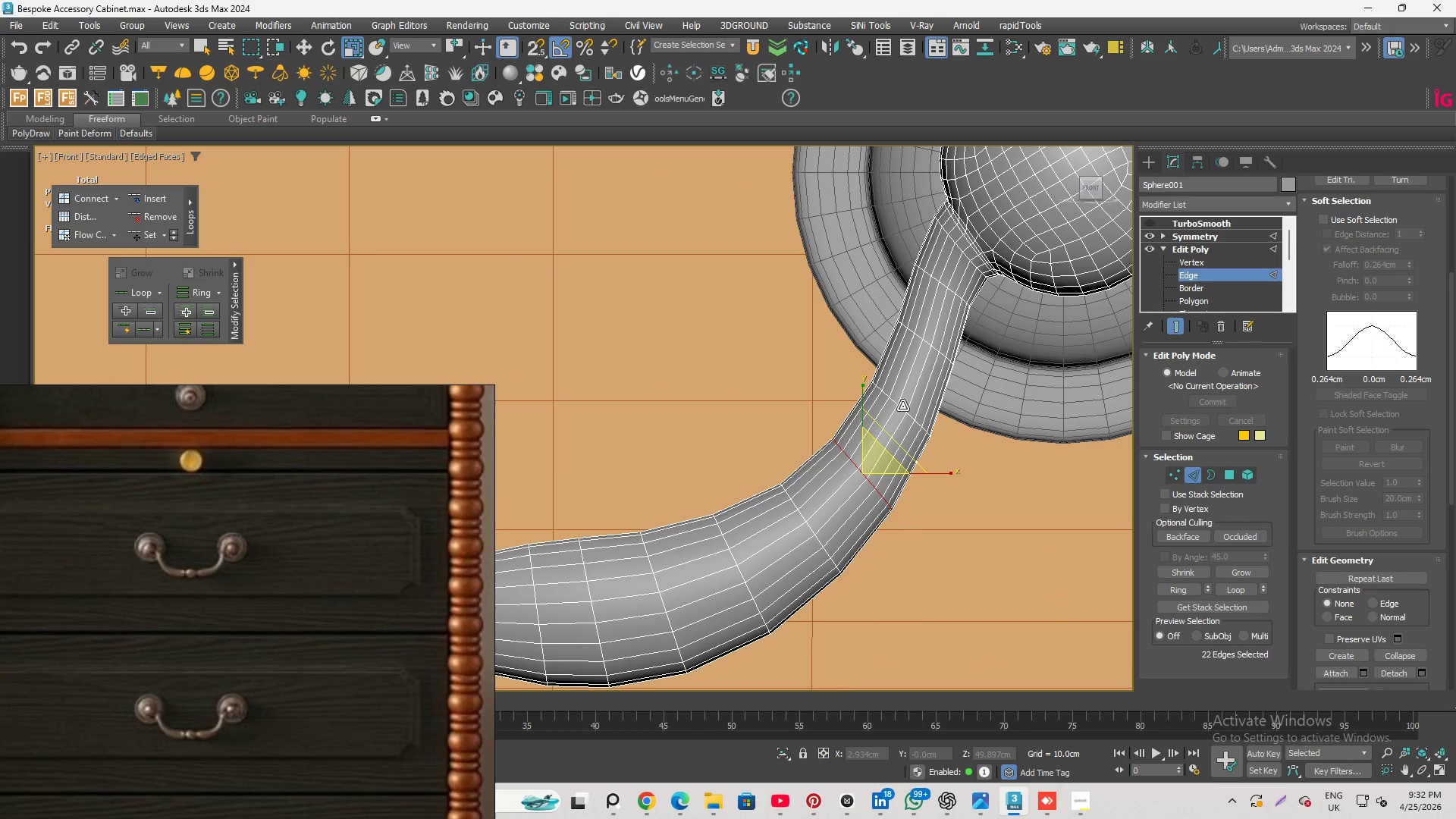 
double_click([902, 406])
 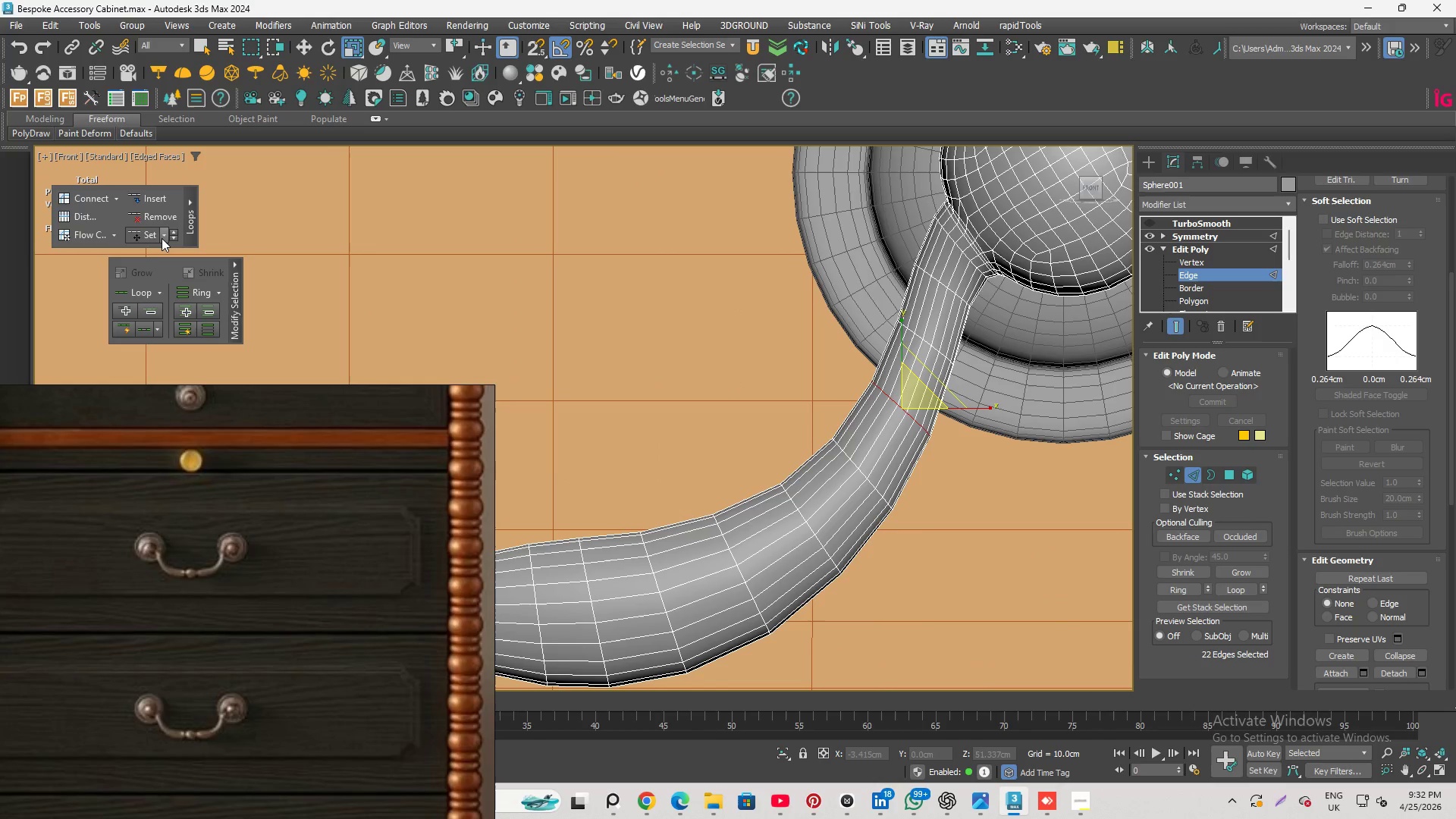 
left_click([151, 237])
 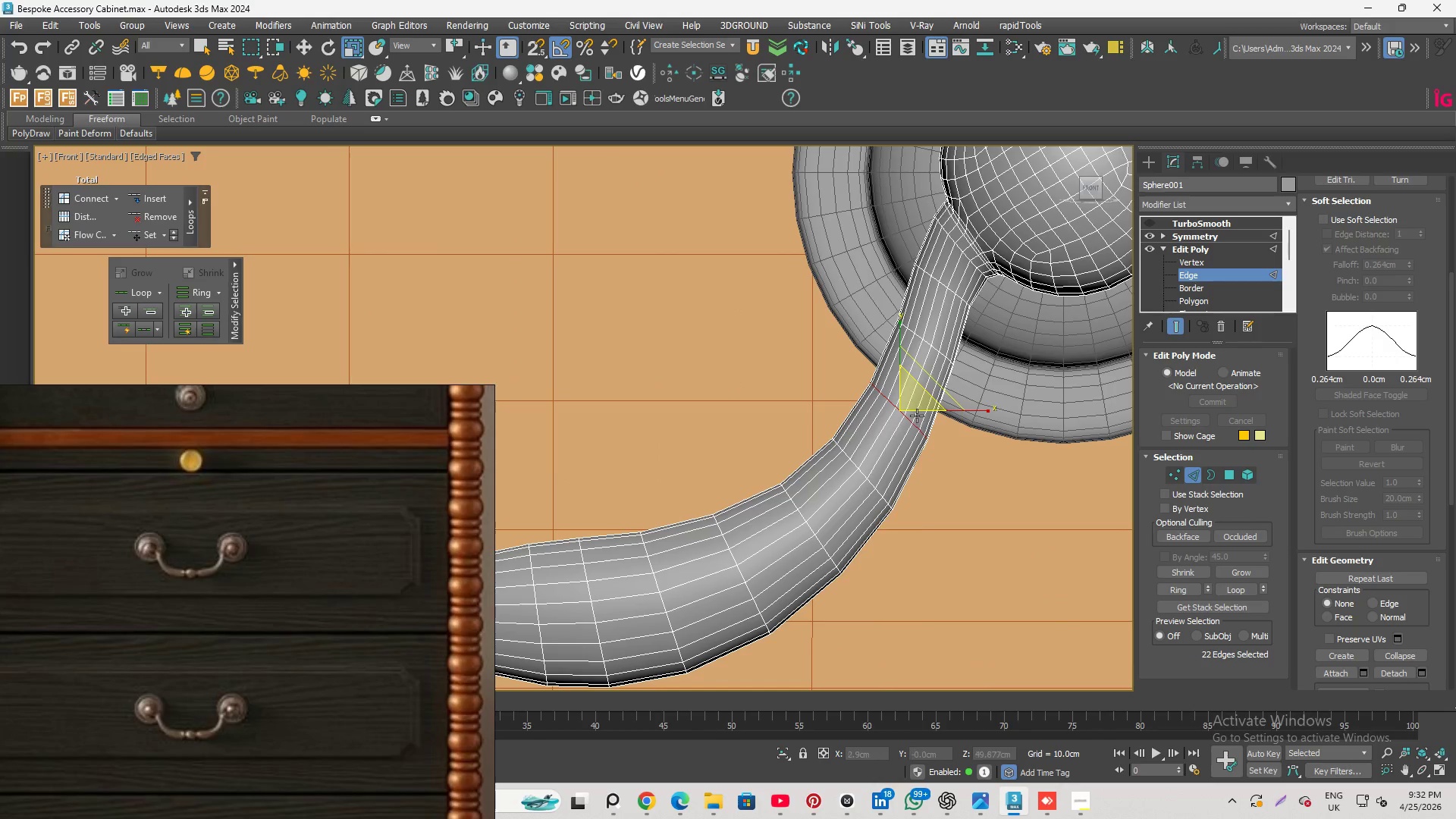 
left_click([1065, 446])
 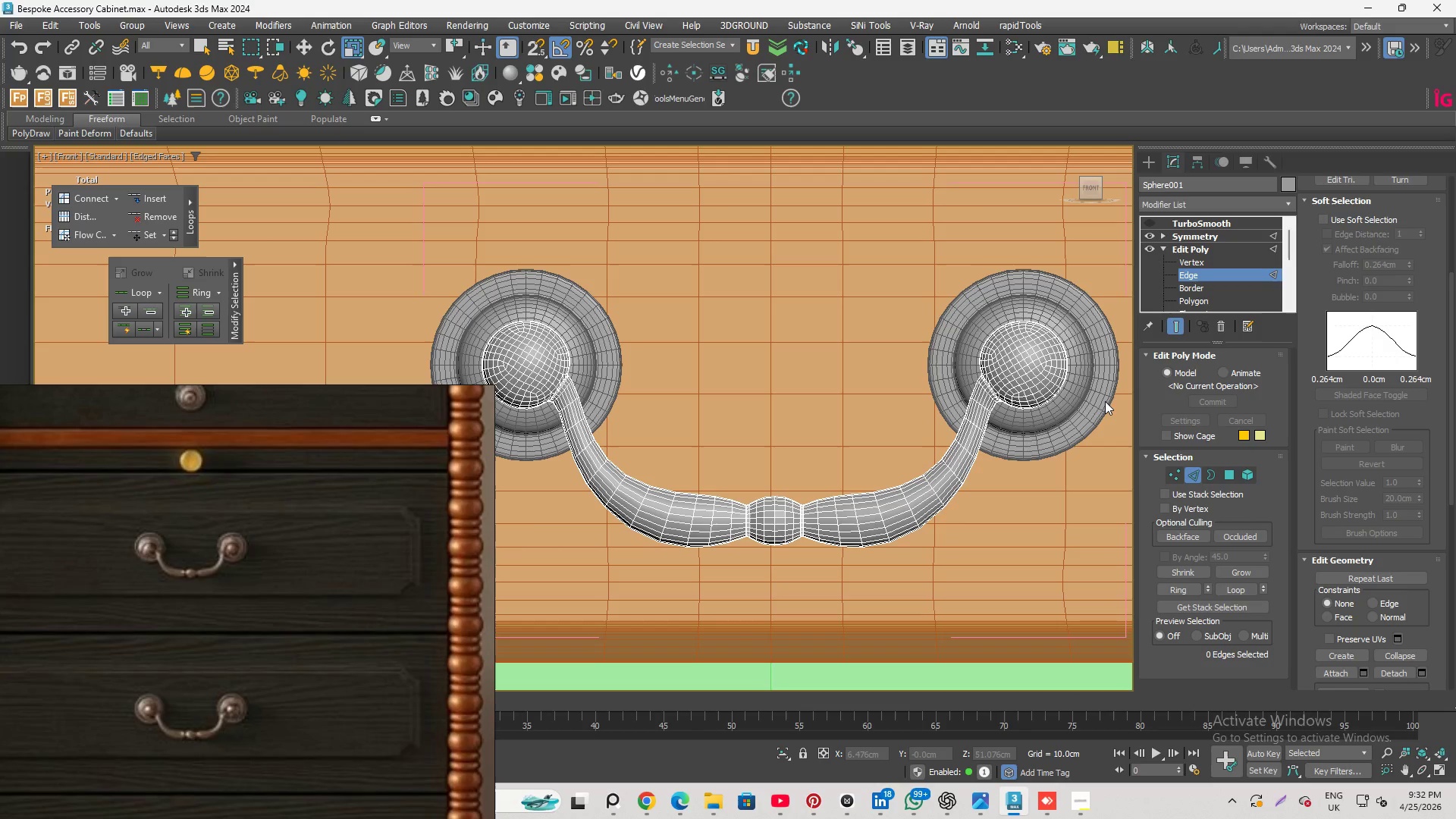 
scroll: coordinate [1001, 470], scroll_direction: down, amount: 3.0
 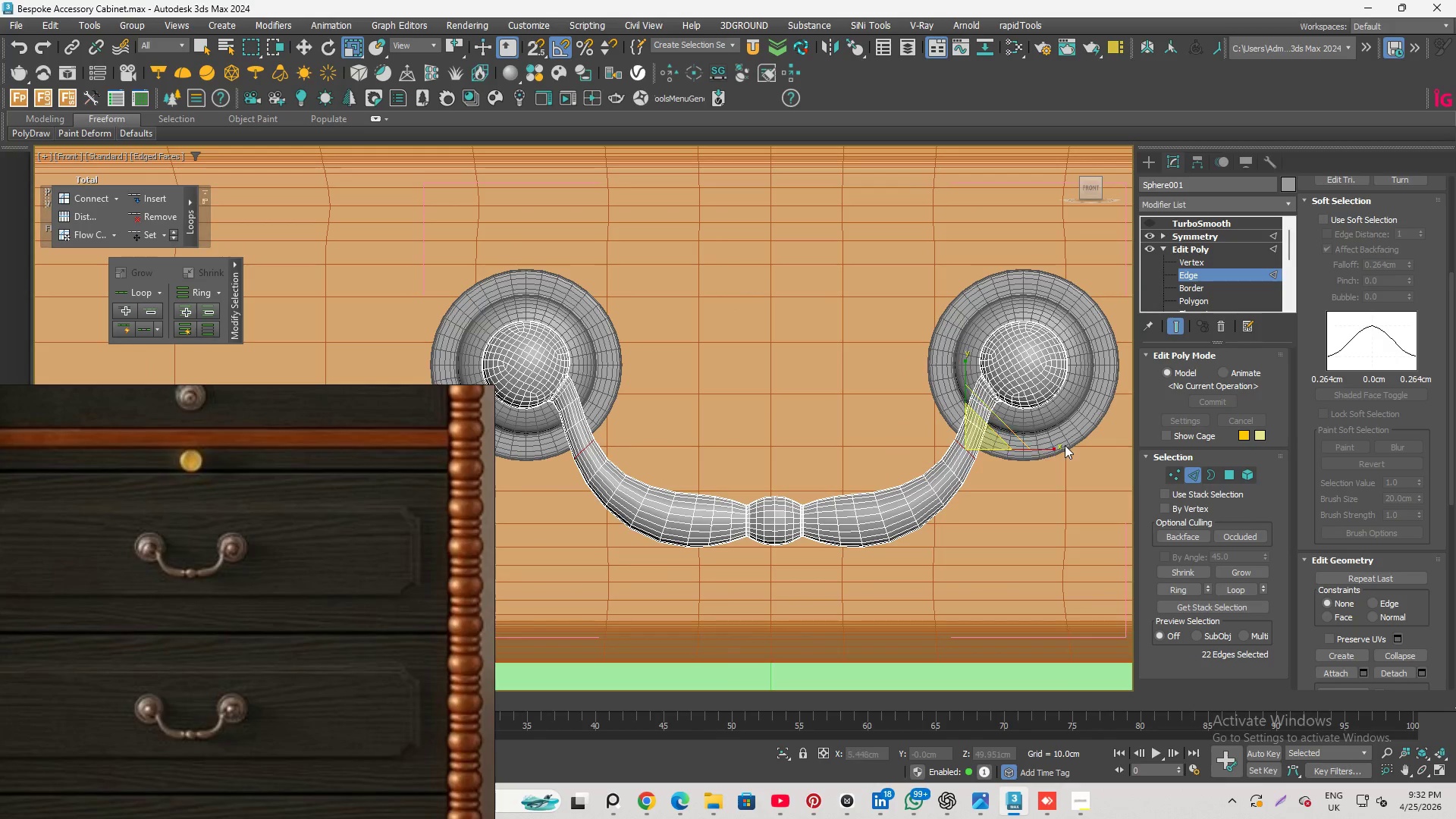 
wait(5.9)
 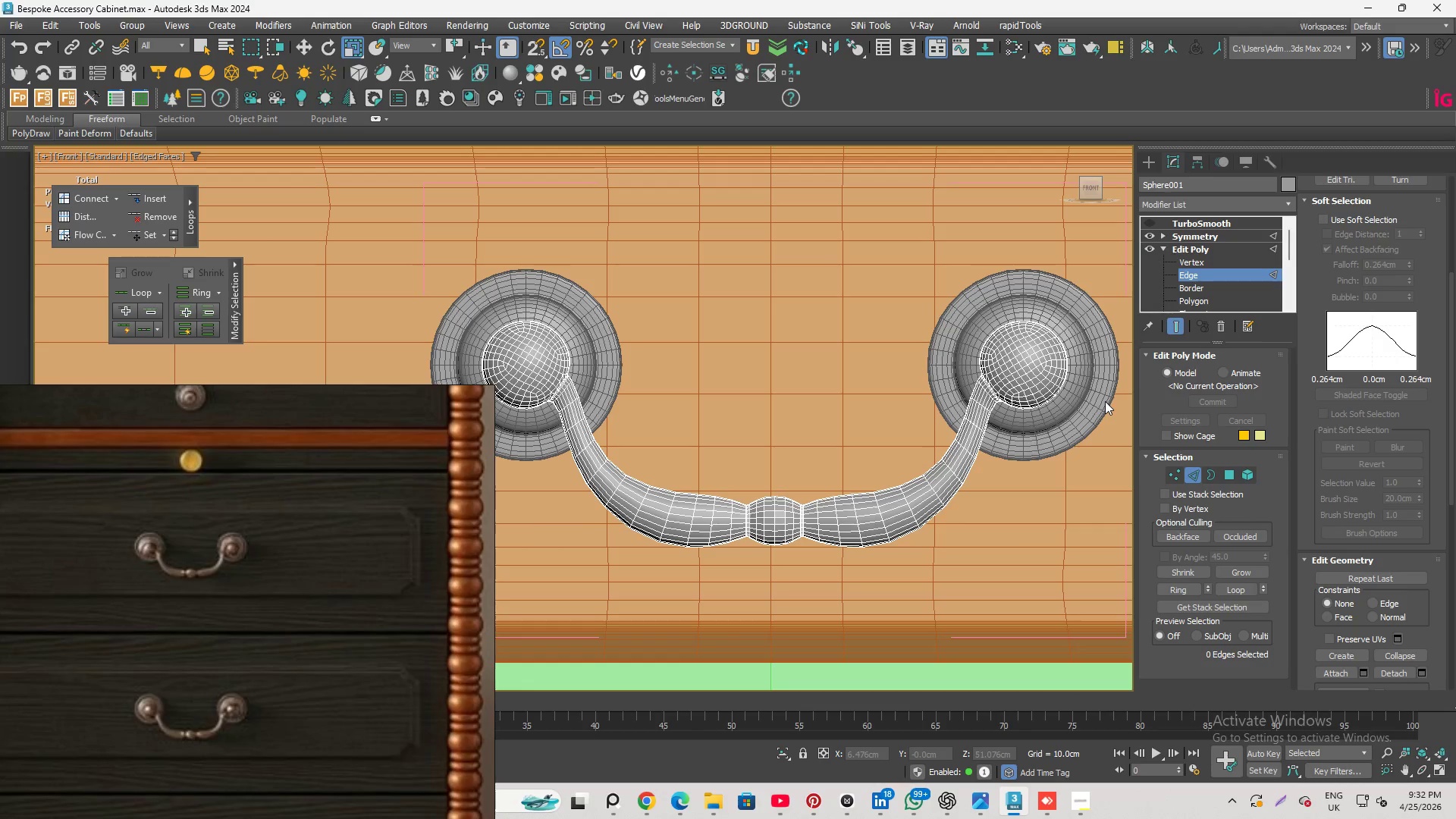 
scroll: coordinate [933, 457], scroll_direction: up, amount: 2.0
 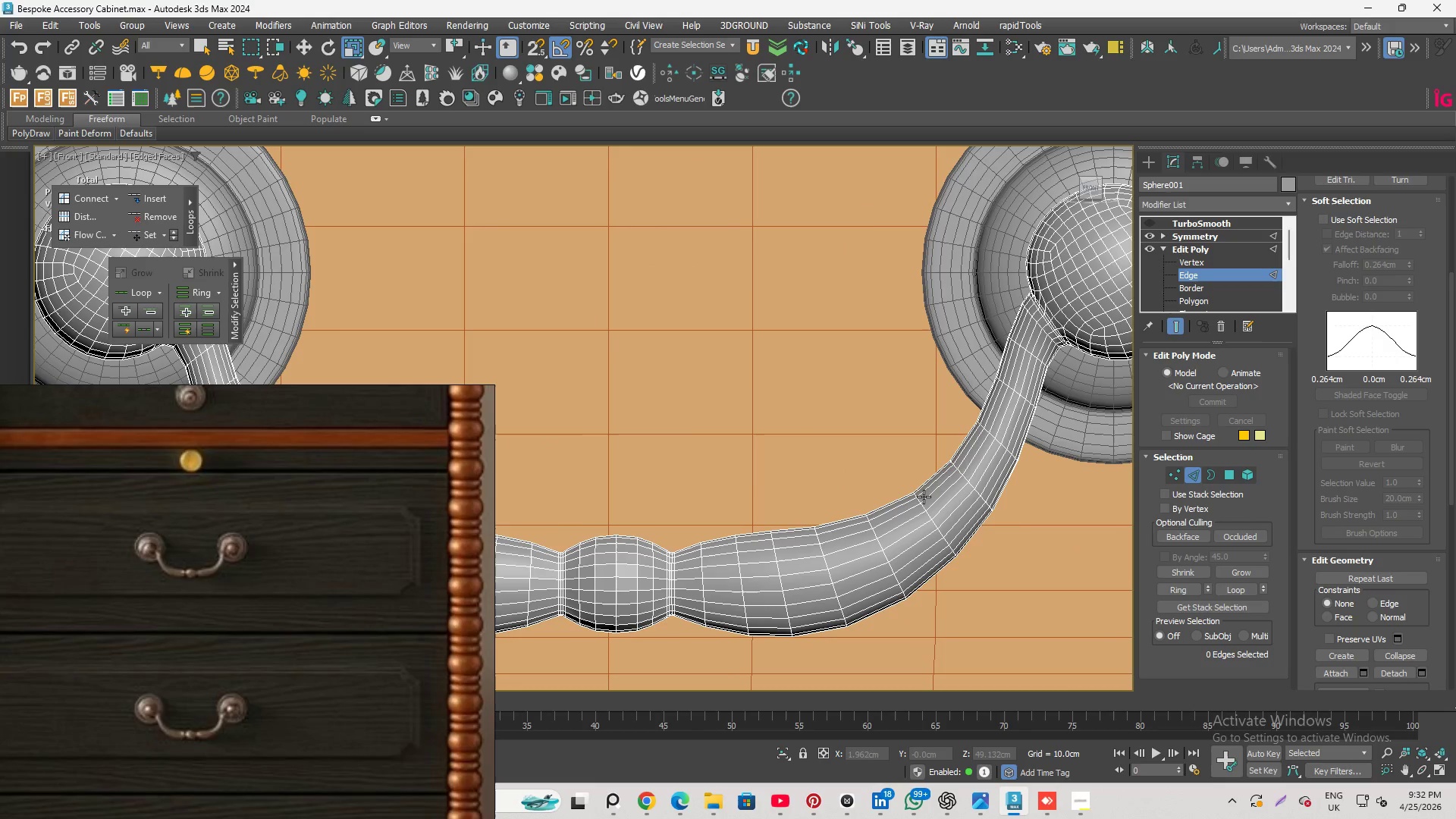 
scroll: coordinate [889, 516], scroll_direction: down, amount: 7.0
 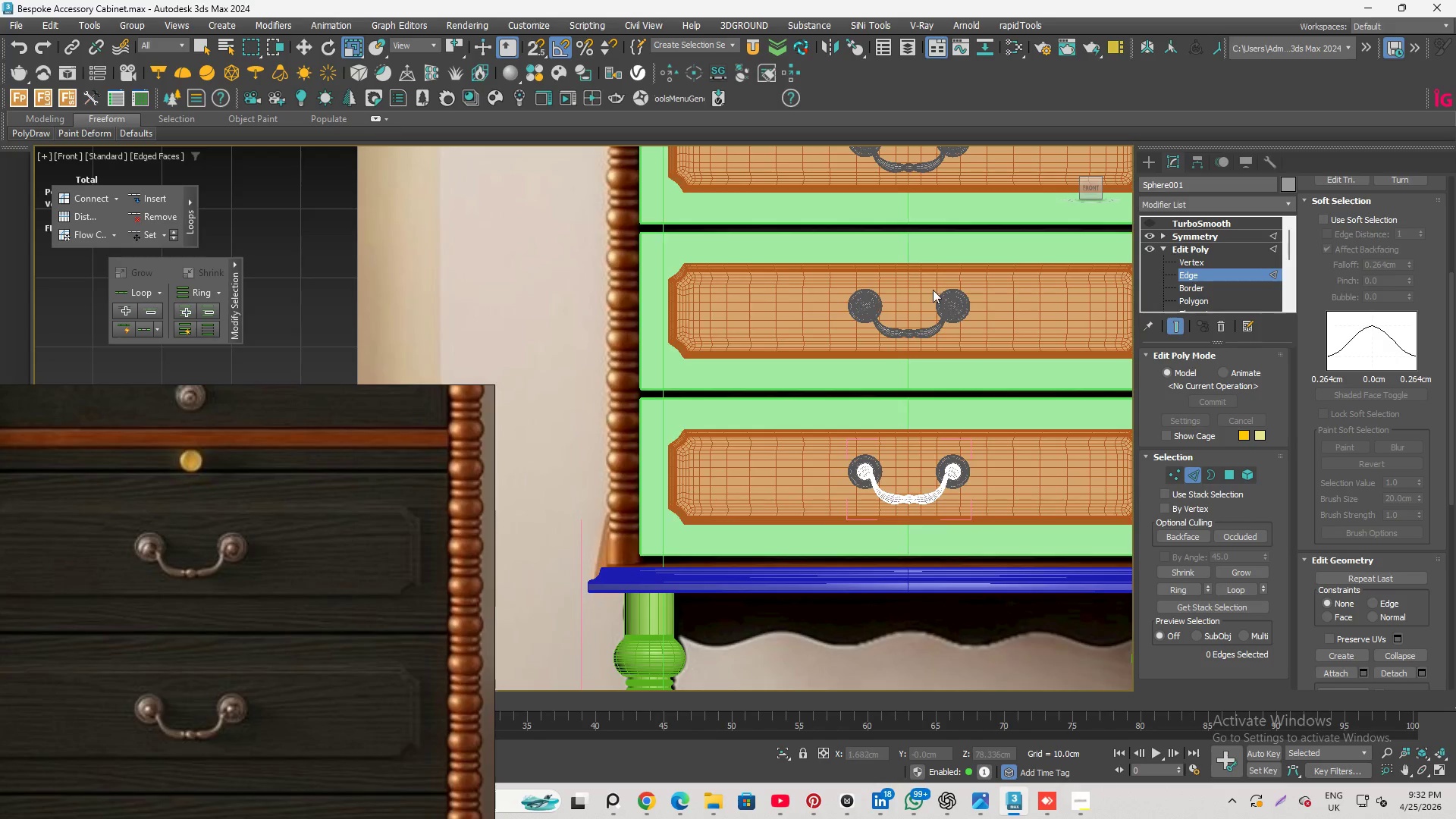 
scroll: coordinate [933, 290], scroll_direction: up, amount: 4.0
 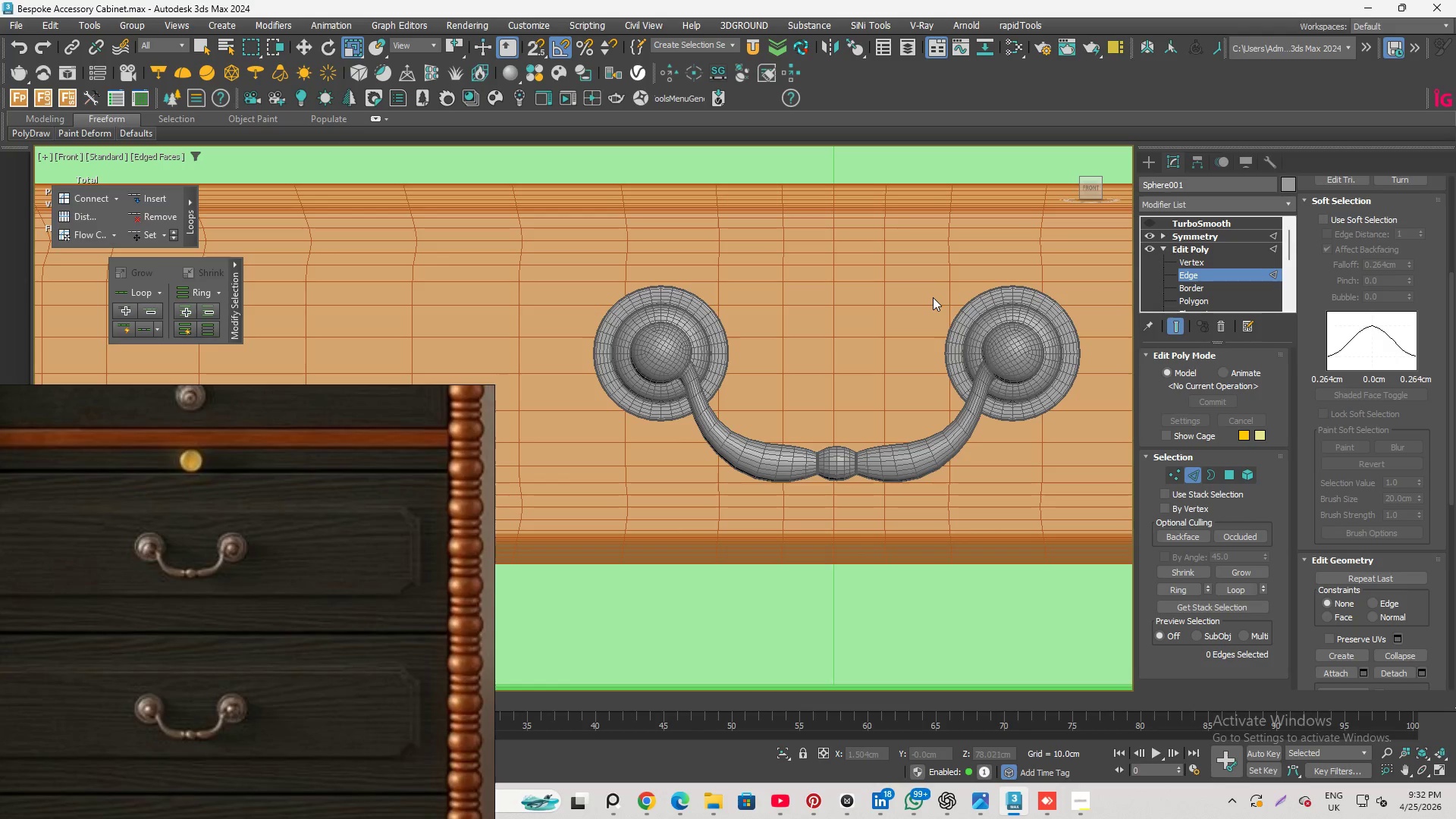 
key(F4)
 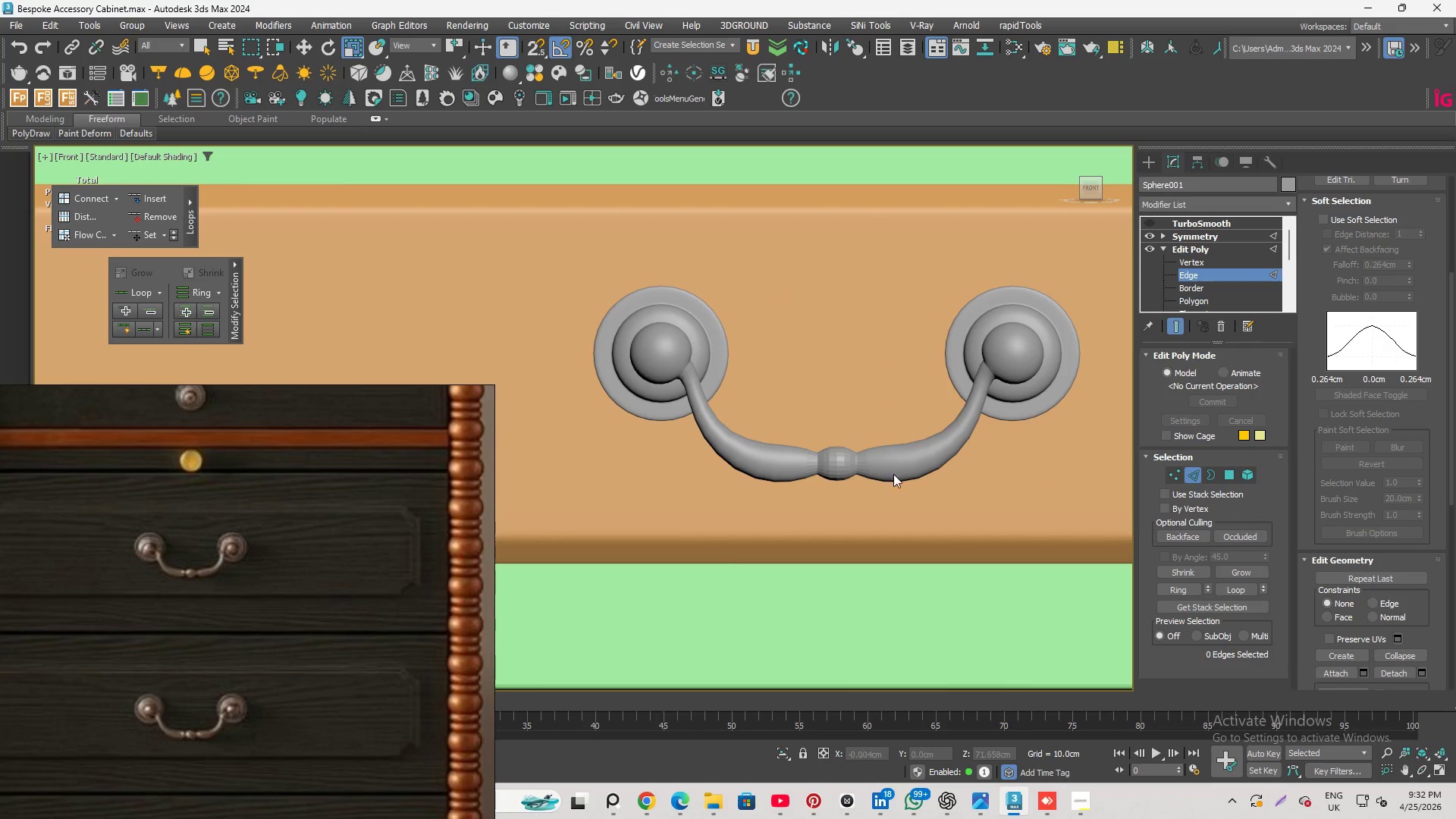 
scroll: coordinate [843, 342], scroll_direction: down, amount: 1.0
 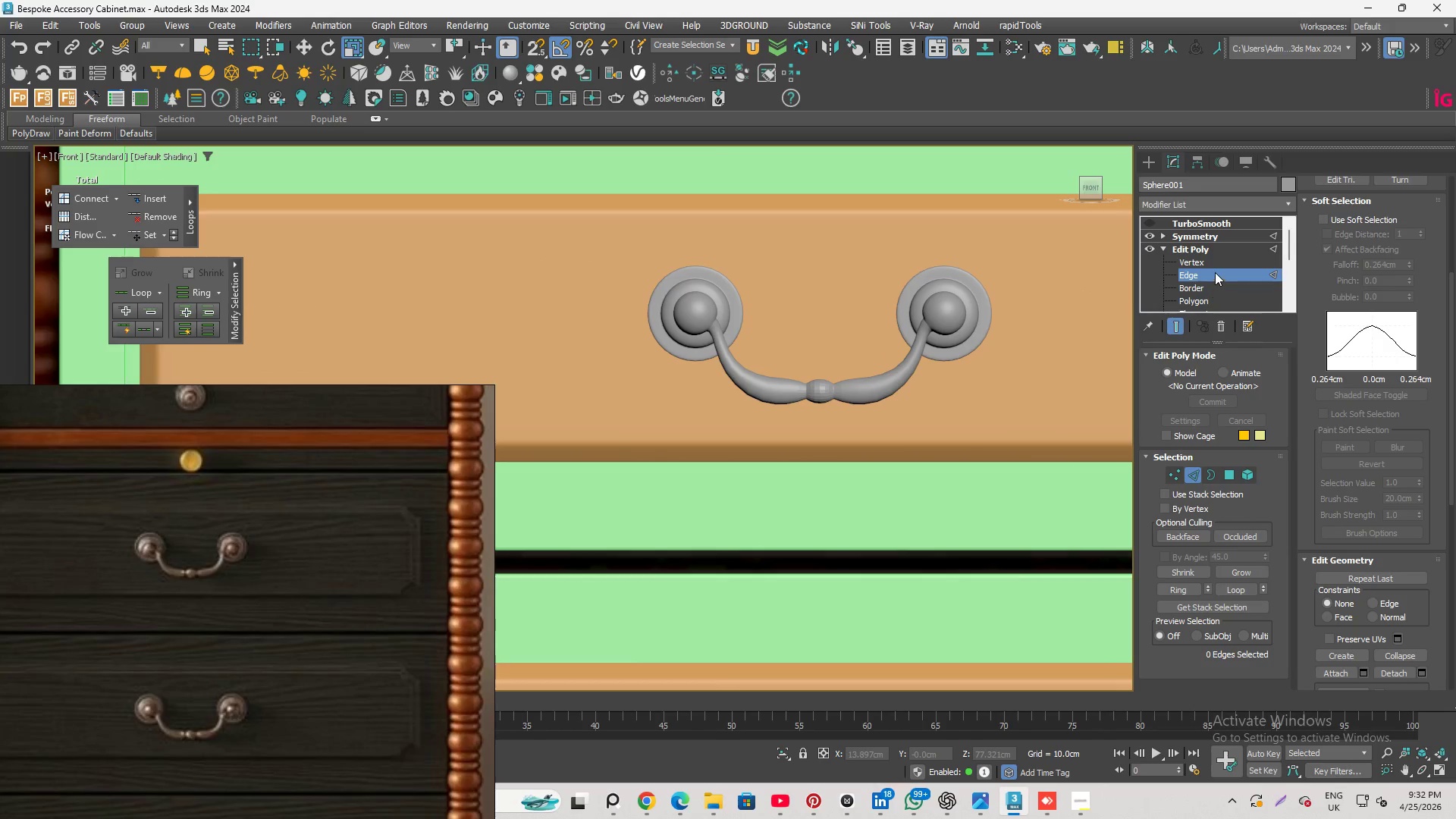 
left_click([1216, 269])
 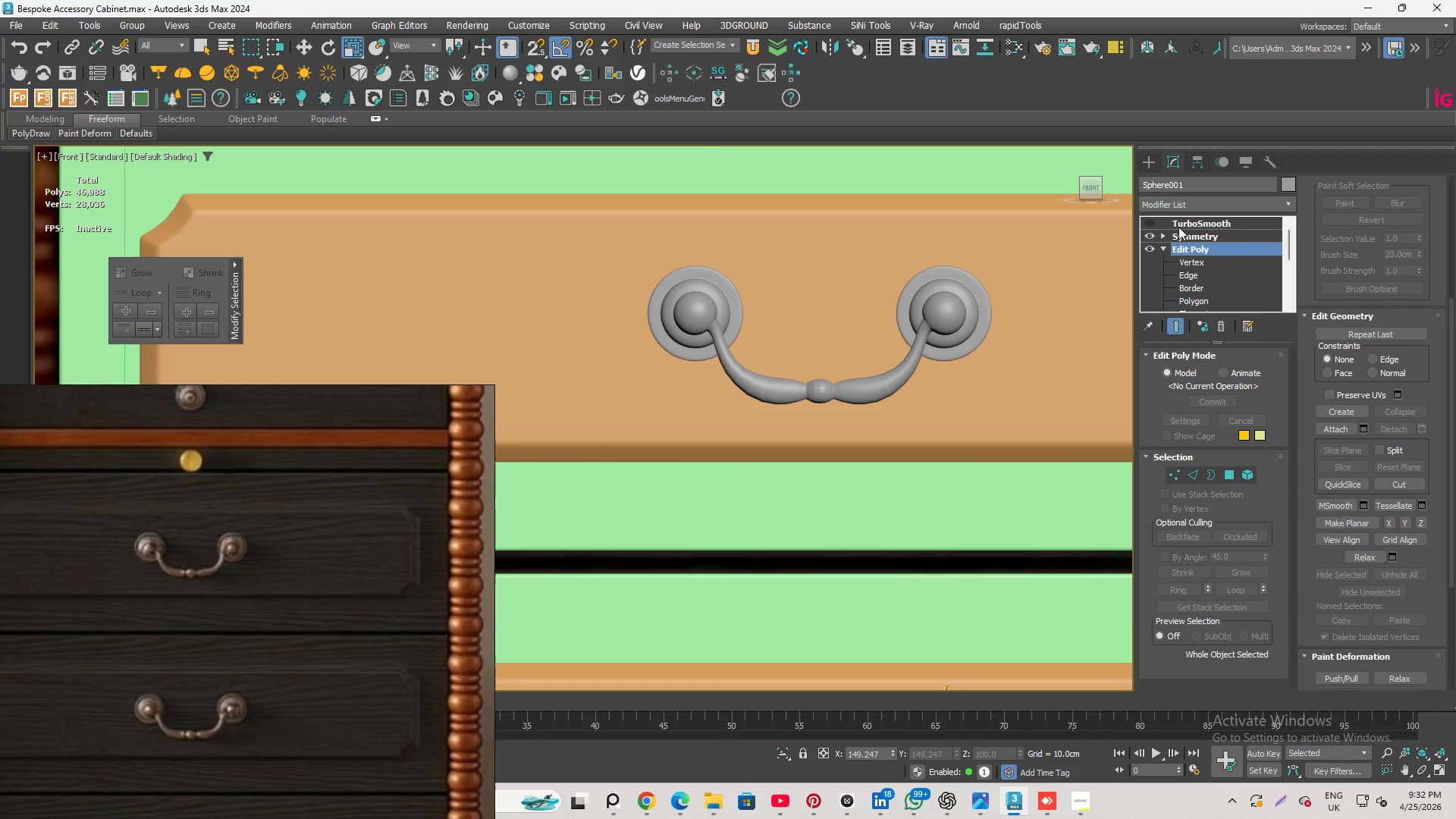 
left_click([1180, 225])
 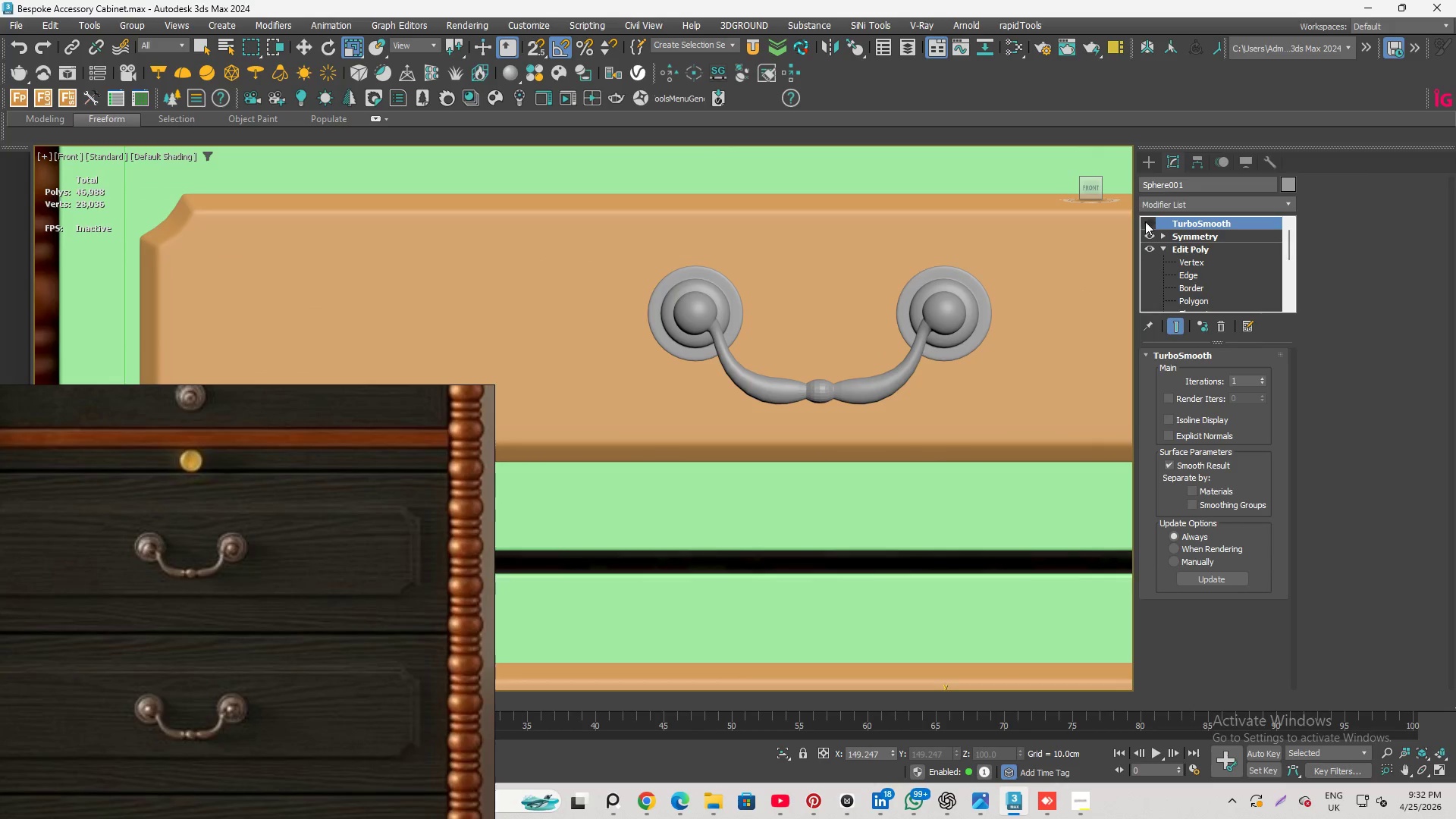 
left_click([1147, 219])
 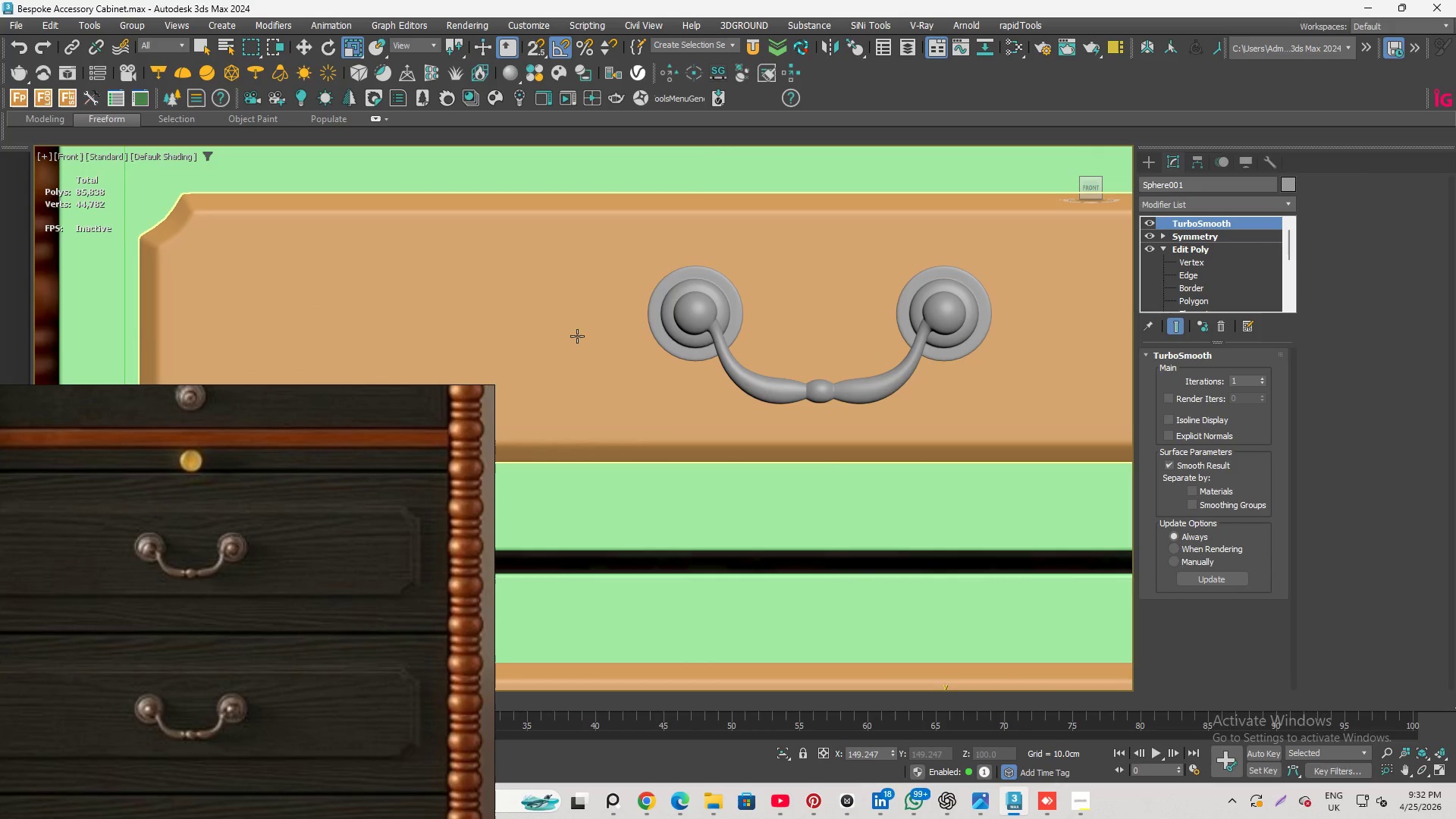 
scroll: coordinate [965, 310], scroll_direction: up, amount: 4.0
 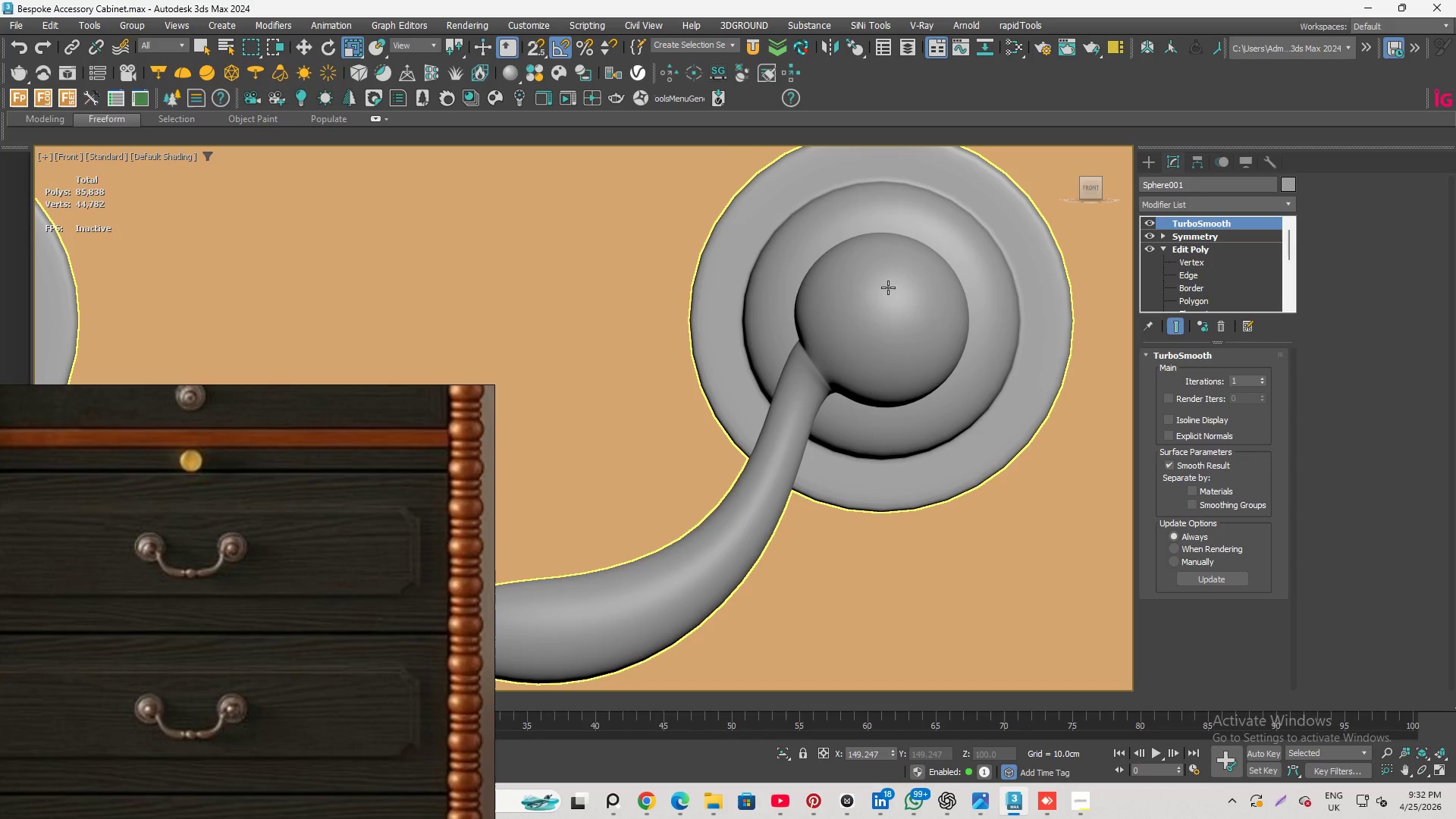 
left_click([888, 287])
 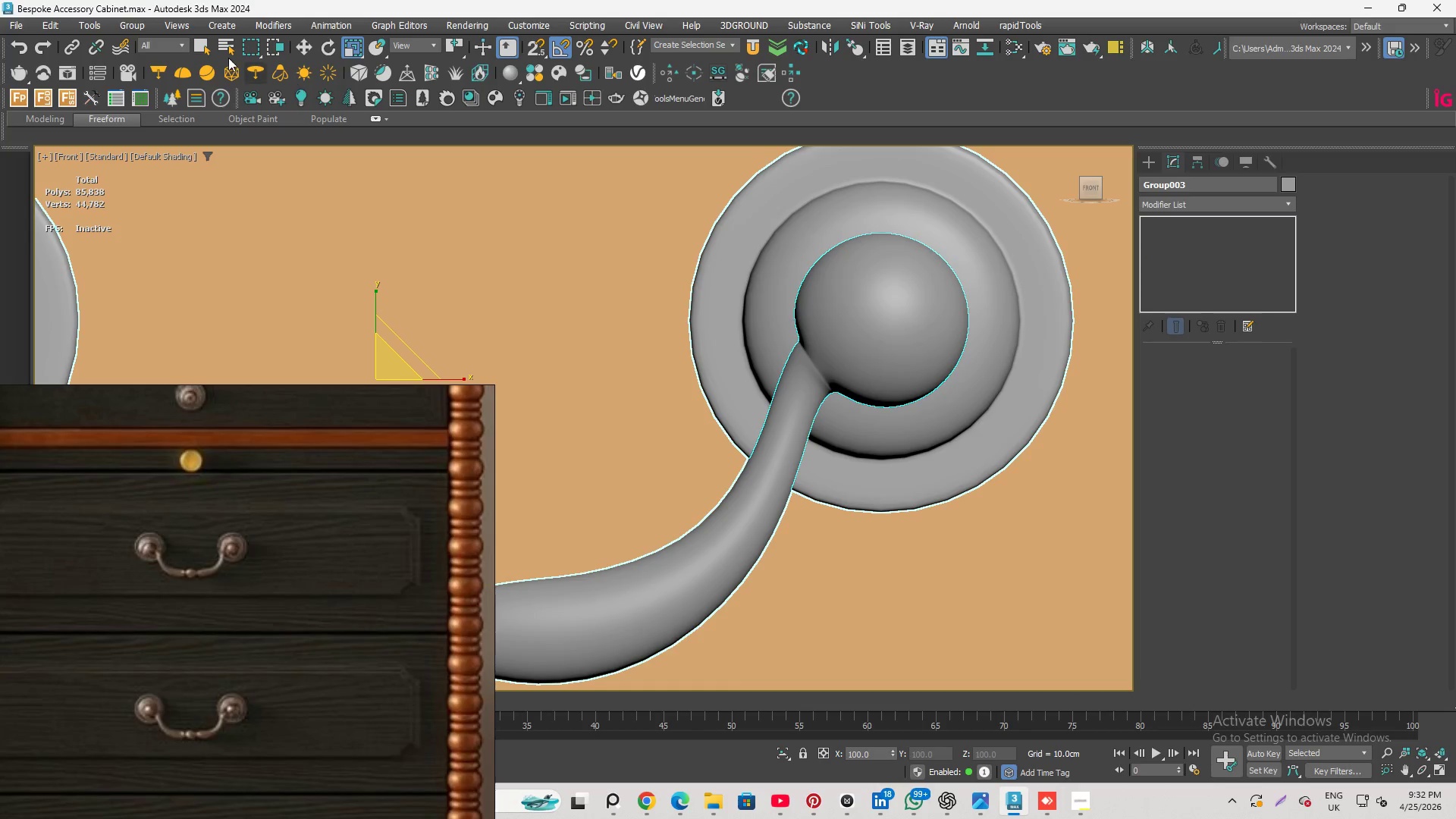 
left_click([127, 25])
 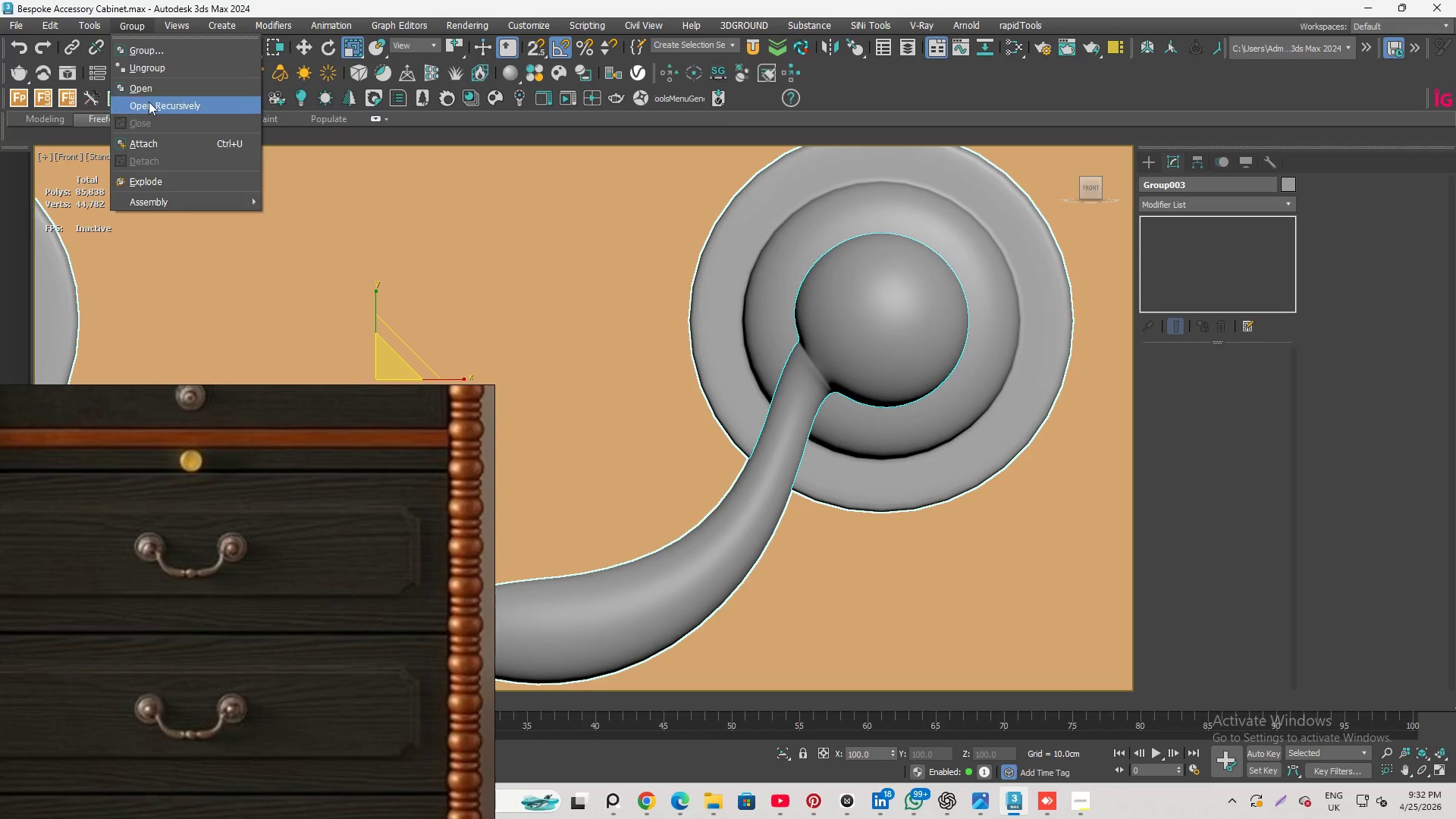 
left_click([149, 102])
 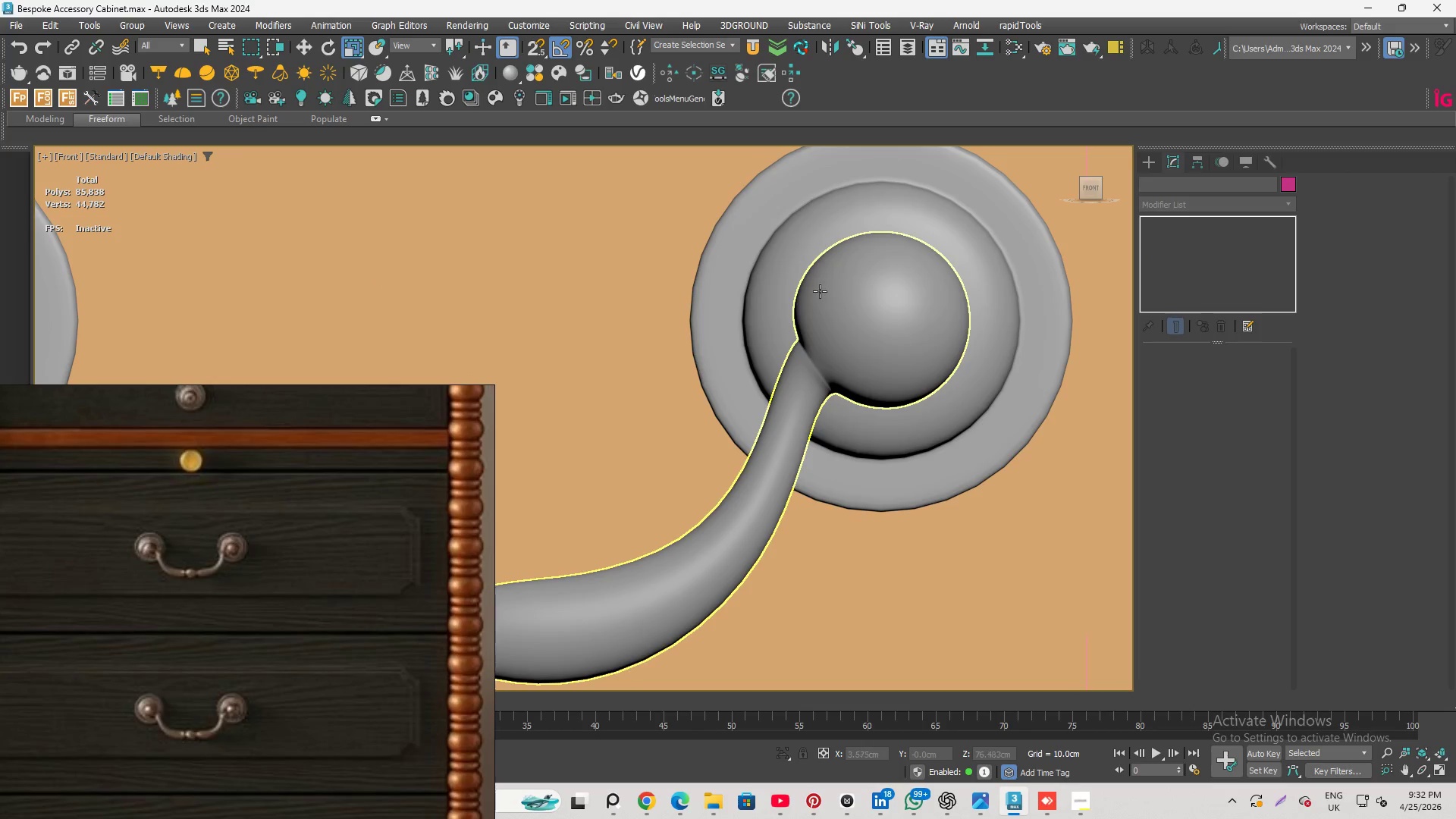 
left_click([838, 300])
 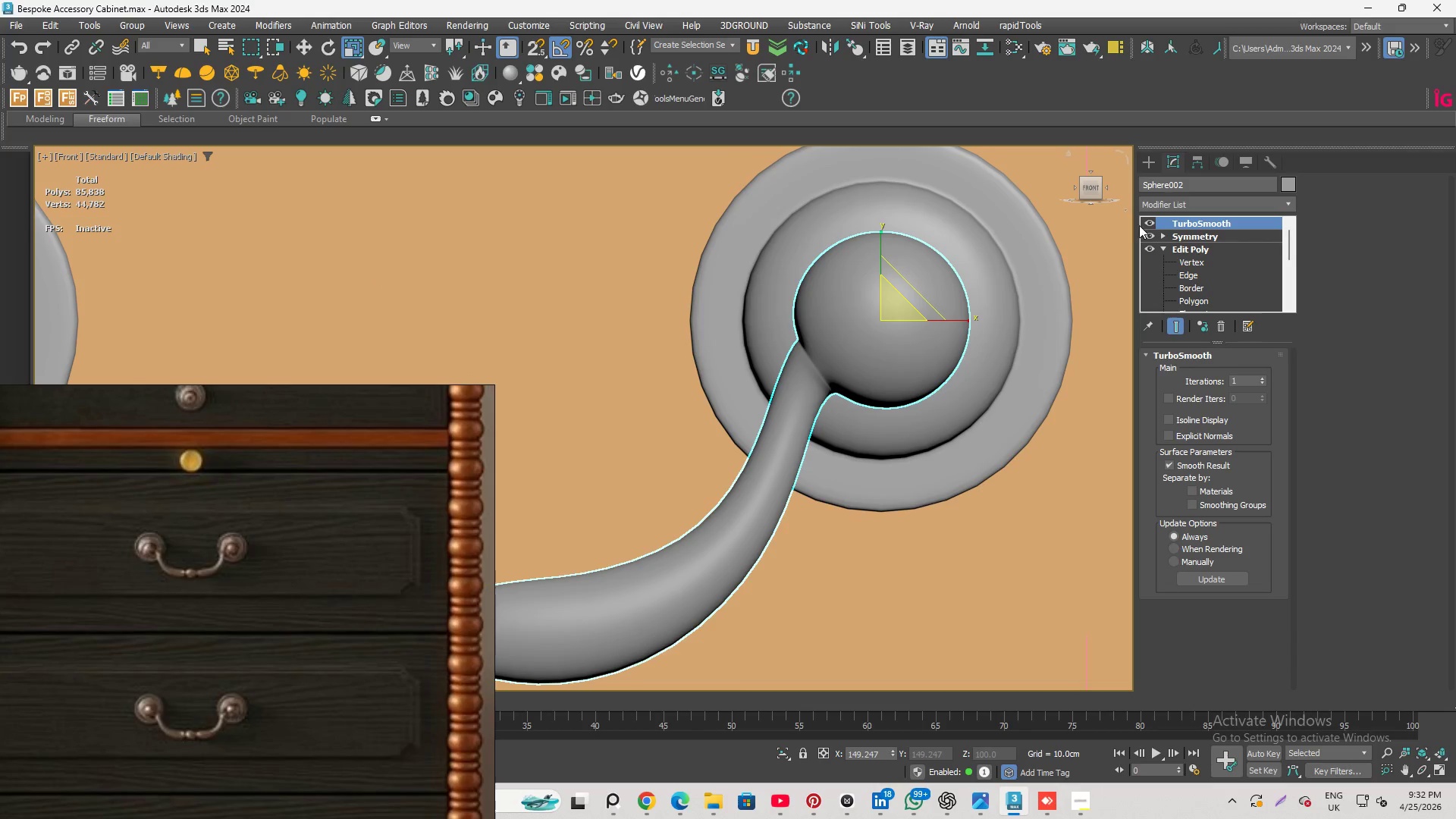 
left_click([1151, 223])
 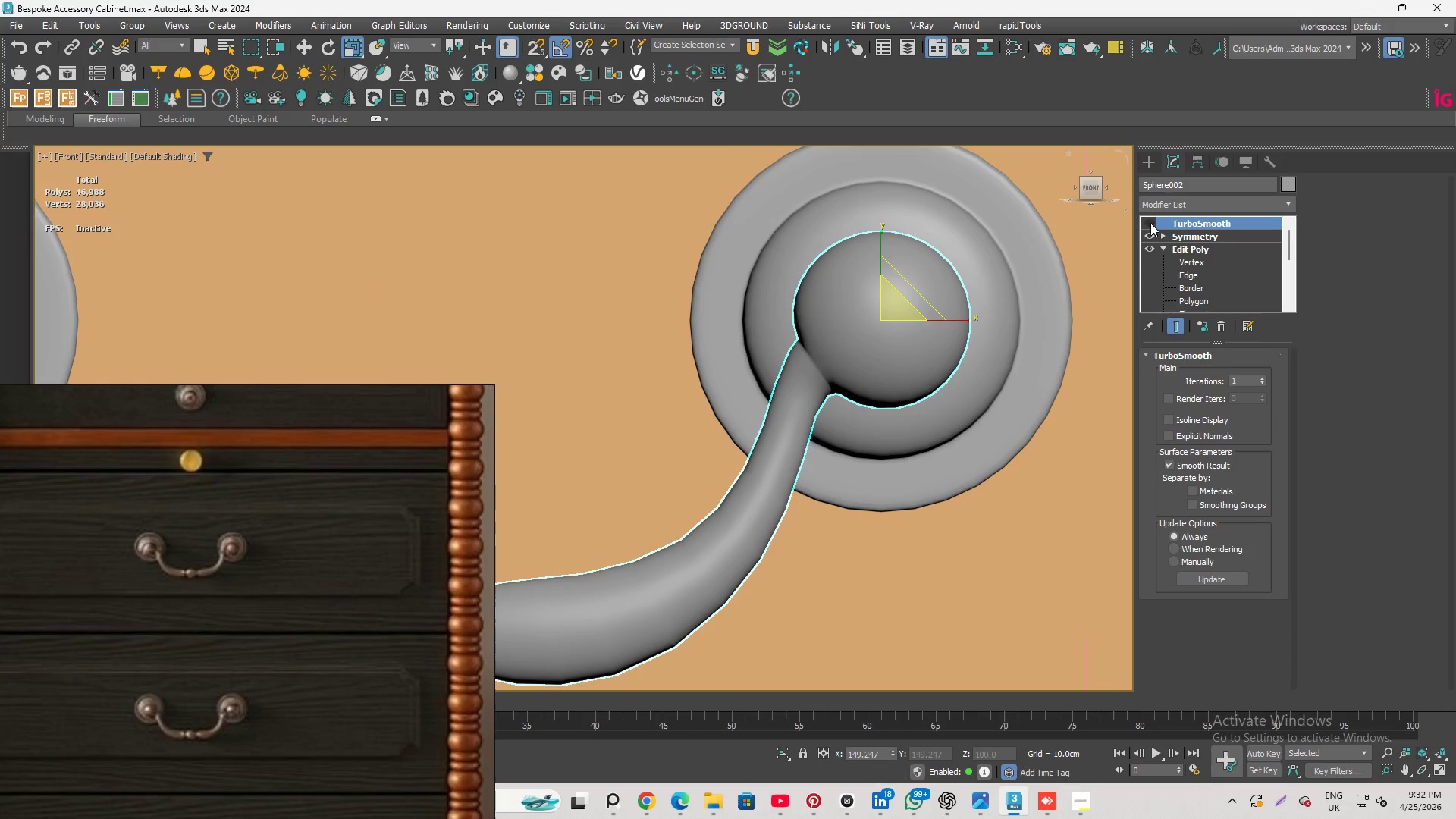 
key(F4)
 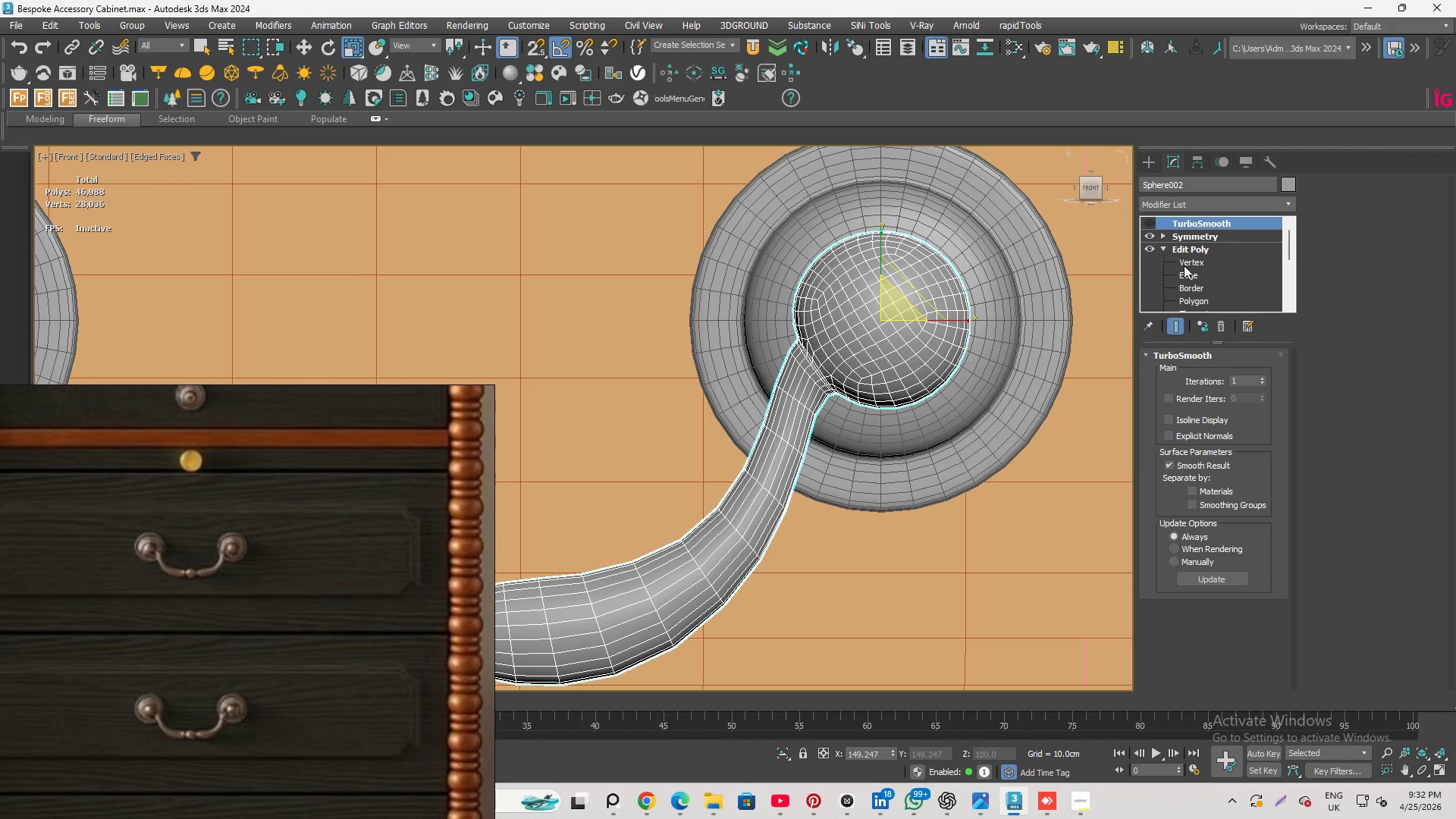 
left_click([1188, 275])
 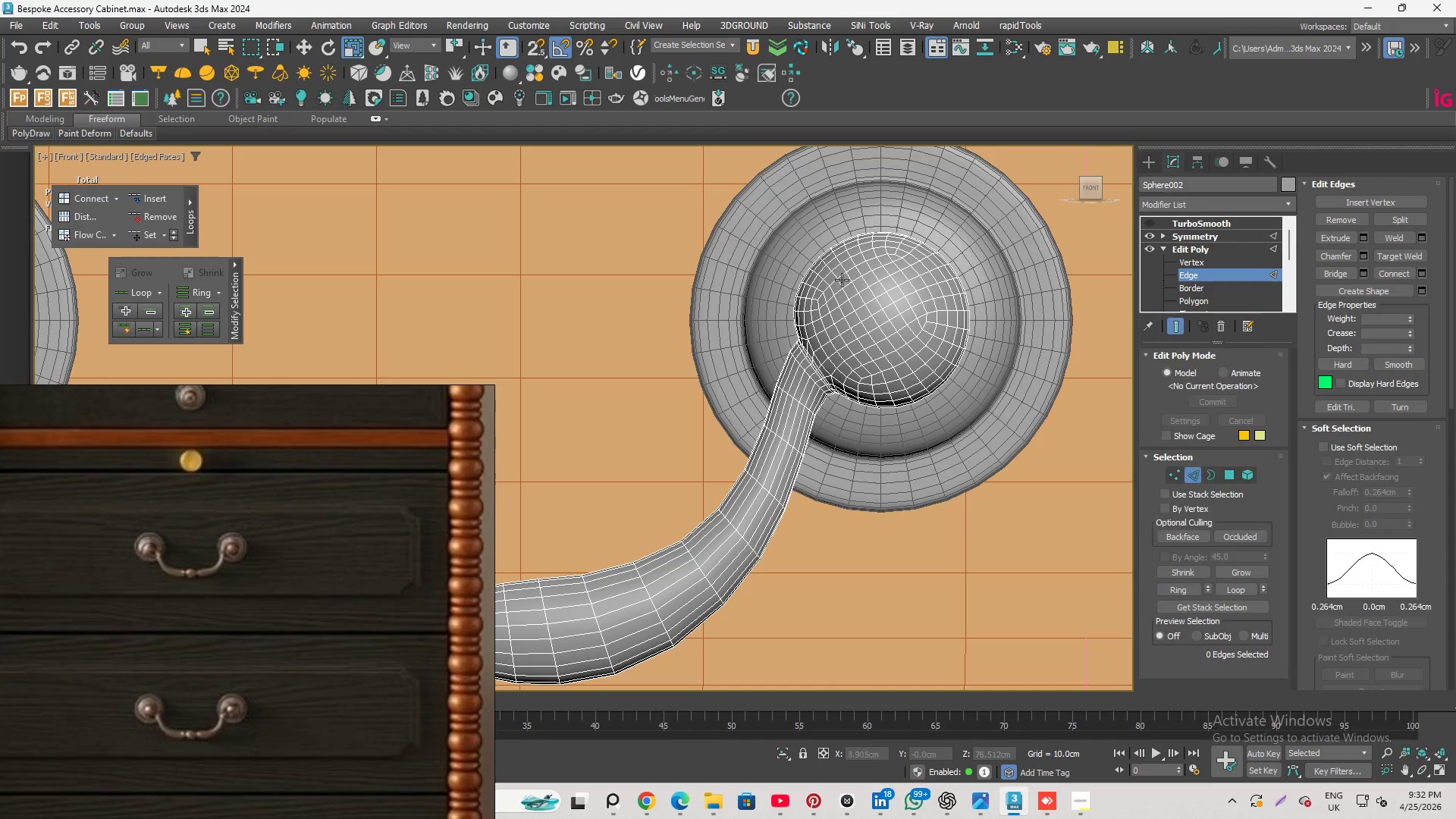 
scroll: coordinate [820, 313], scroll_direction: up, amount: 3.0
 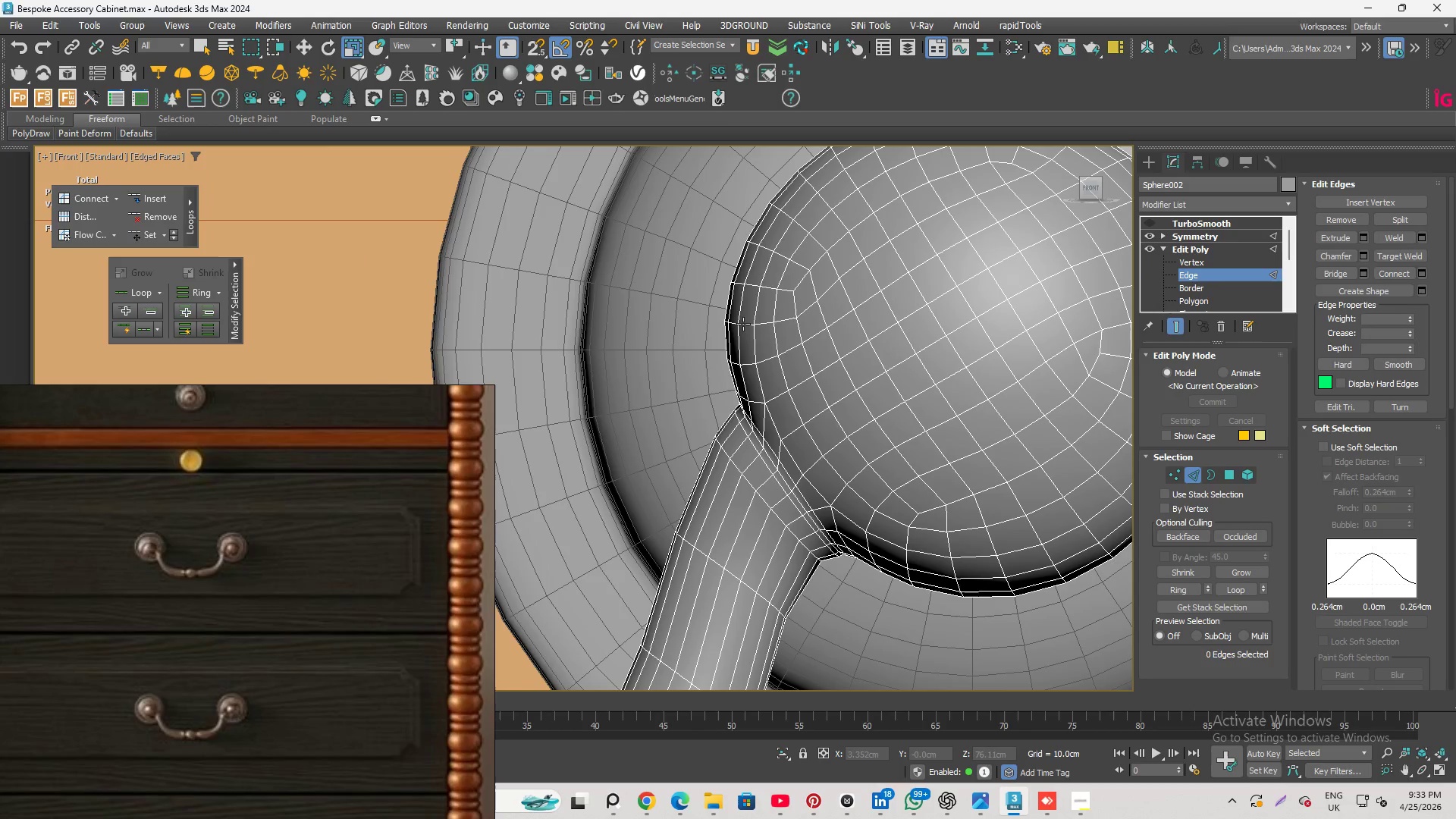 
double_click([743, 324])
 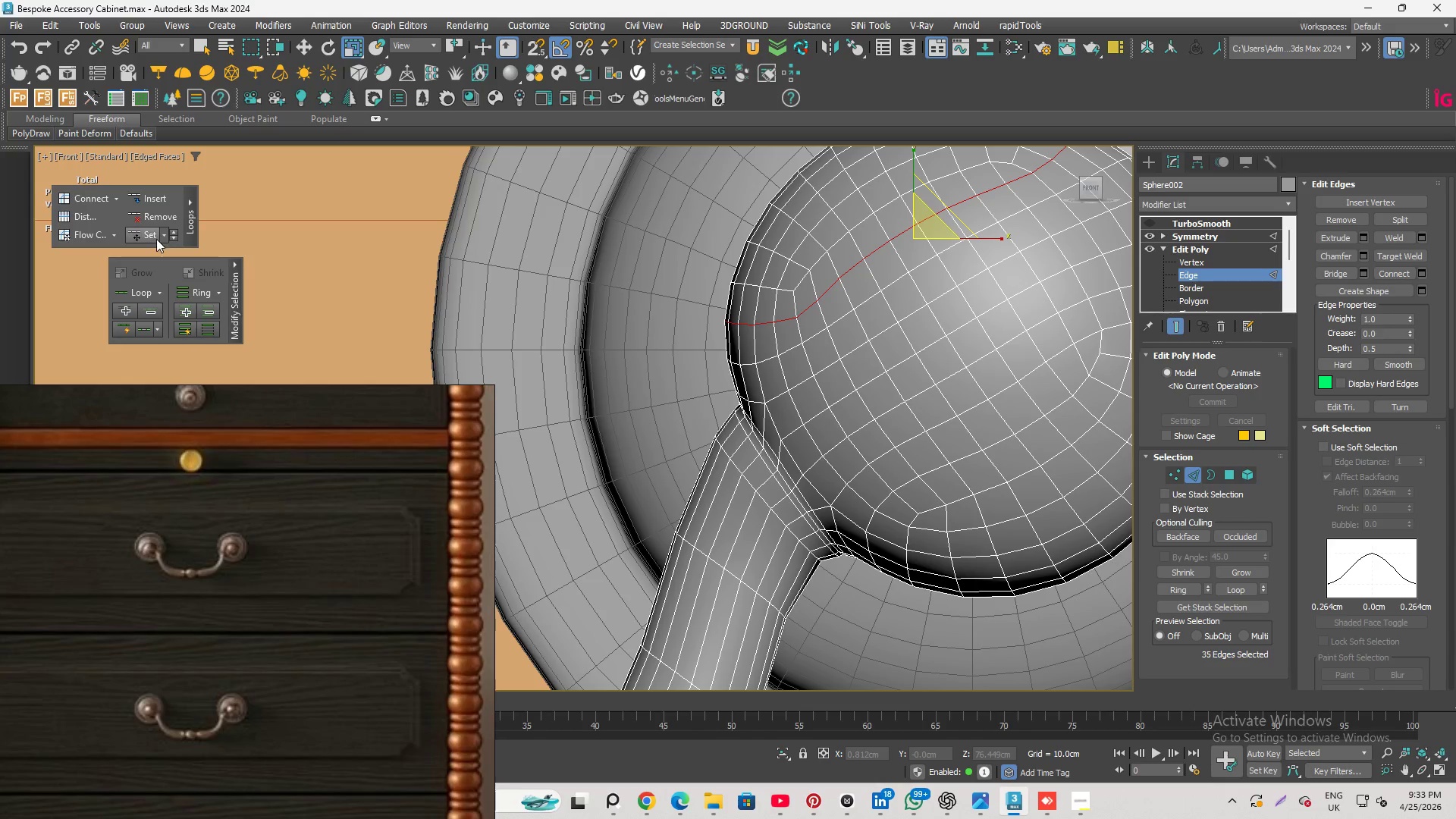 
left_click([136, 237])
 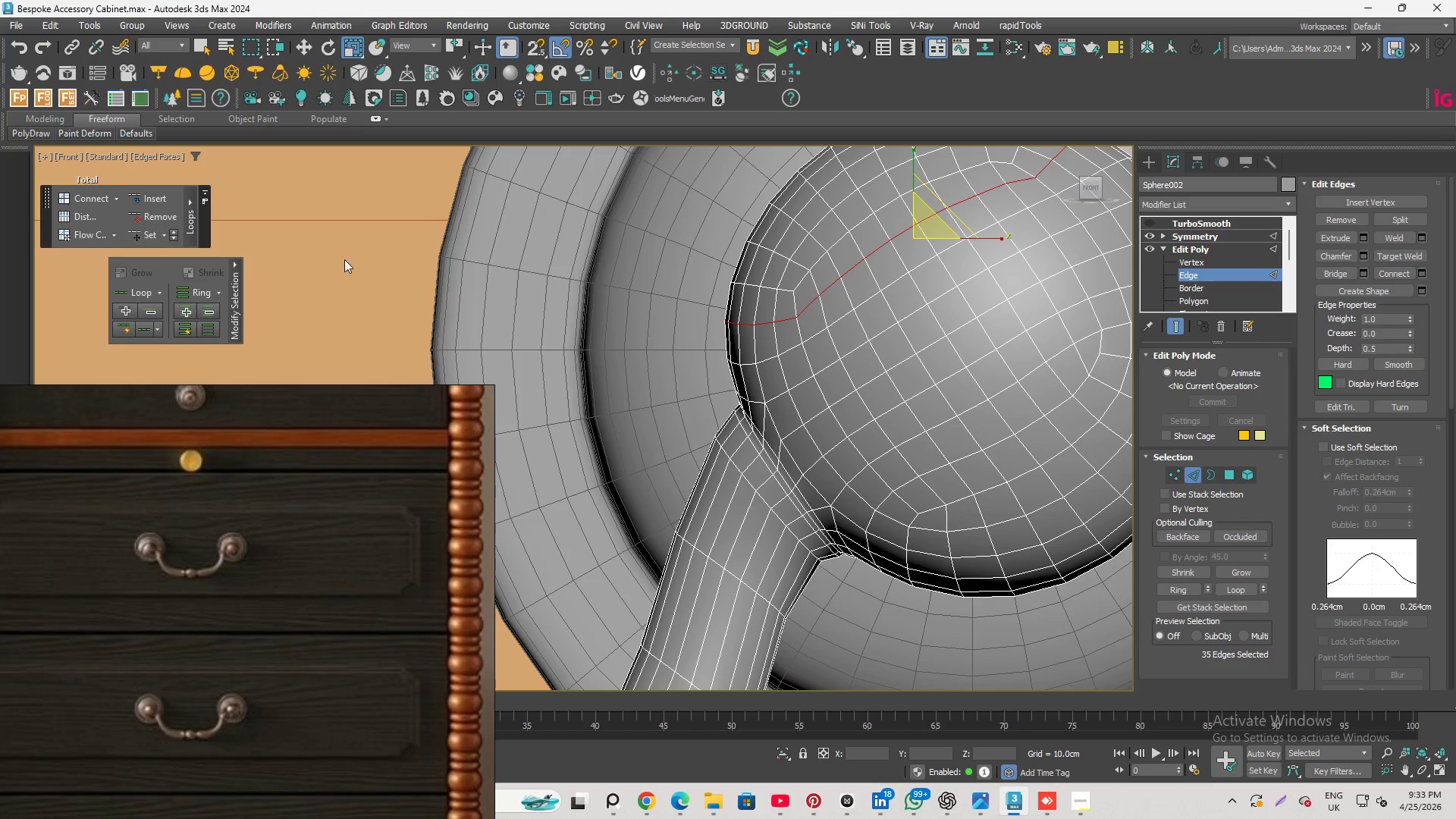 
scroll: coordinate [1353, 586], scroll_direction: down, amount: 15.0
 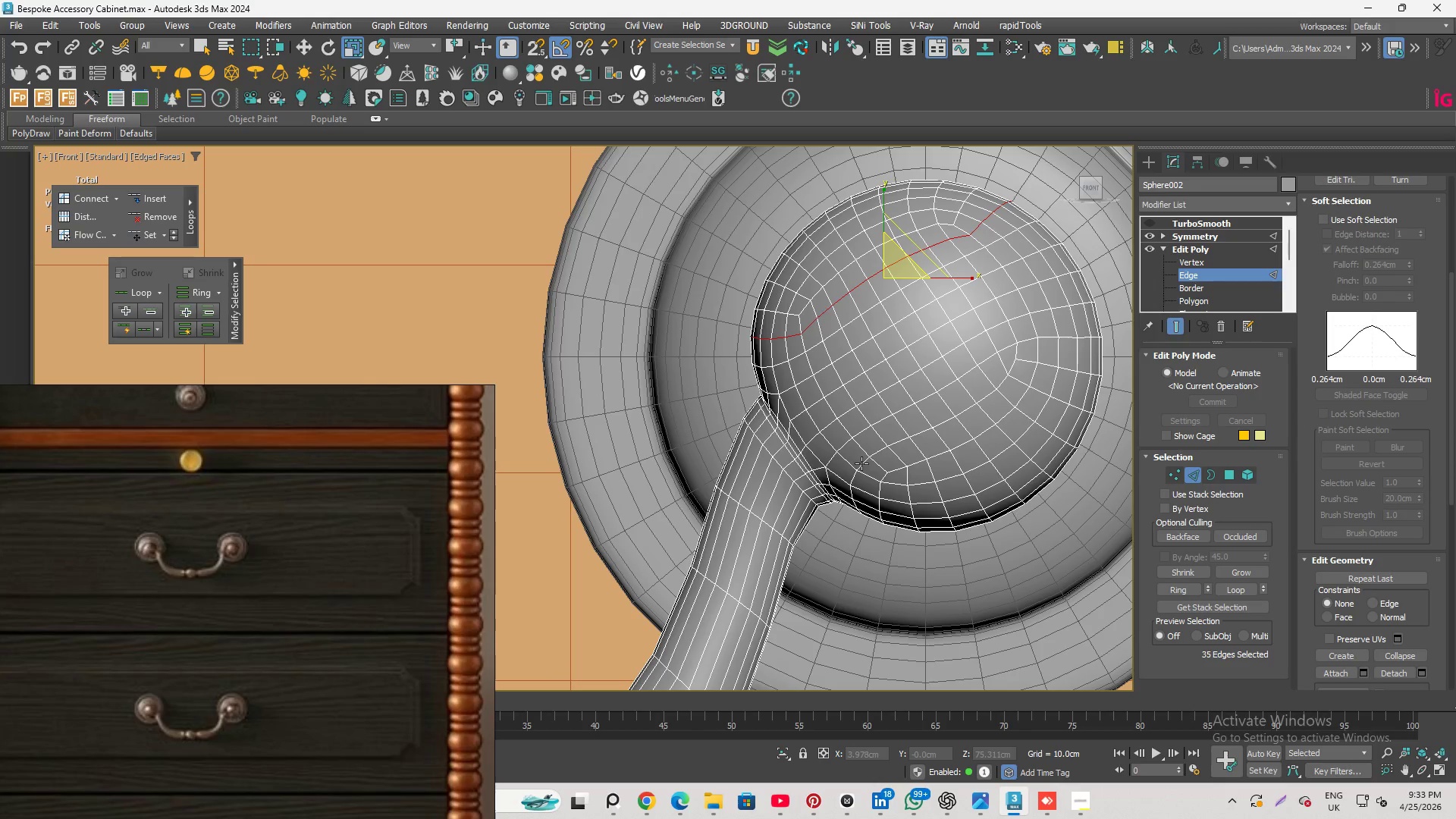 
double_click([861, 463])
 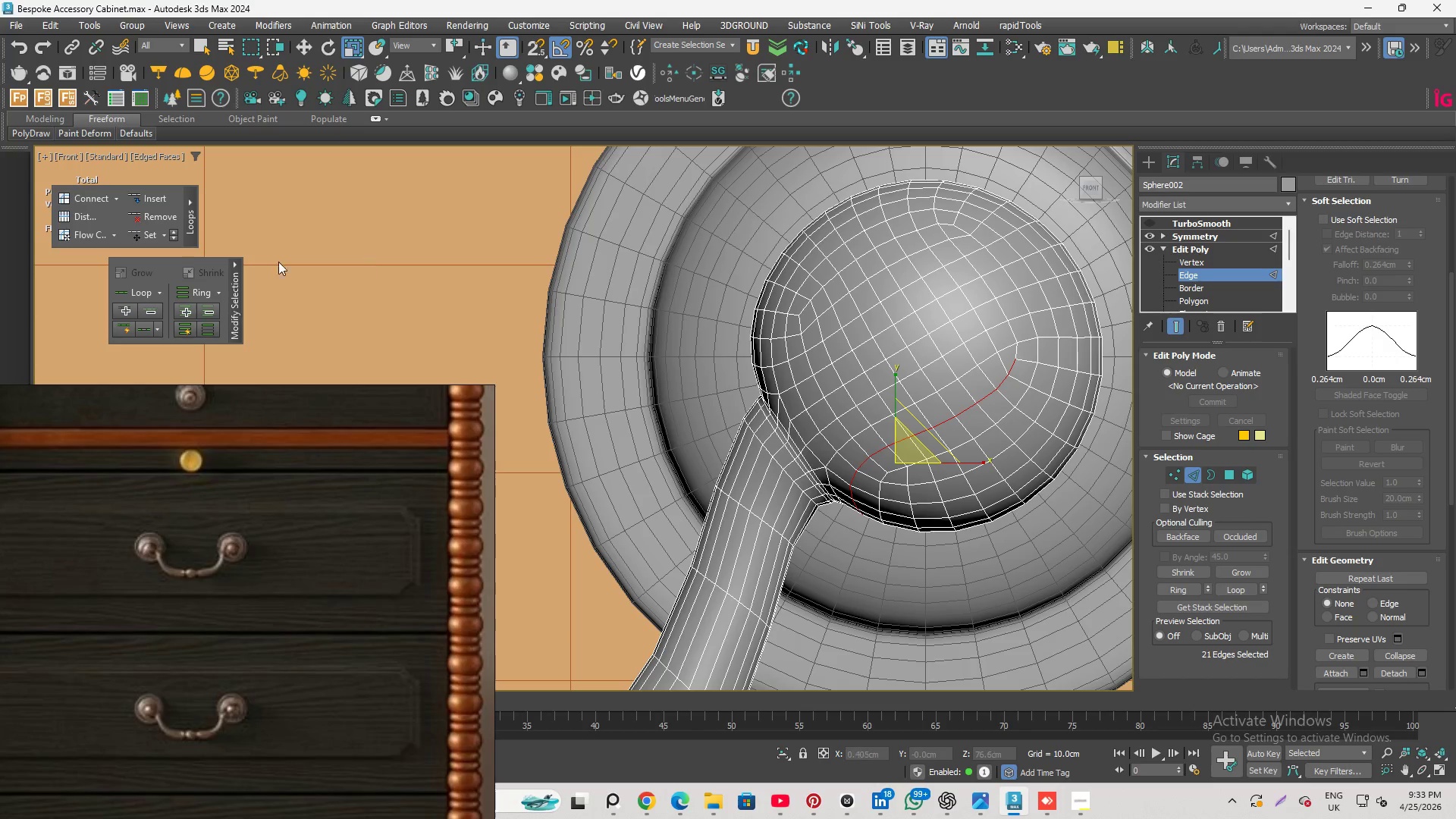 
left_click([137, 236])
 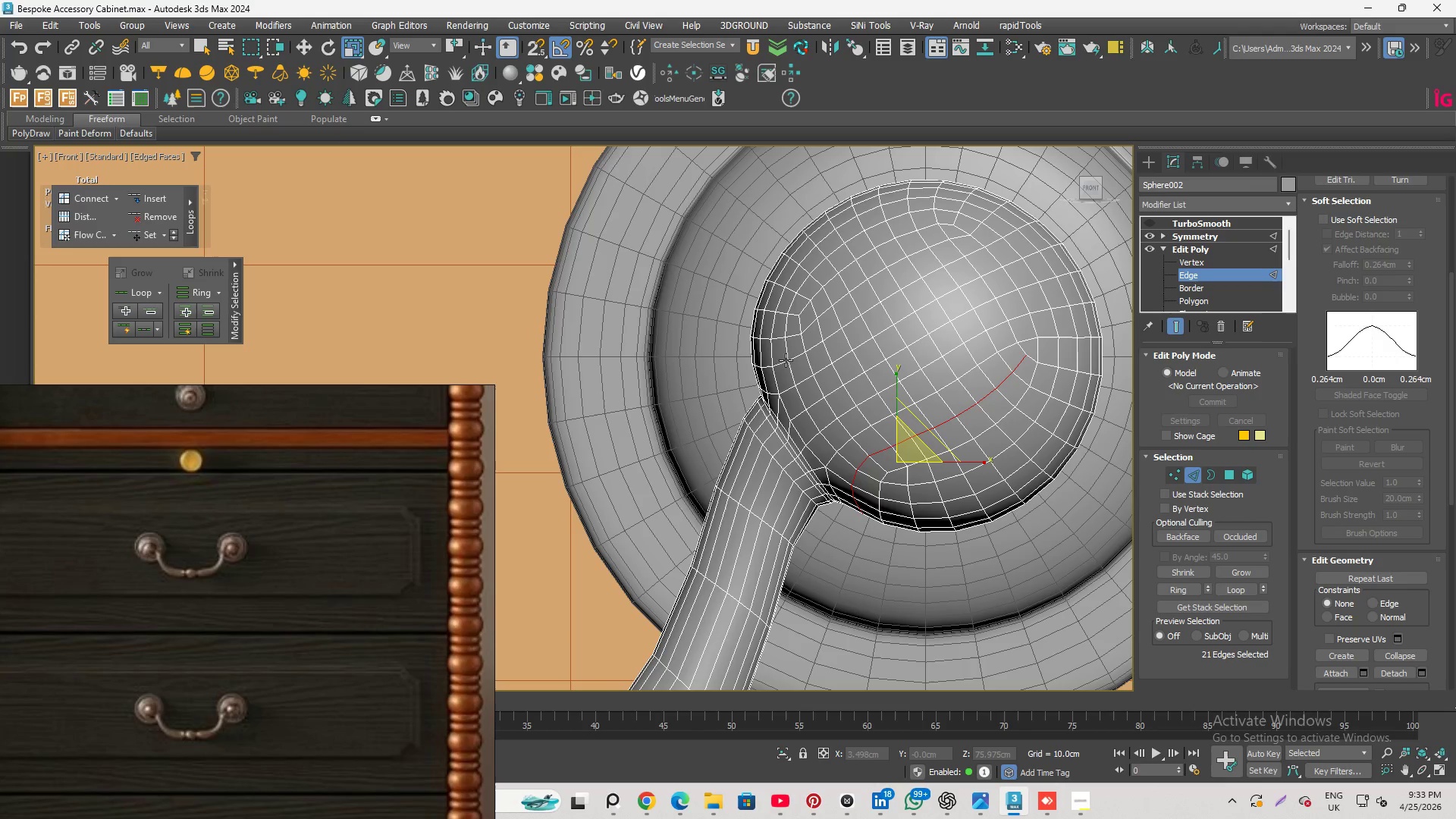 
double_click([780, 362])
 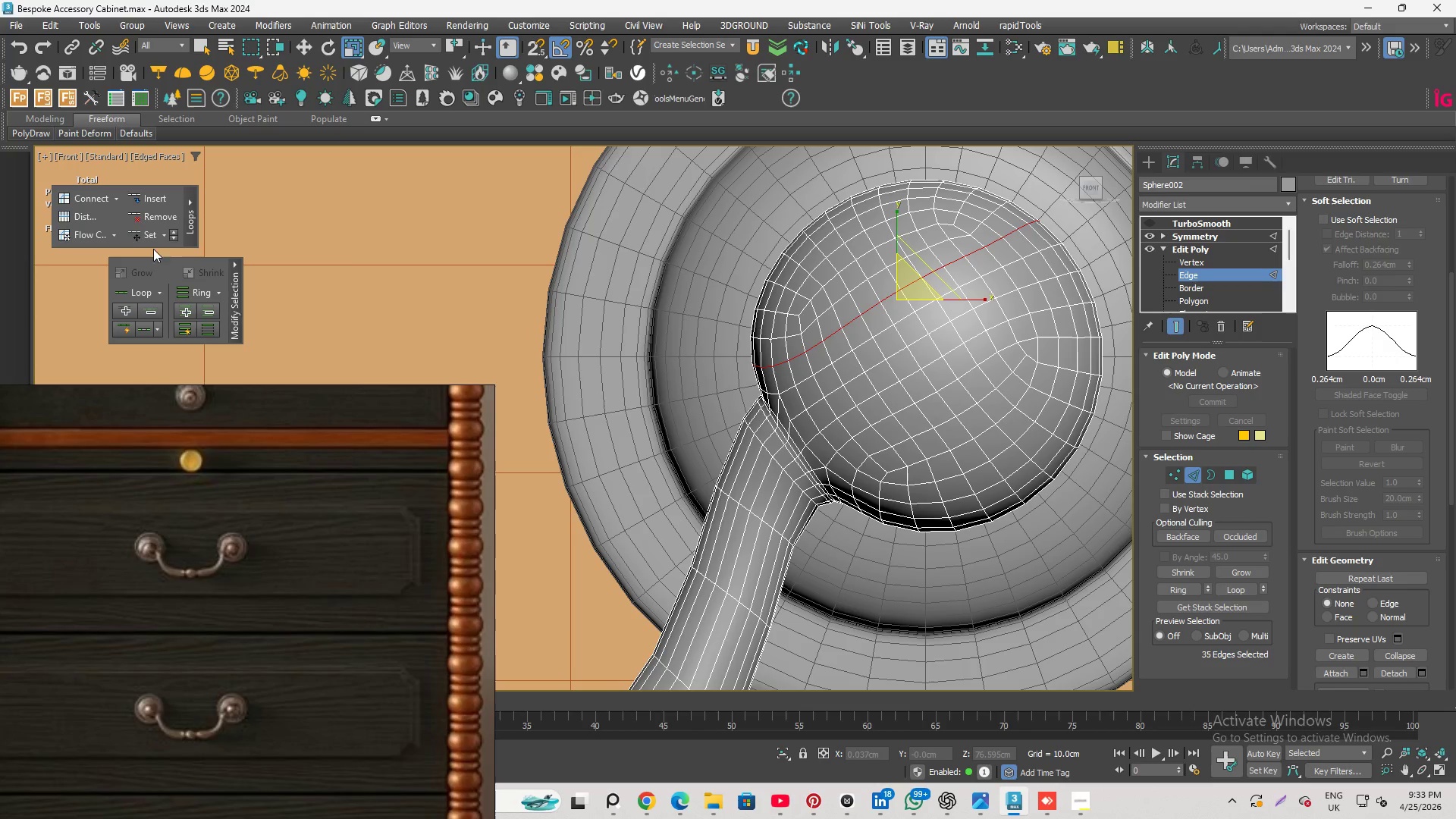 
left_click([138, 233])
 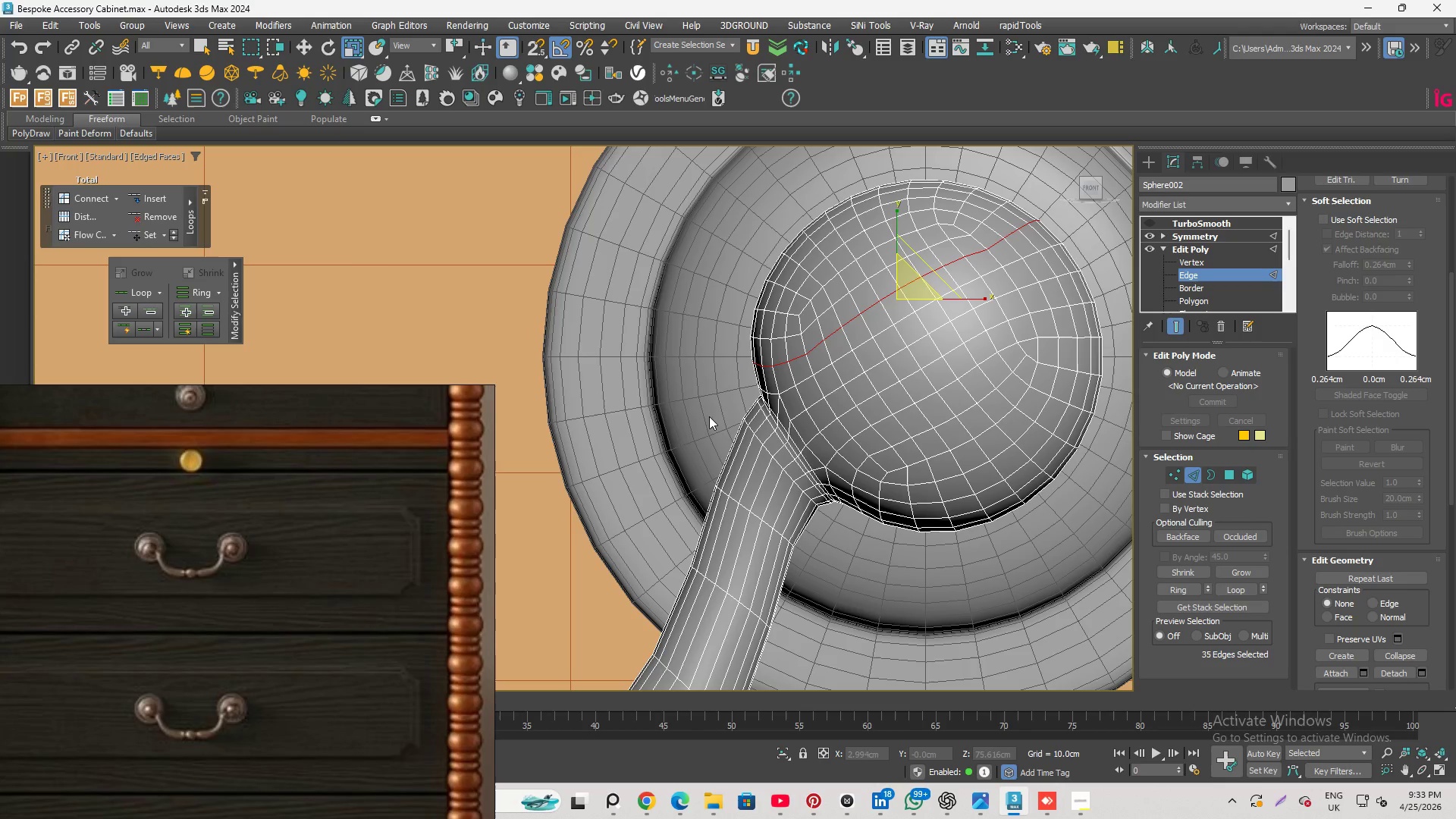 
scroll: coordinate [761, 379], scroll_direction: up, amount: 3.0
 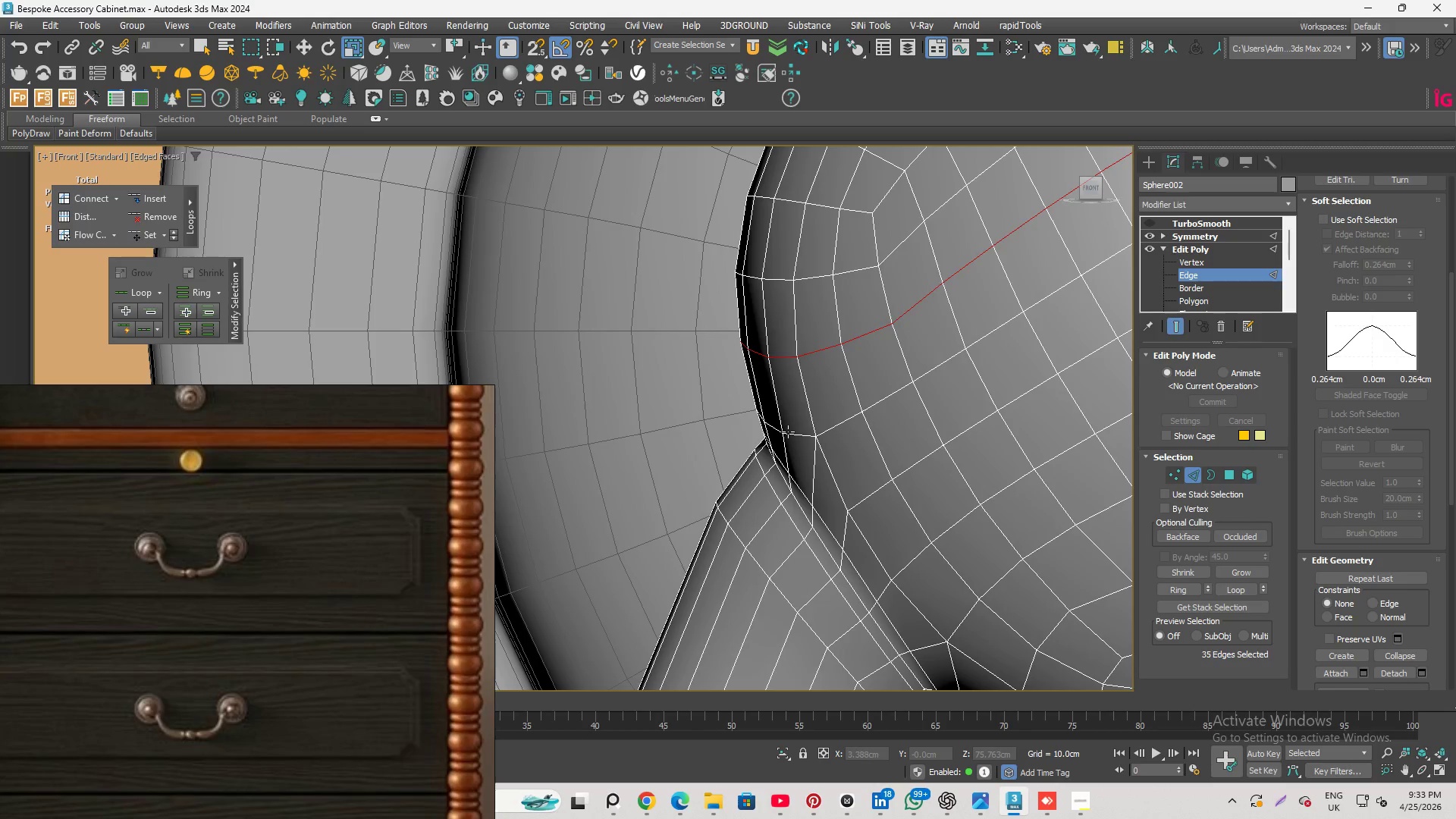 
double_click([788, 431])
 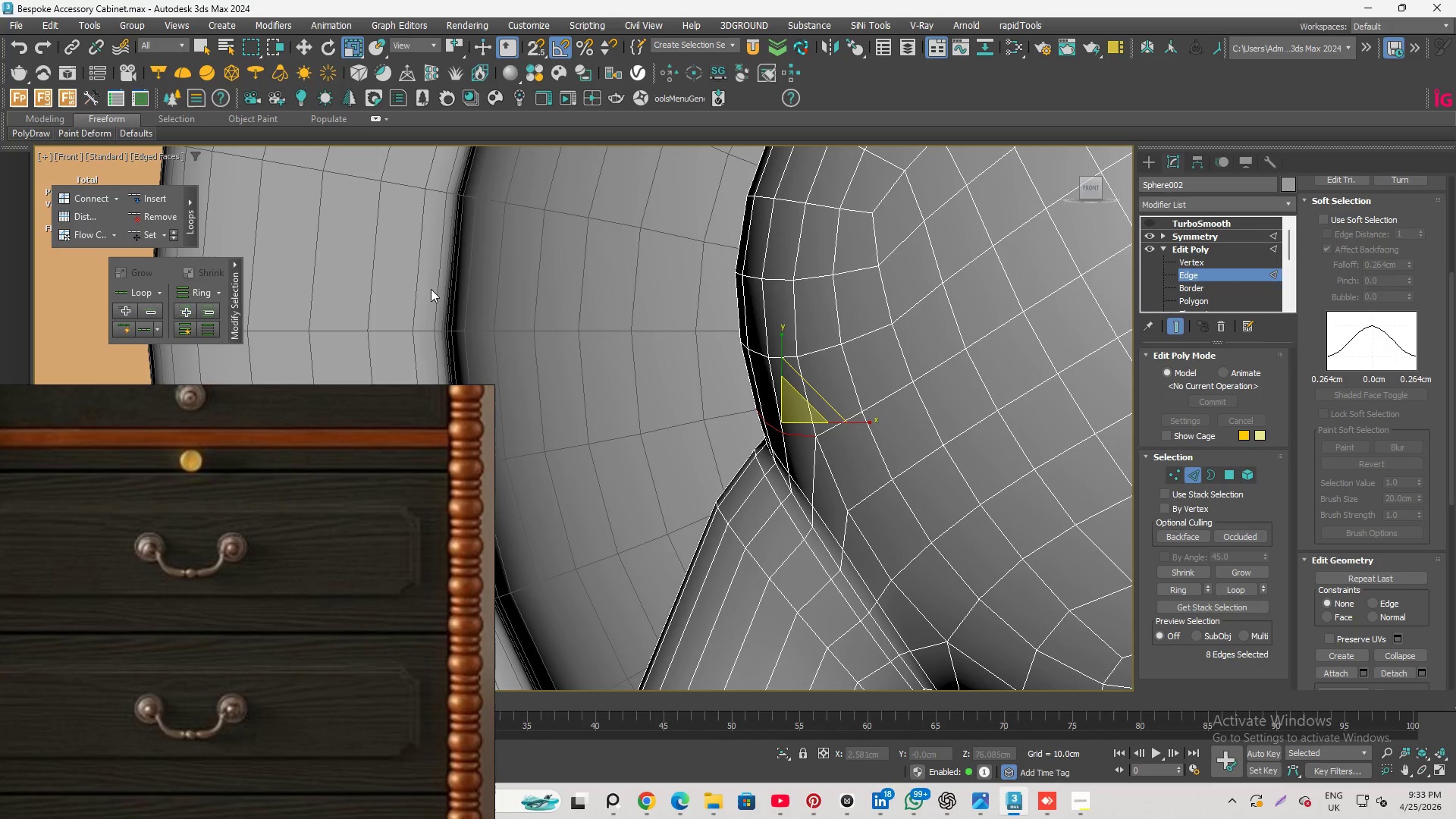 
scroll: coordinate [952, 485], scroll_direction: down, amount: 3.0
 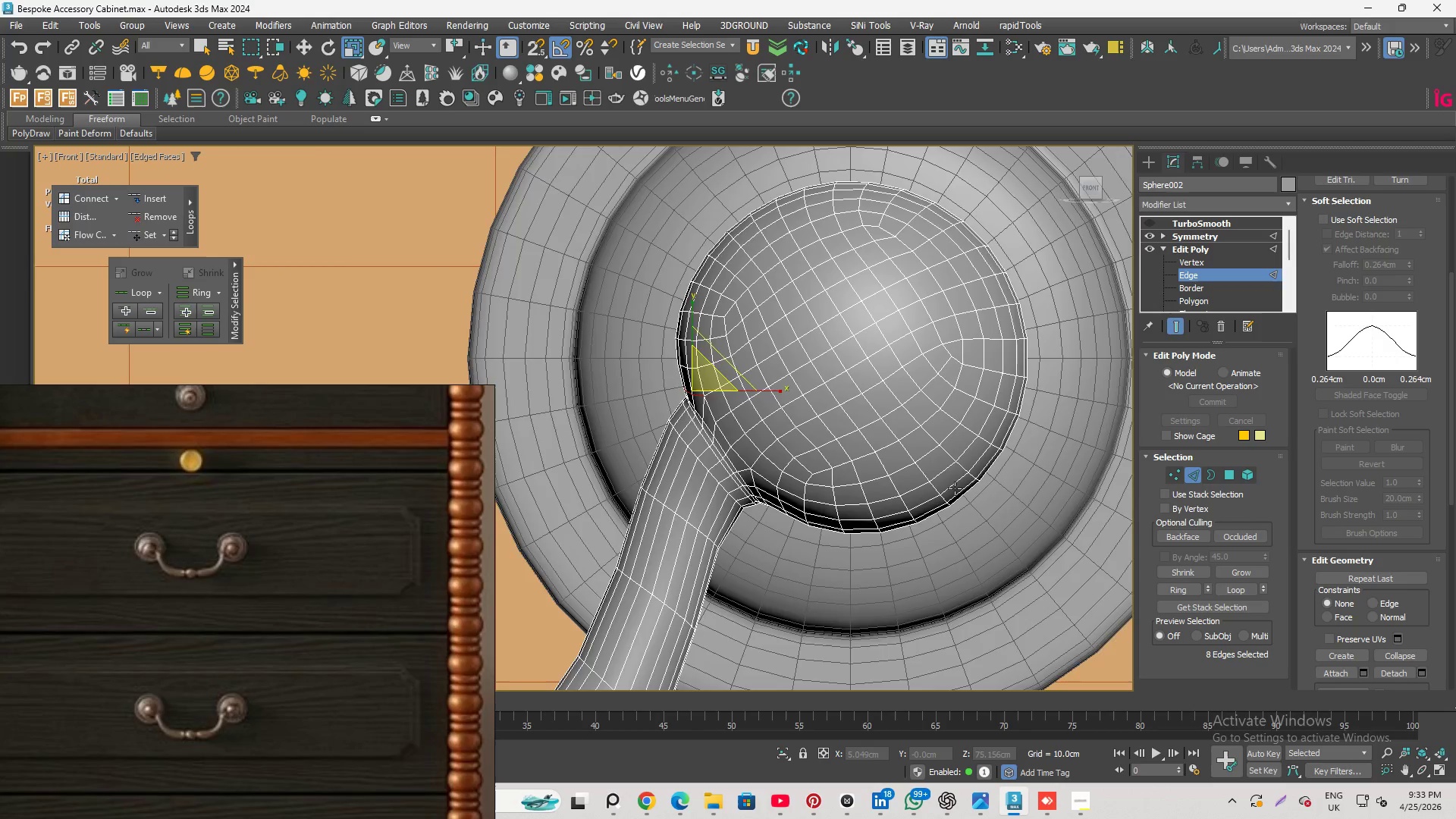 
scroll: coordinate [955, 488], scroll_direction: up, amount: 1.0
 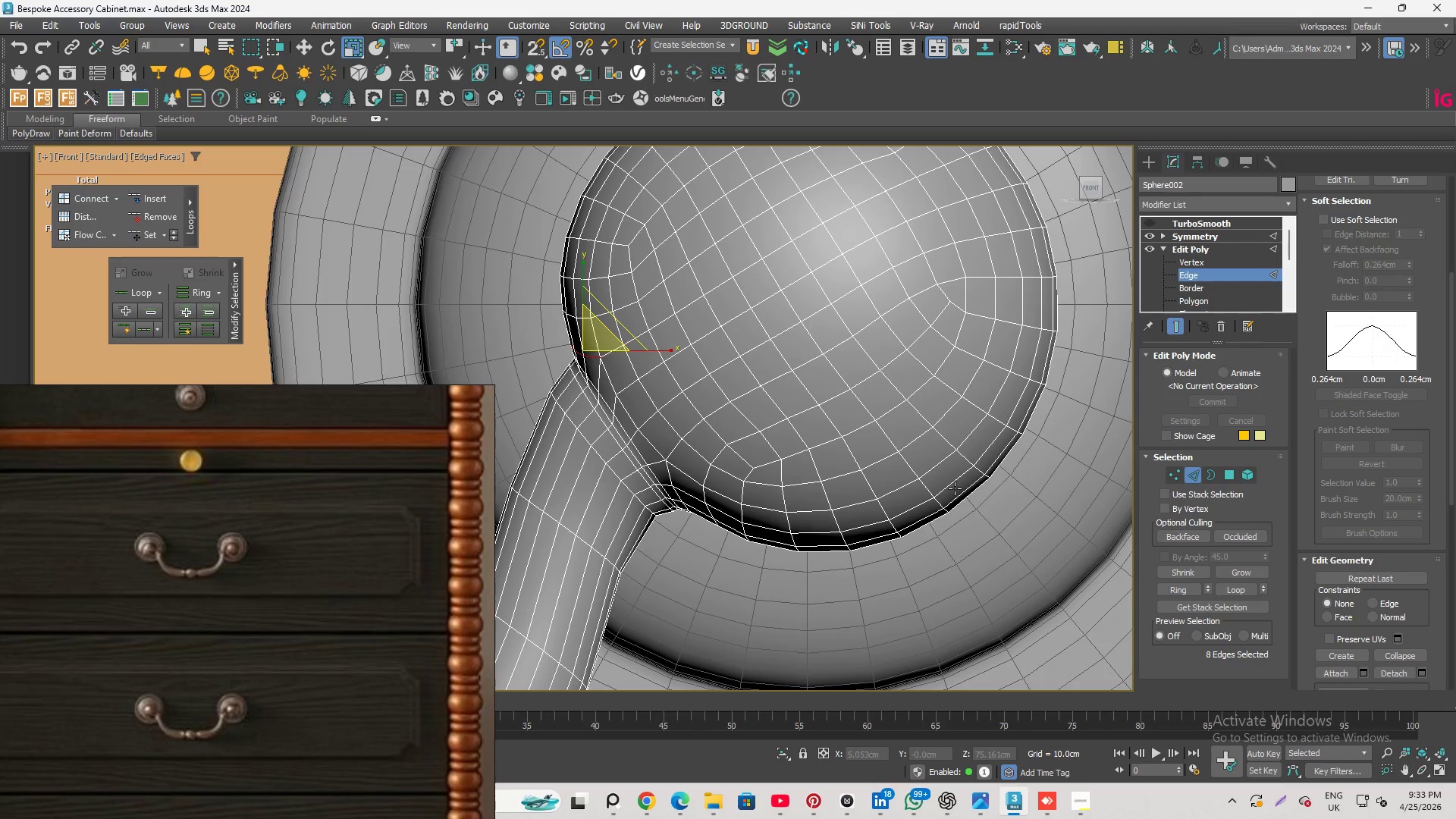 
scroll: coordinate [953, 494], scroll_direction: down, amount: 2.0
 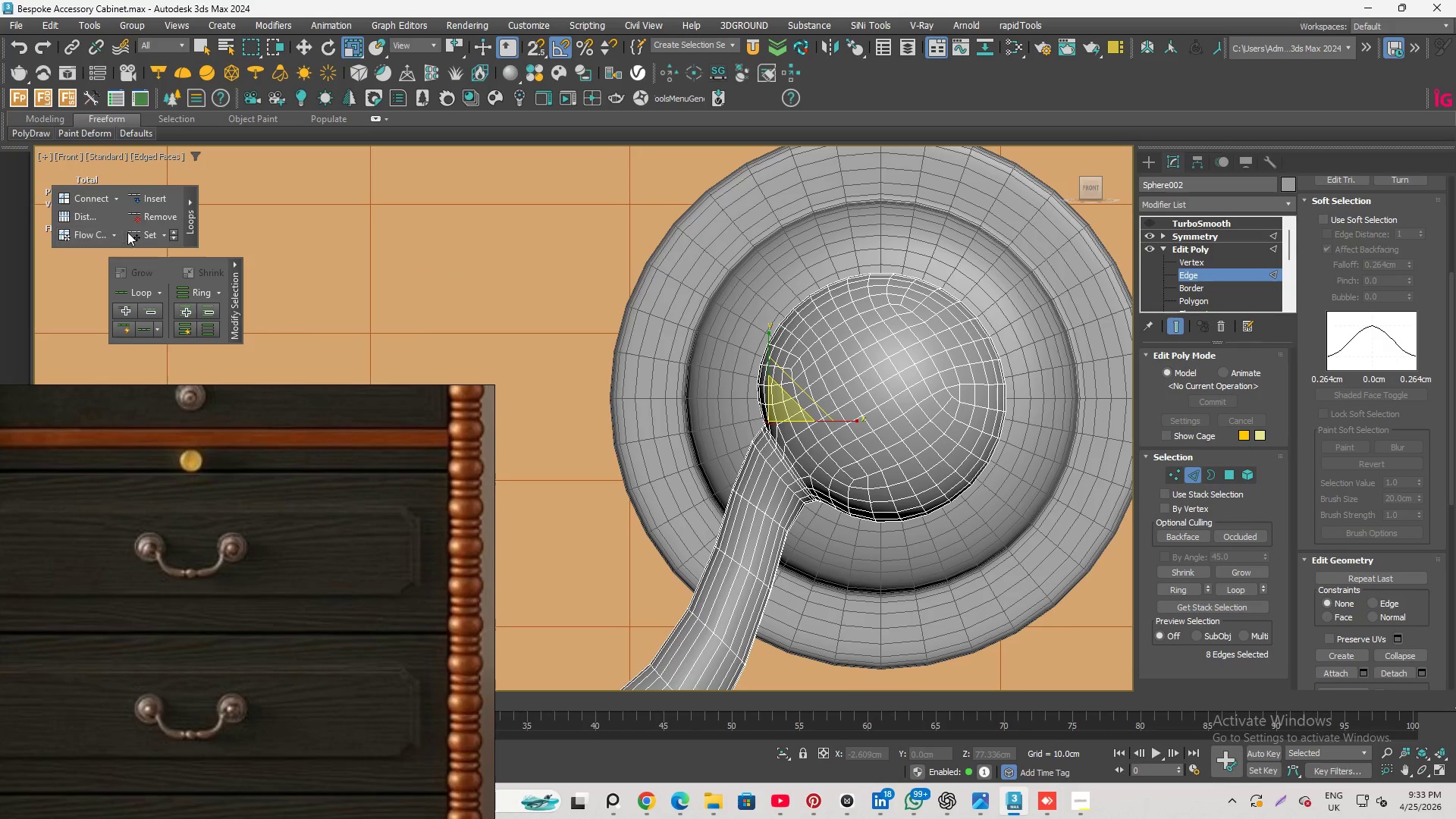 
left_click([131, 236])
 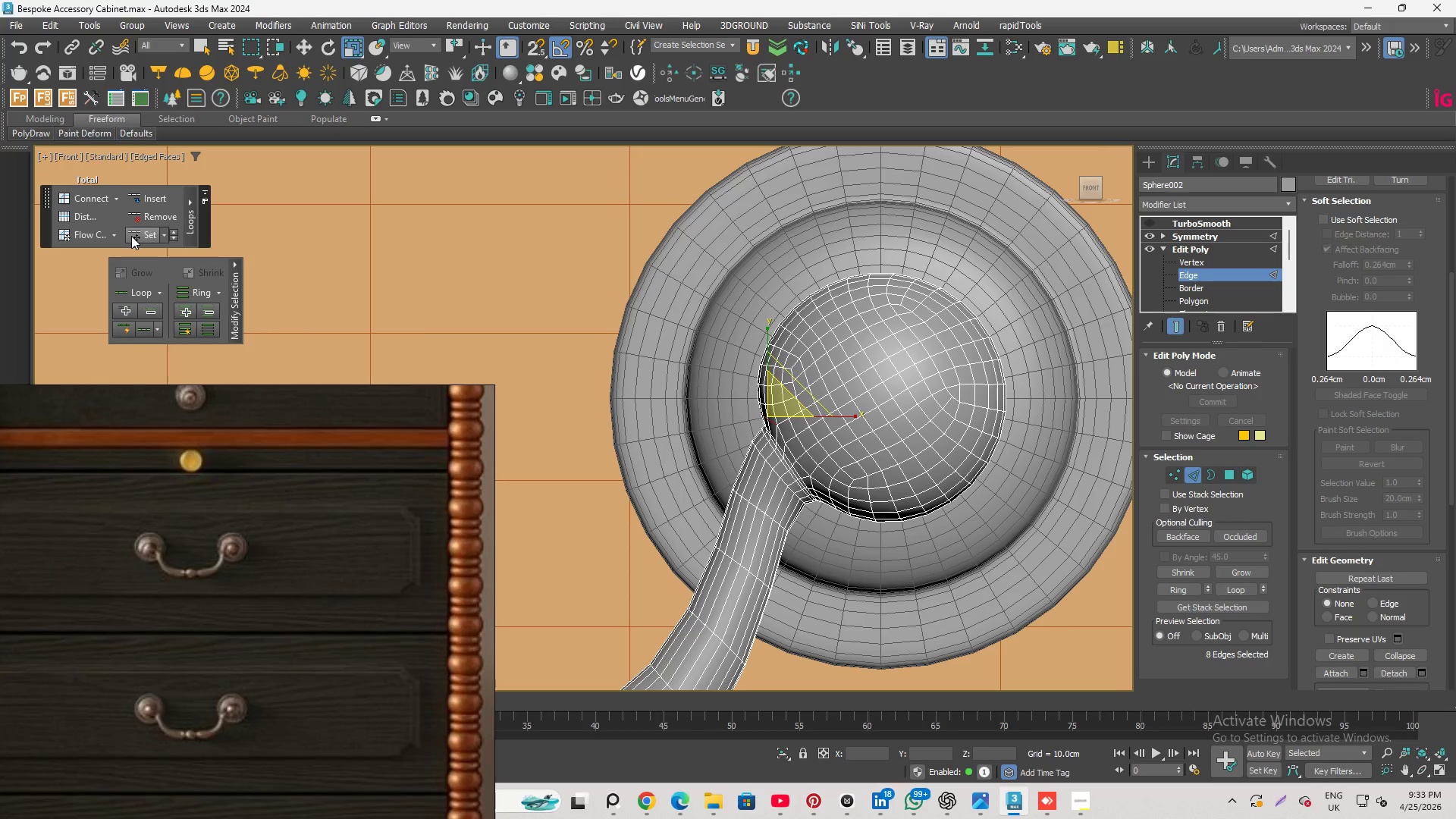 
left_click([131, 236])
 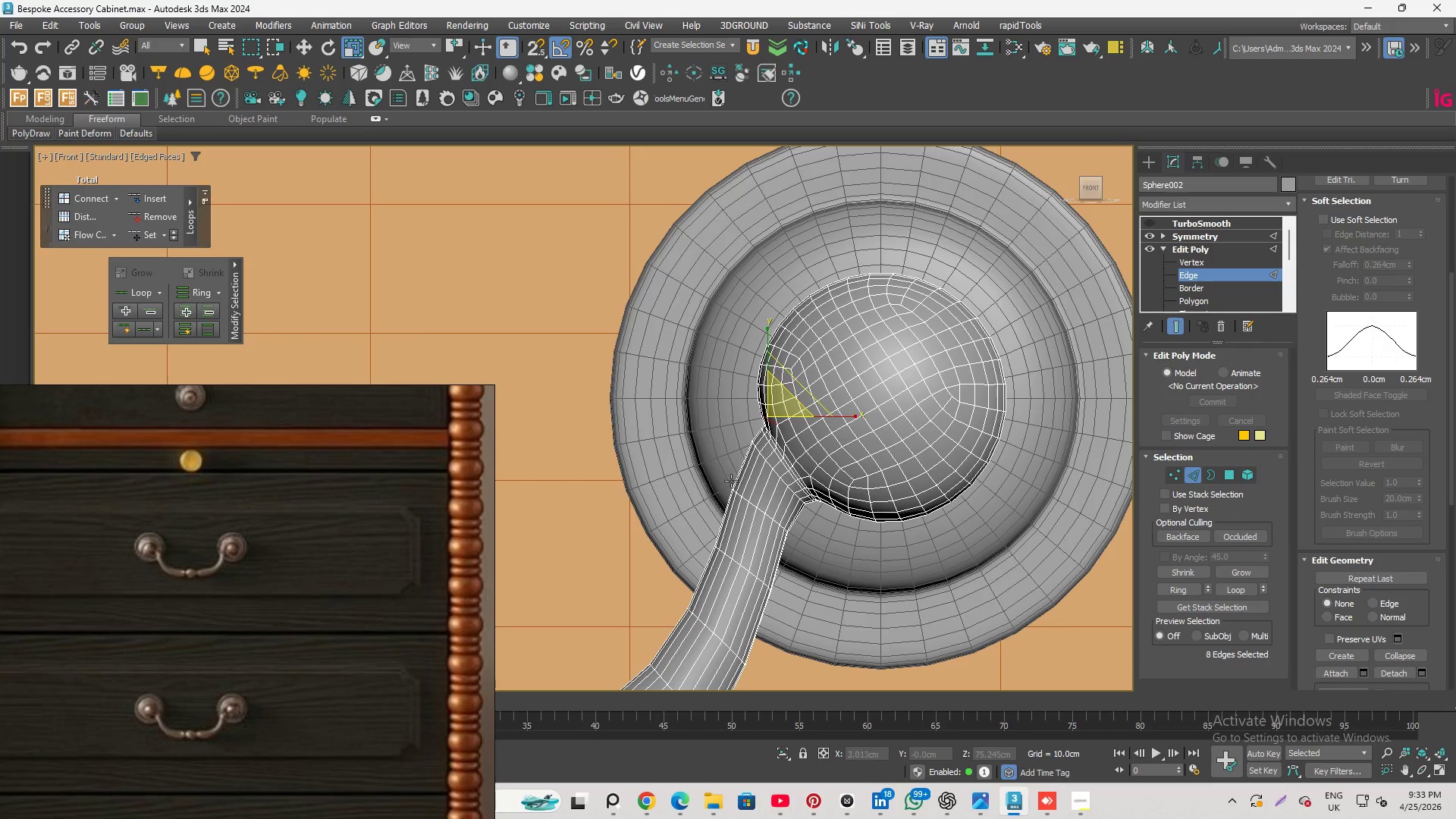 
scroll: coordinate [838, 466], scroll_direction: up, amount: 3.0
 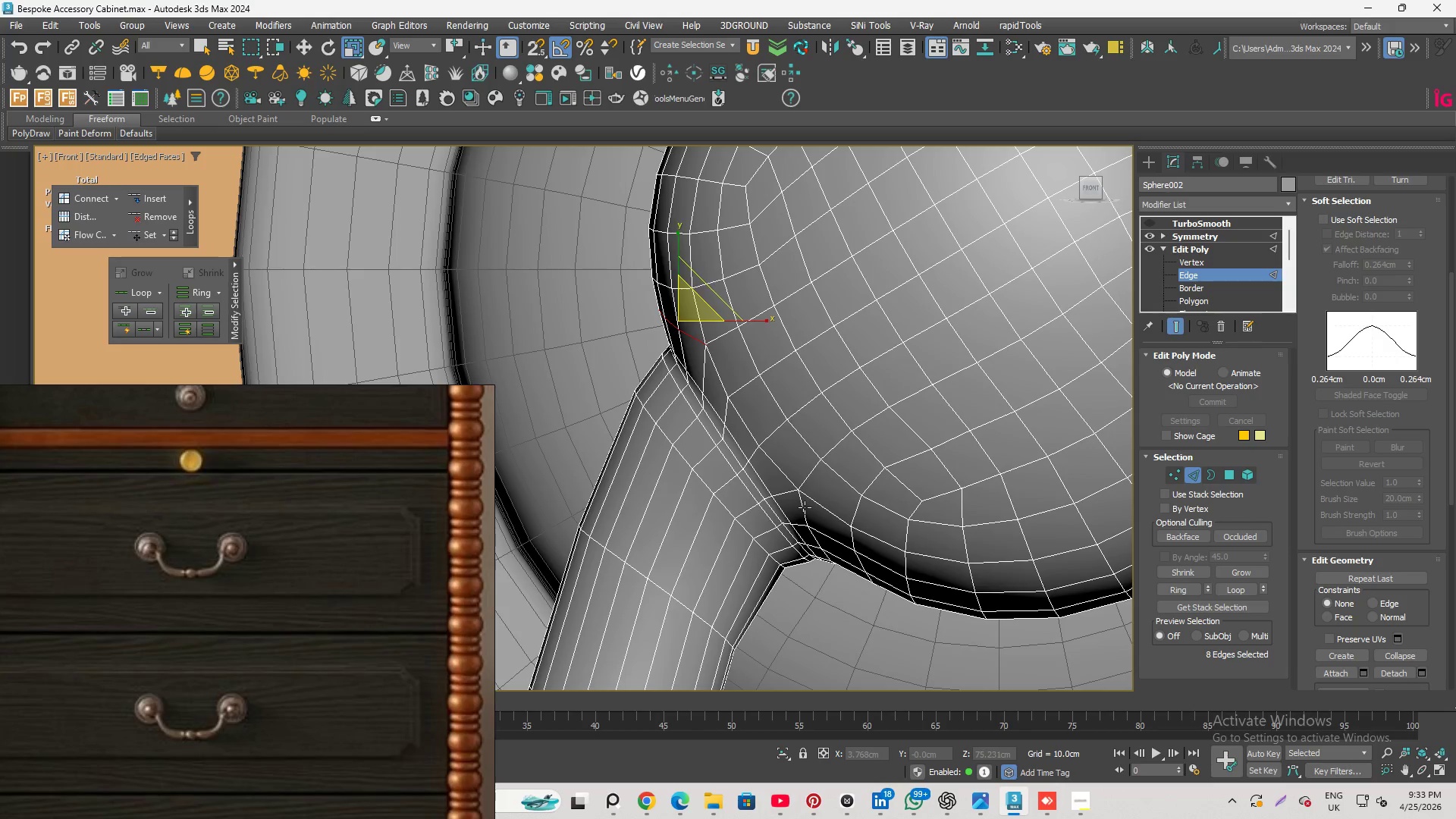 
double_click([805, 507])
 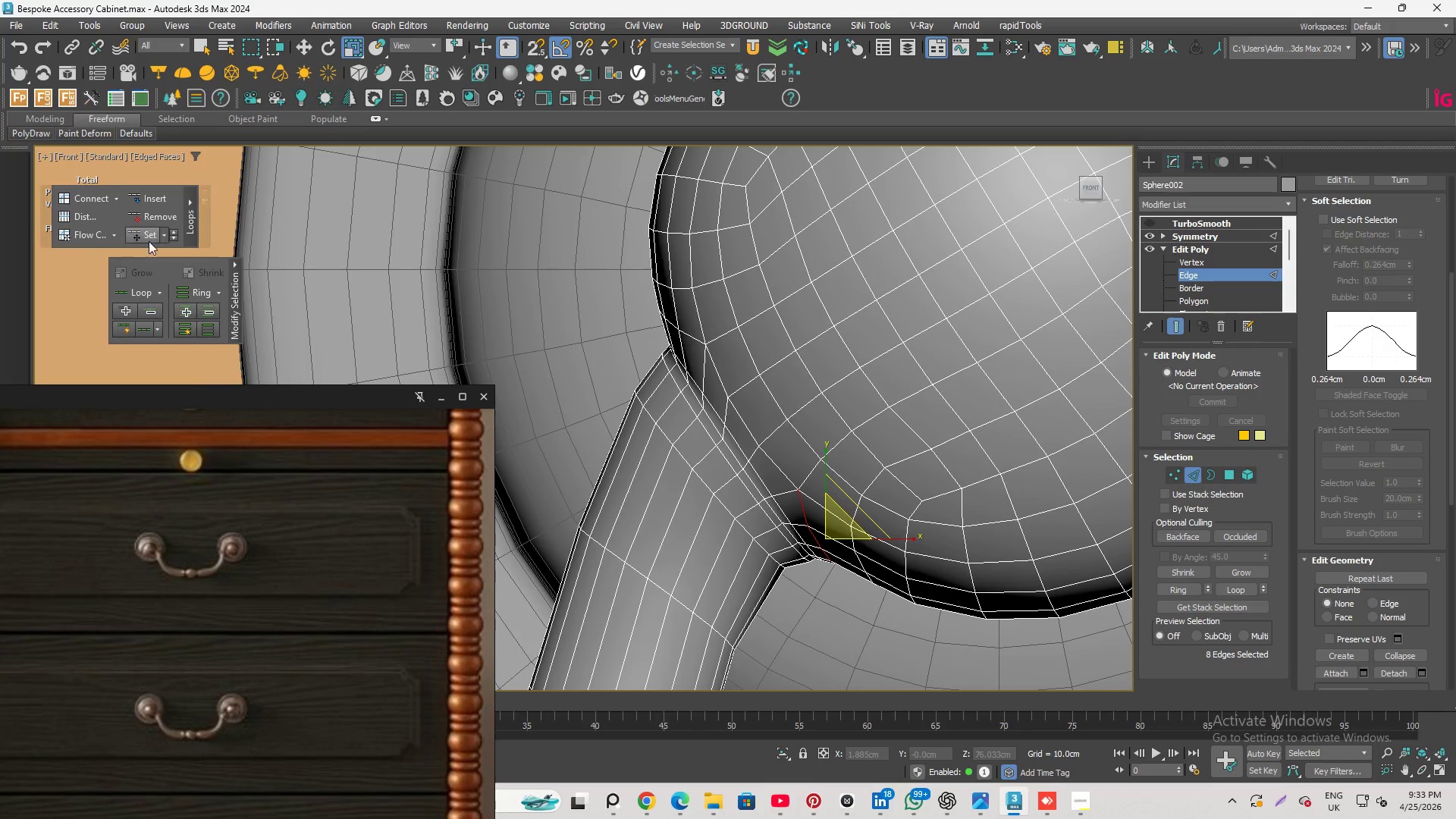 
left_click([143, 239])
 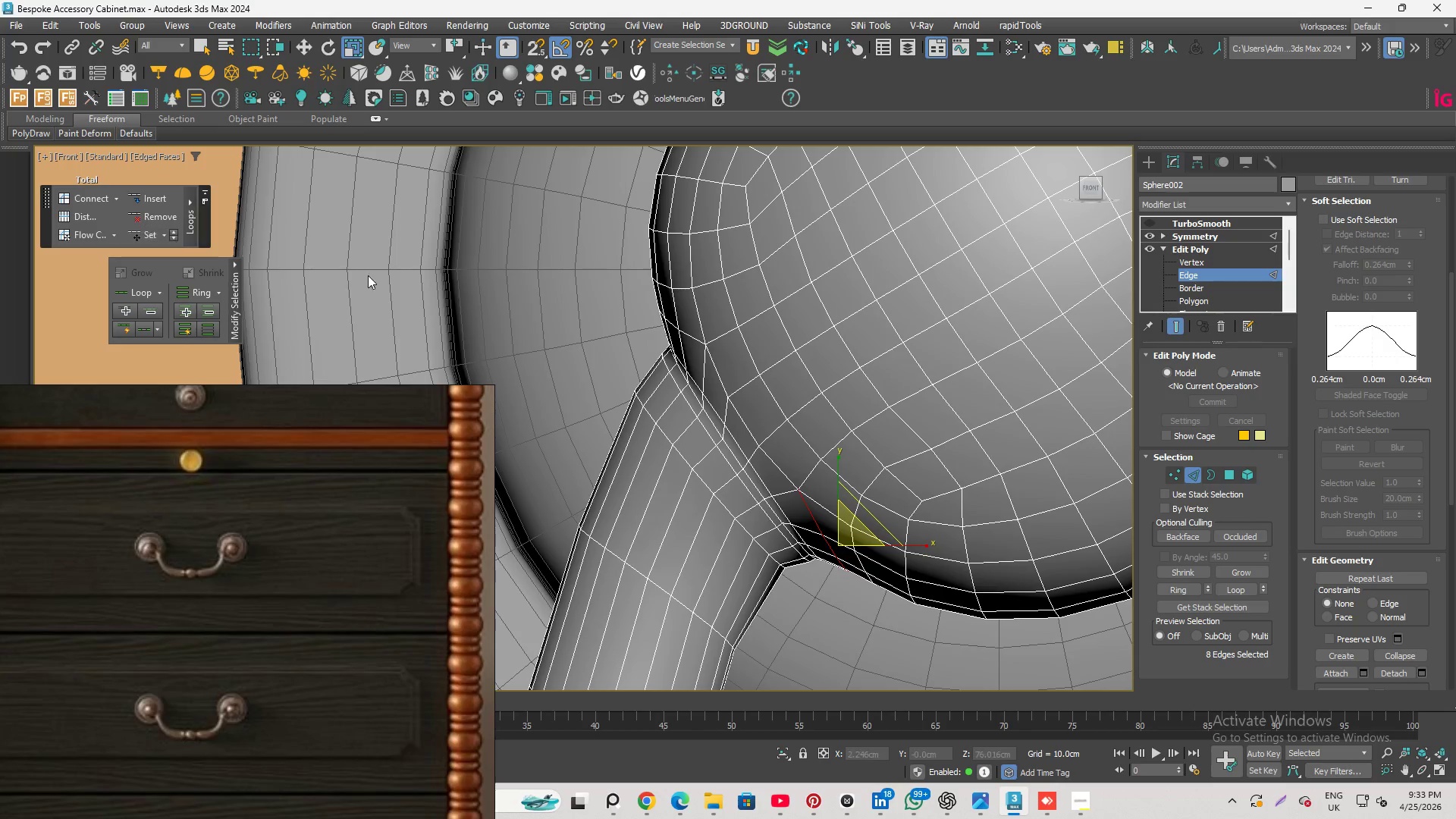 
left_click([785, 509])
 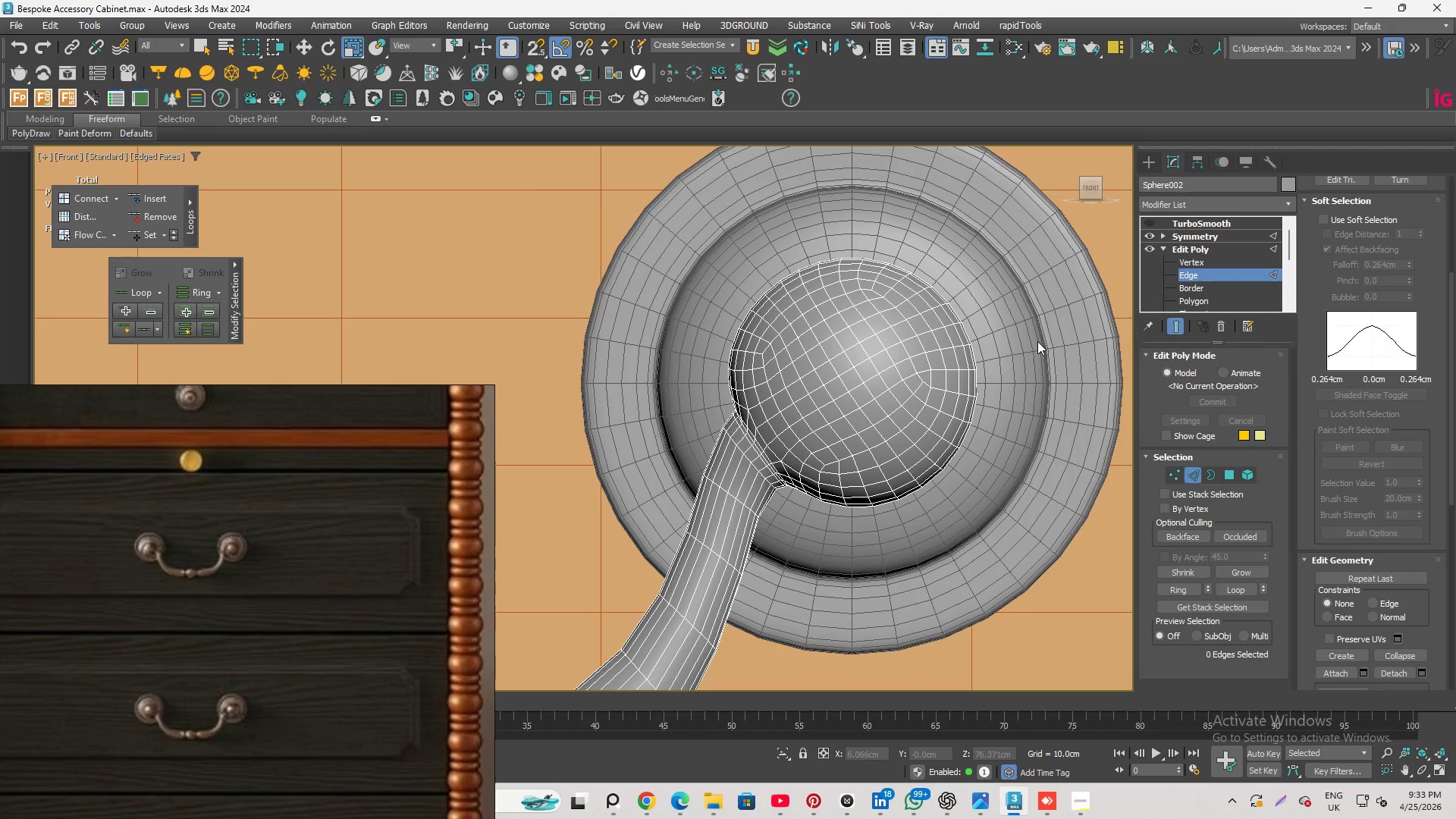 
scroll: coordinate [770, 454], scroll_direction: down, amount: 3.0
 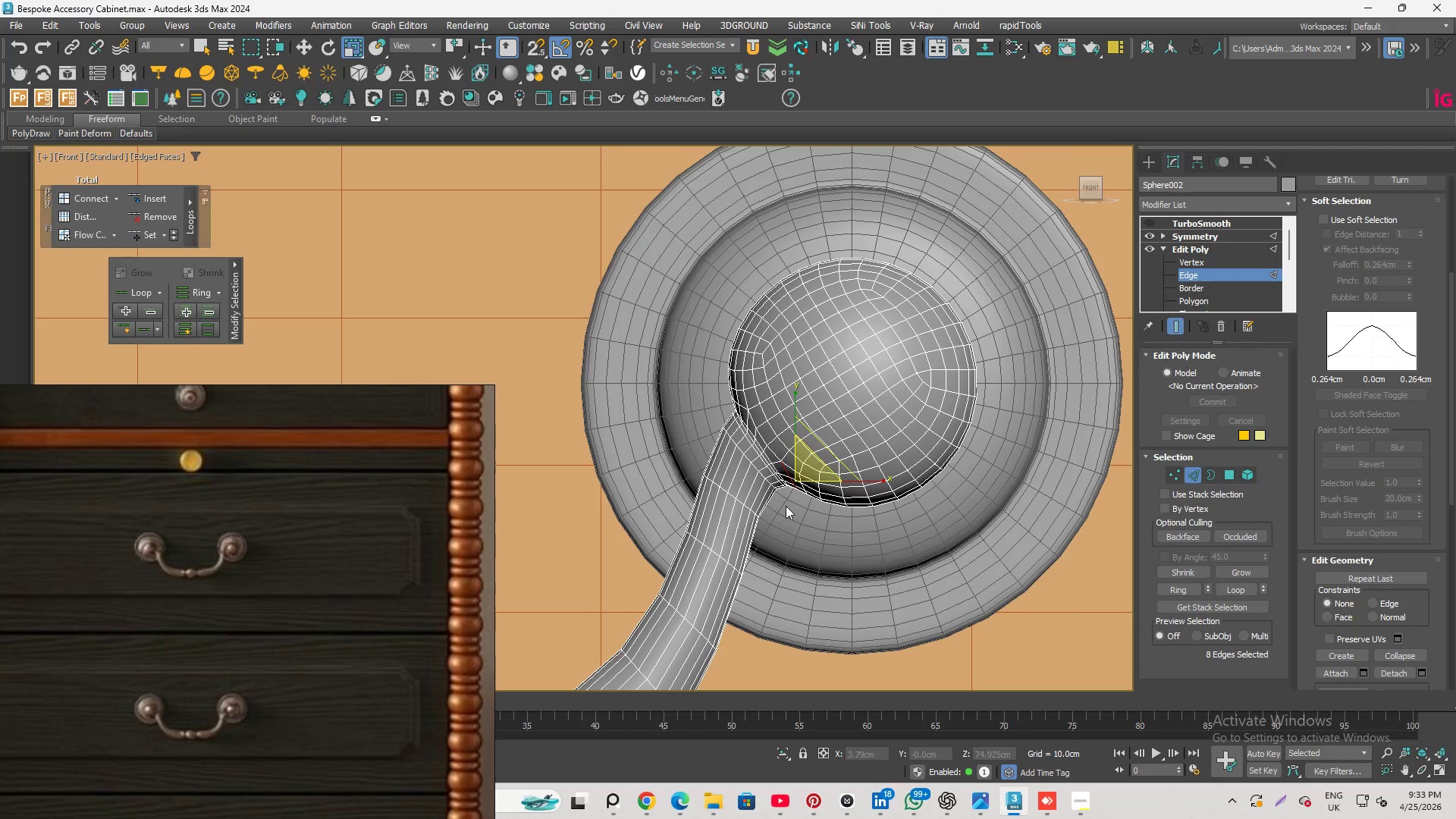 
scroll: coordinate [846, 446], scroll_direction: up, amount: 2.0
 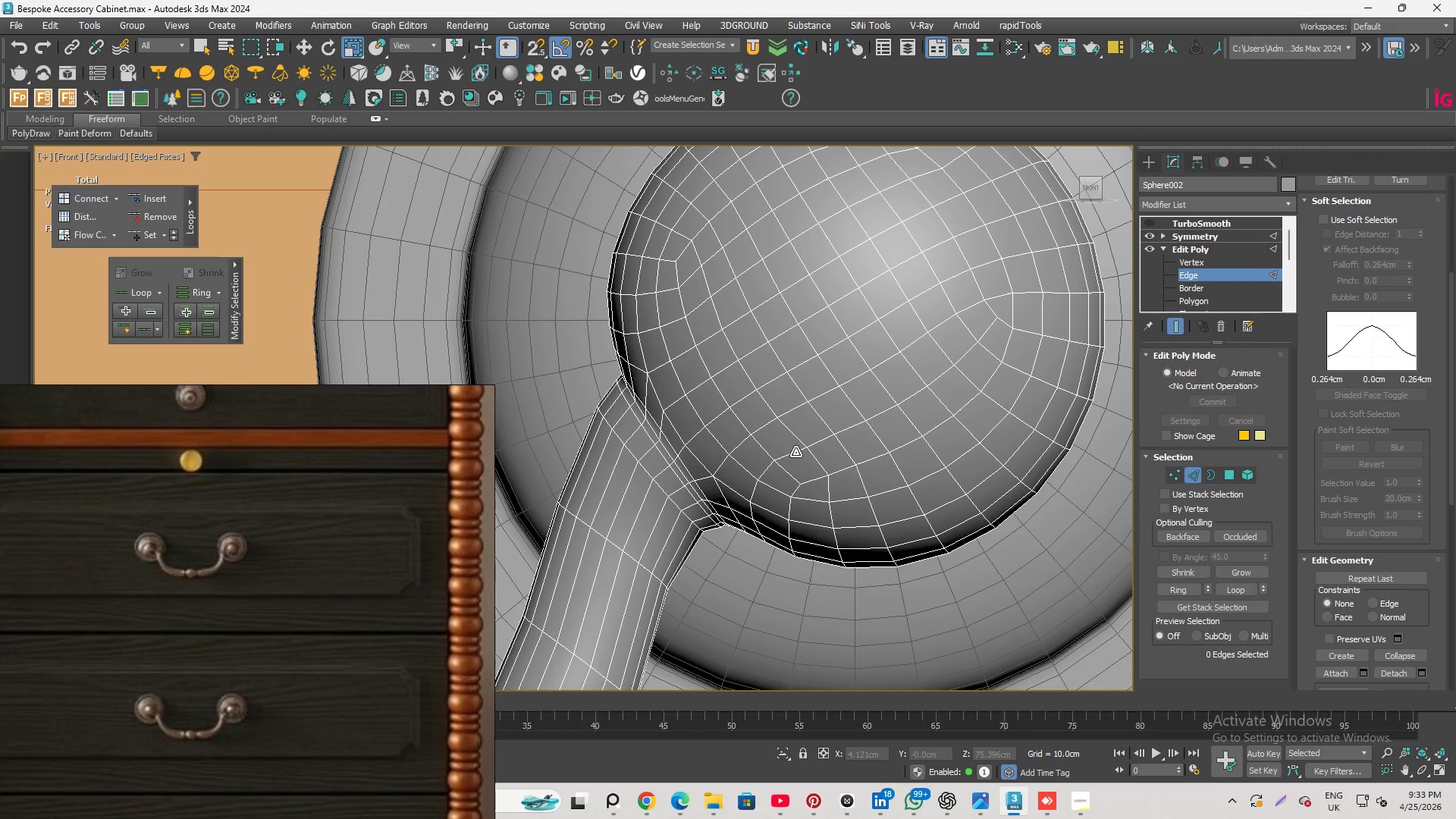 
double_click([795, 452])
 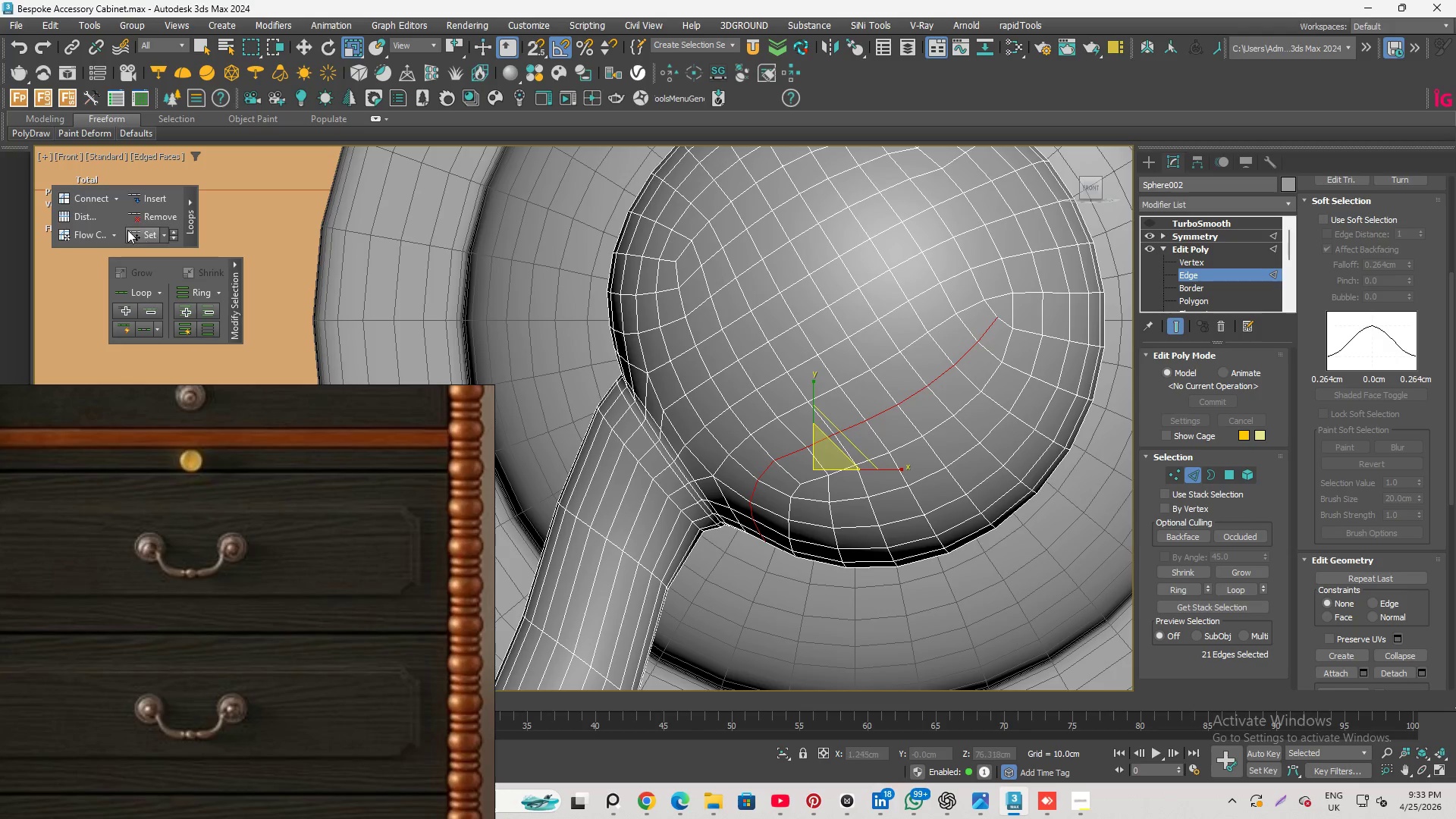 
left_click([127, 230])
 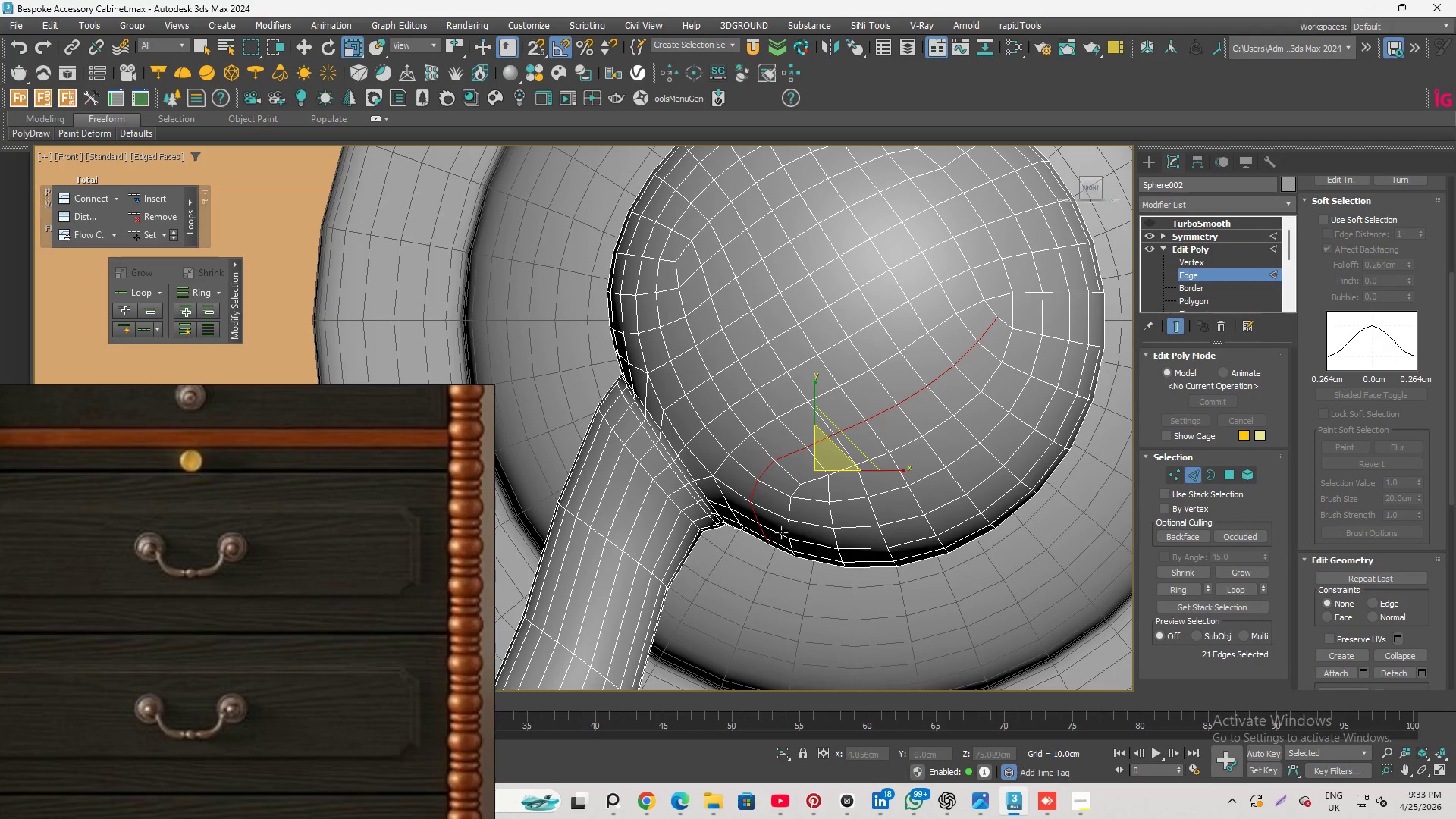 
left_click([792, 522])
 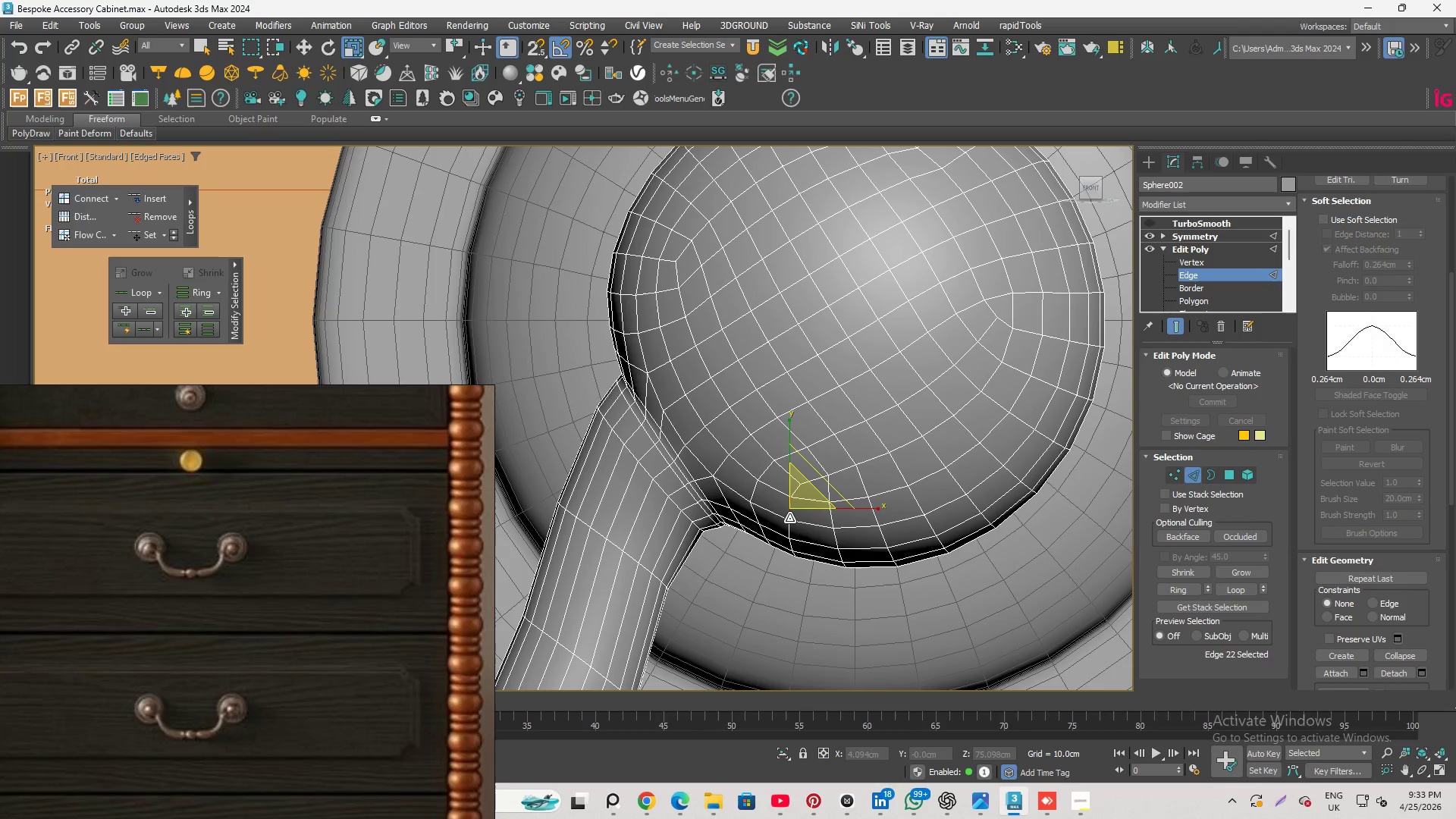 
double_click([789, 518])
 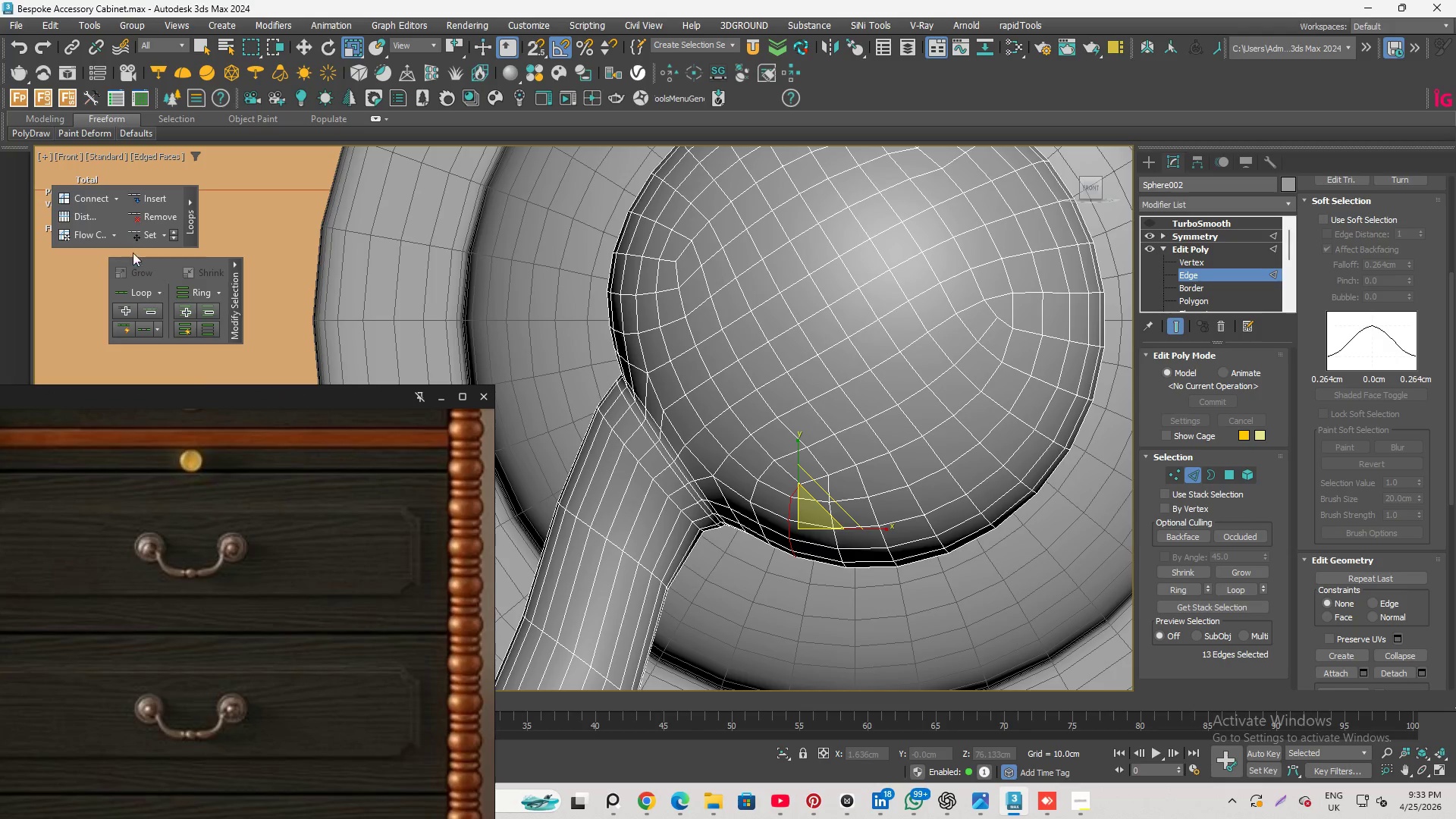 
left_click([144, 240])
 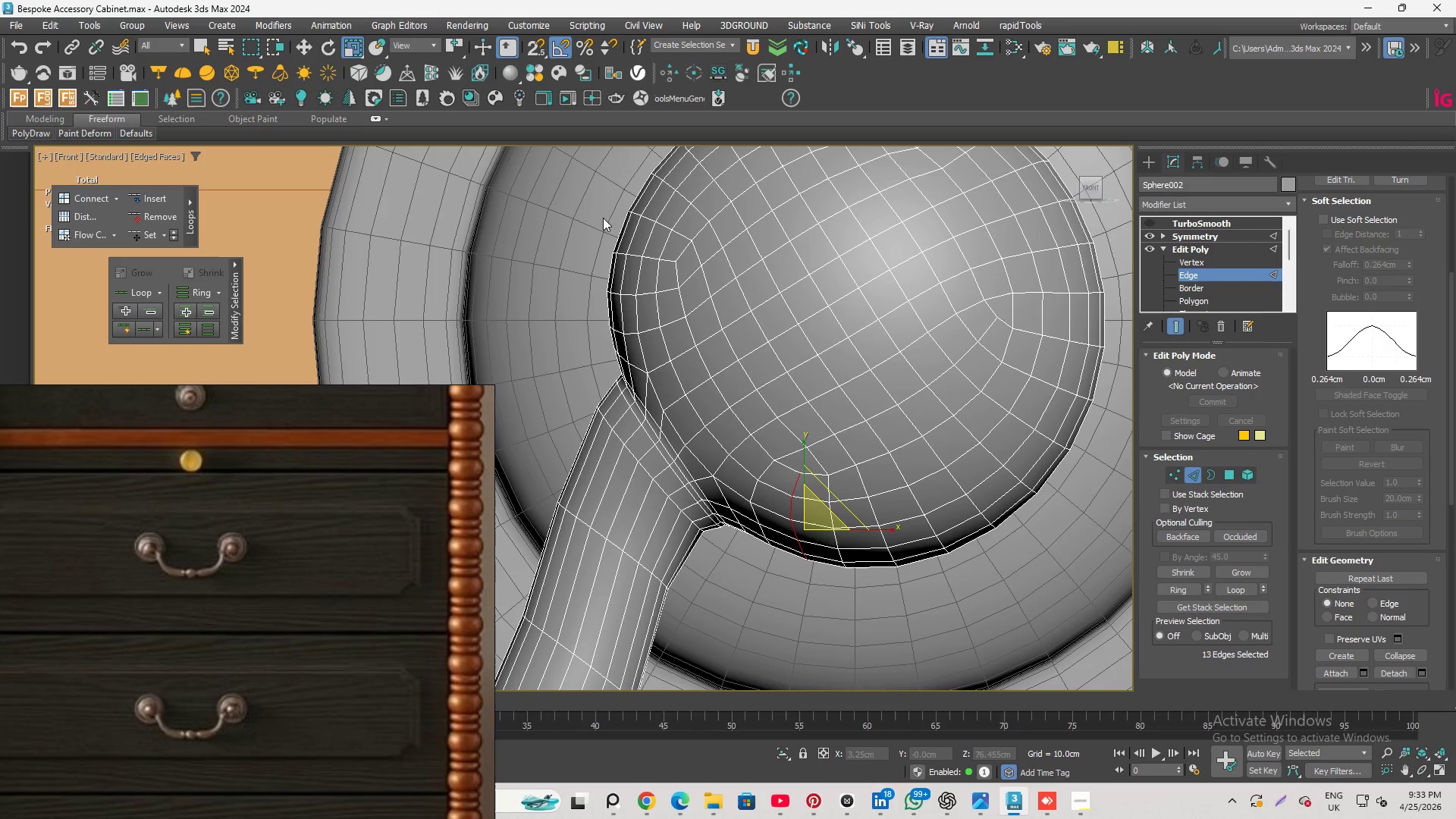 
double_click([645, 292])
 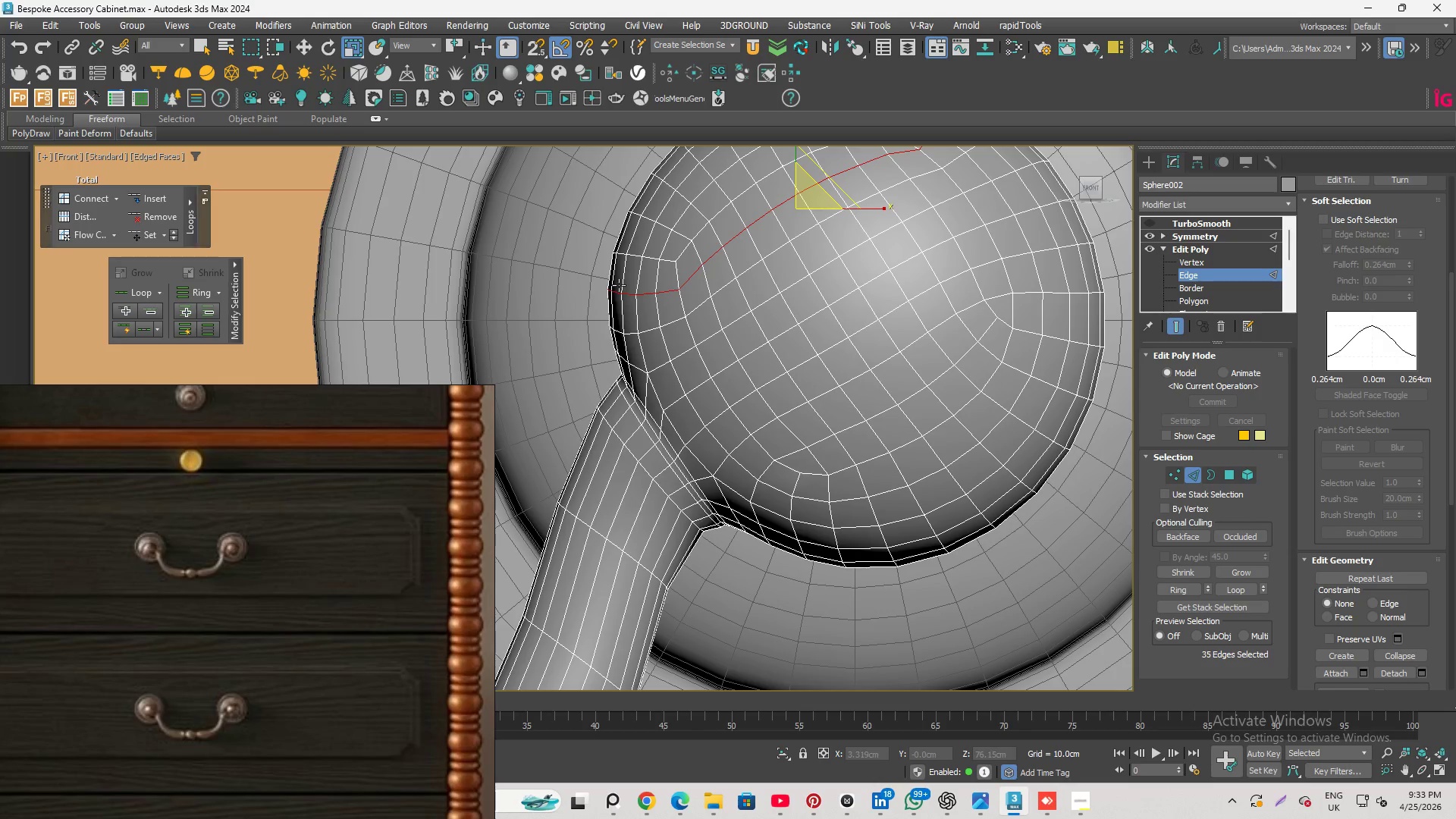 
double_click([649, 258])
 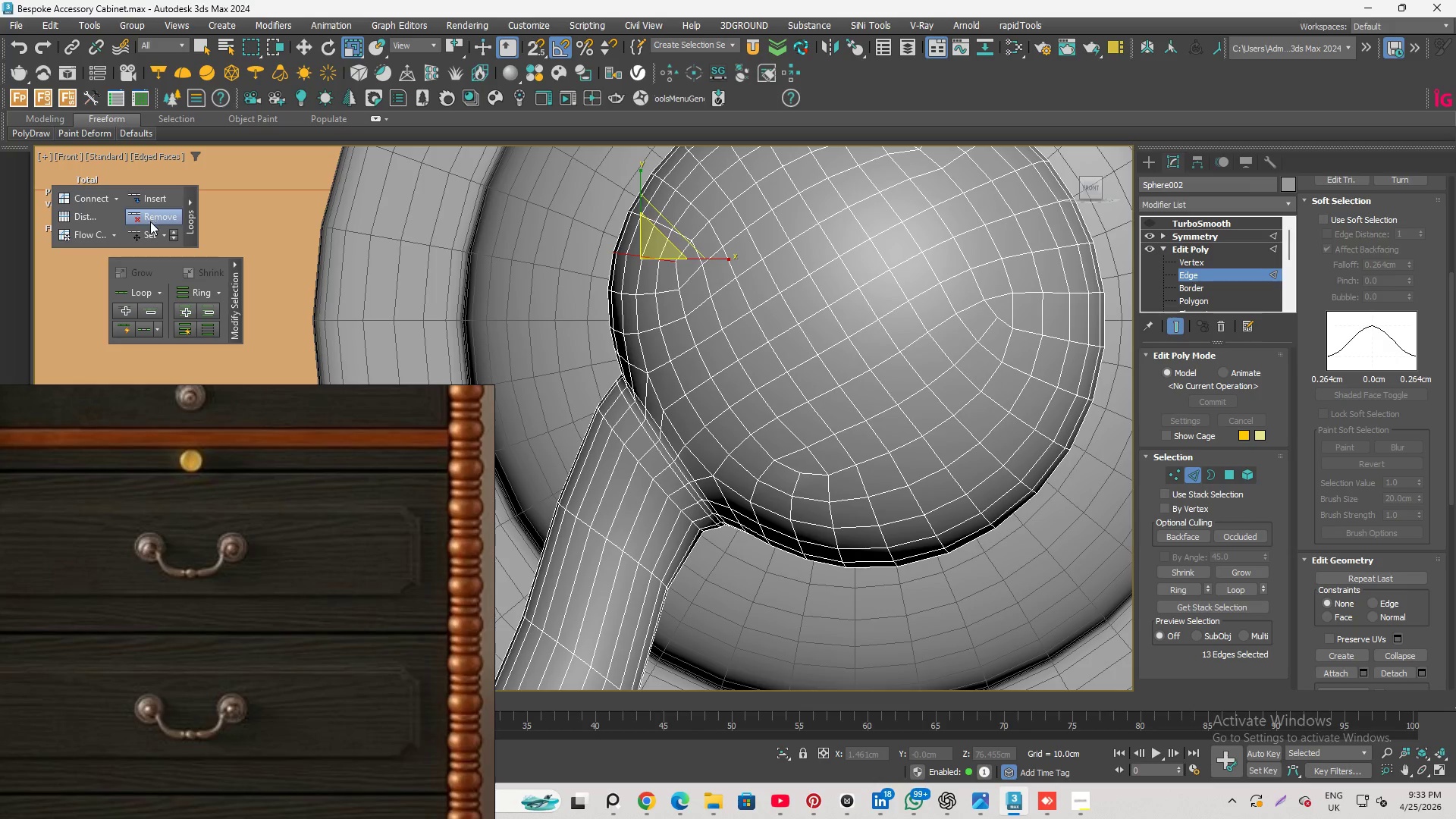 
left_click([146, 234])
 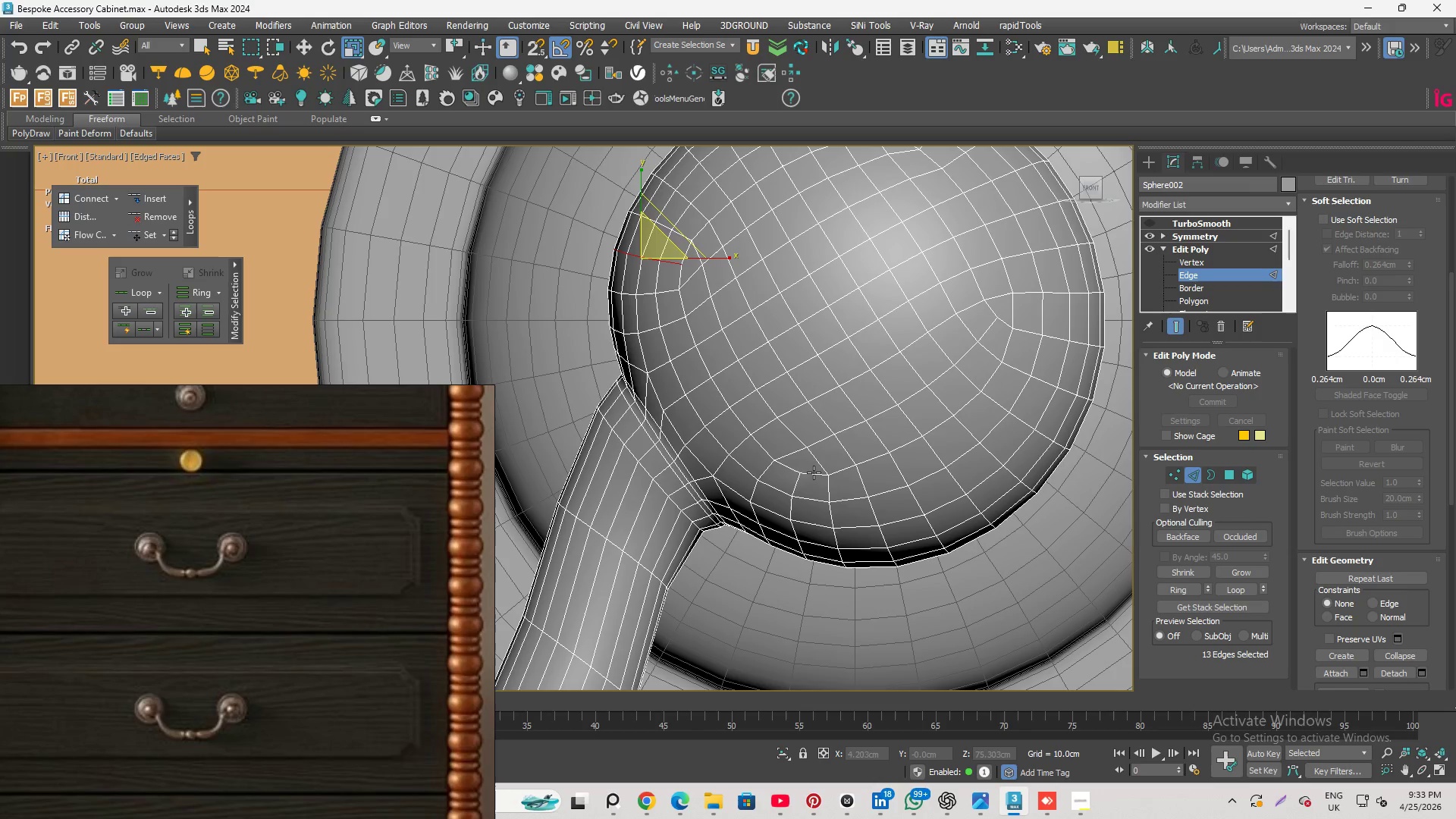 
double_click([830, 491])
 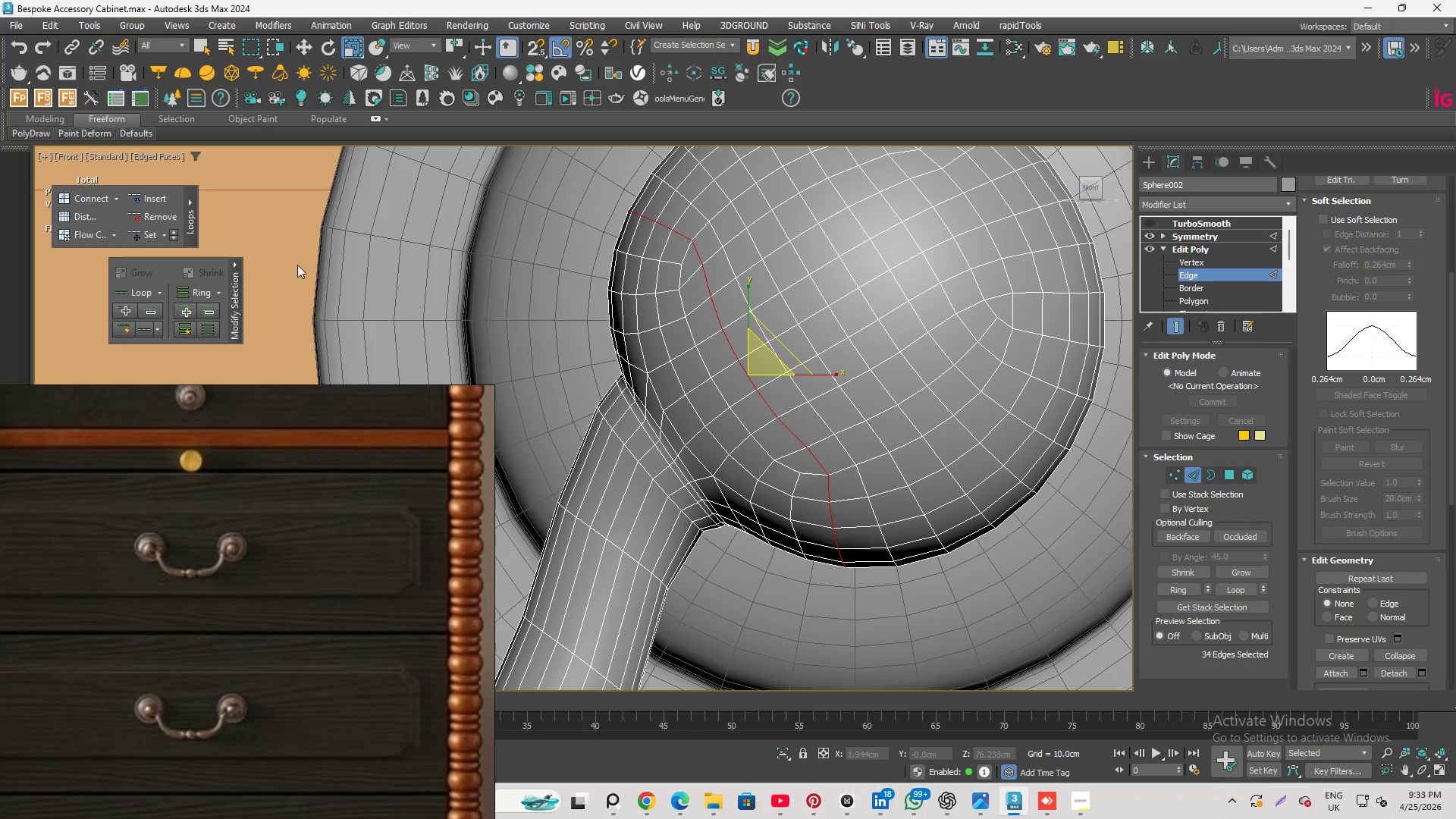 
left_click([142, 232])
 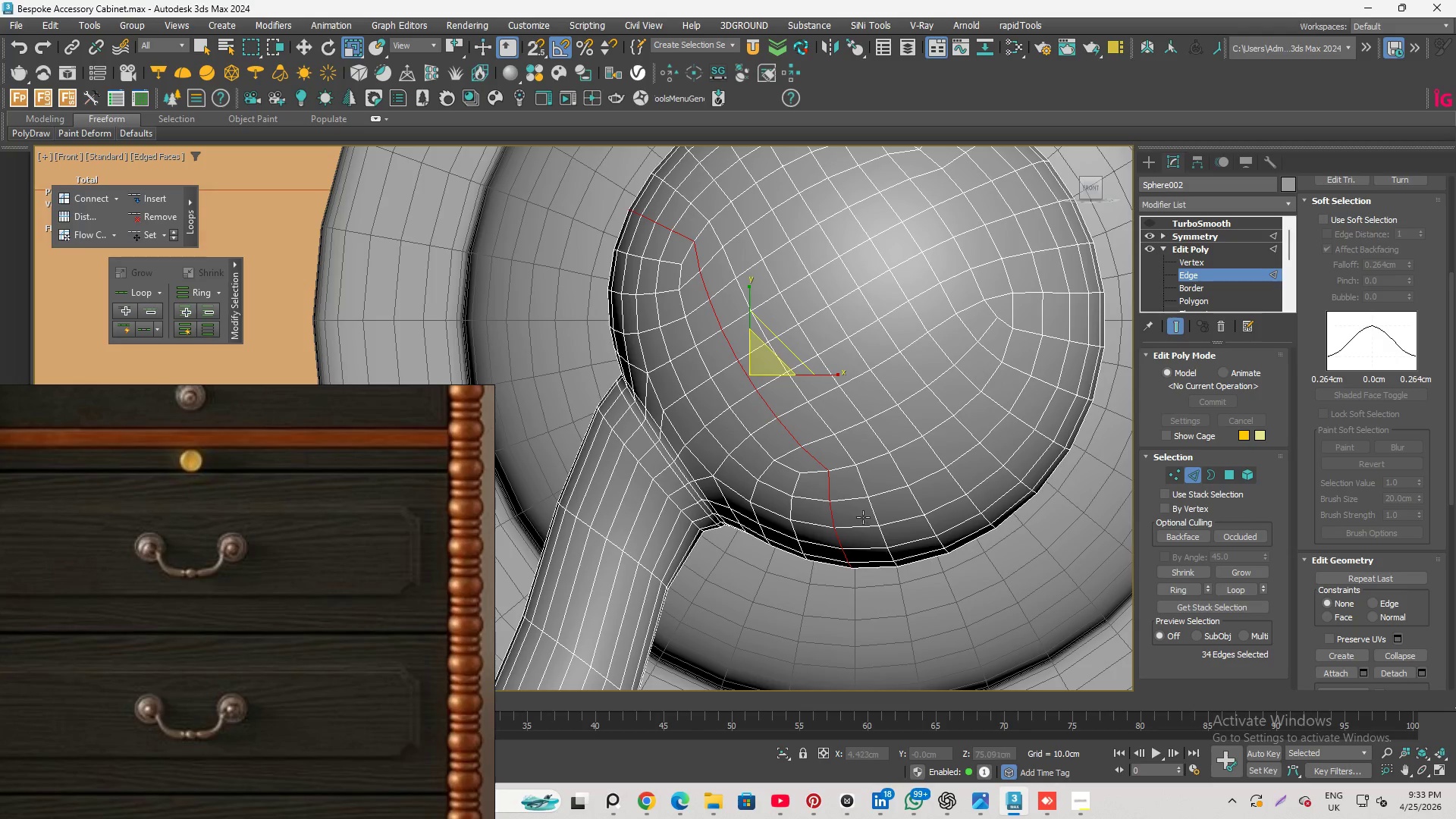 
double_click([871, 511])
 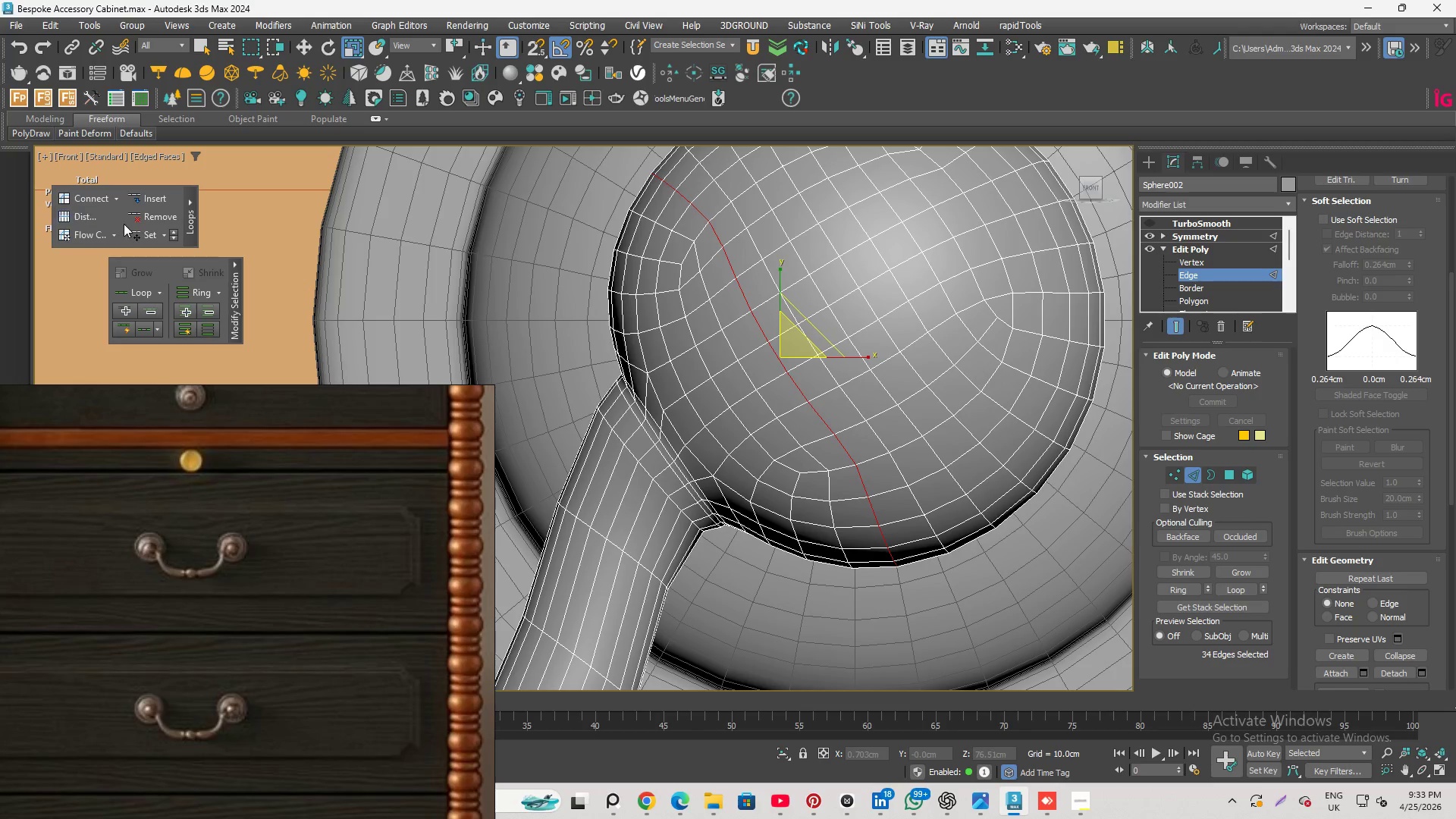 
left_click([145, 231])
 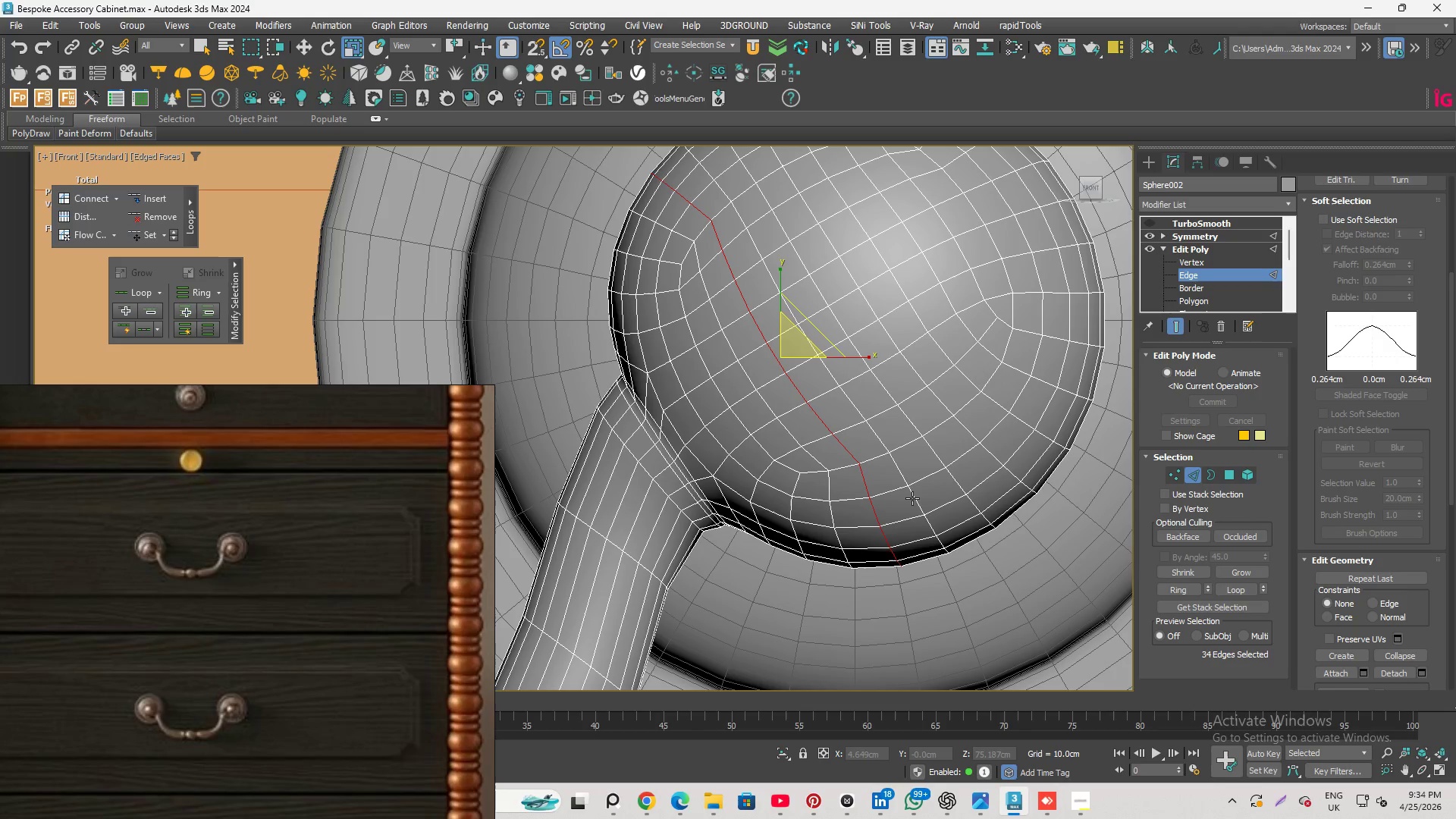 
double_click([912, 498])
 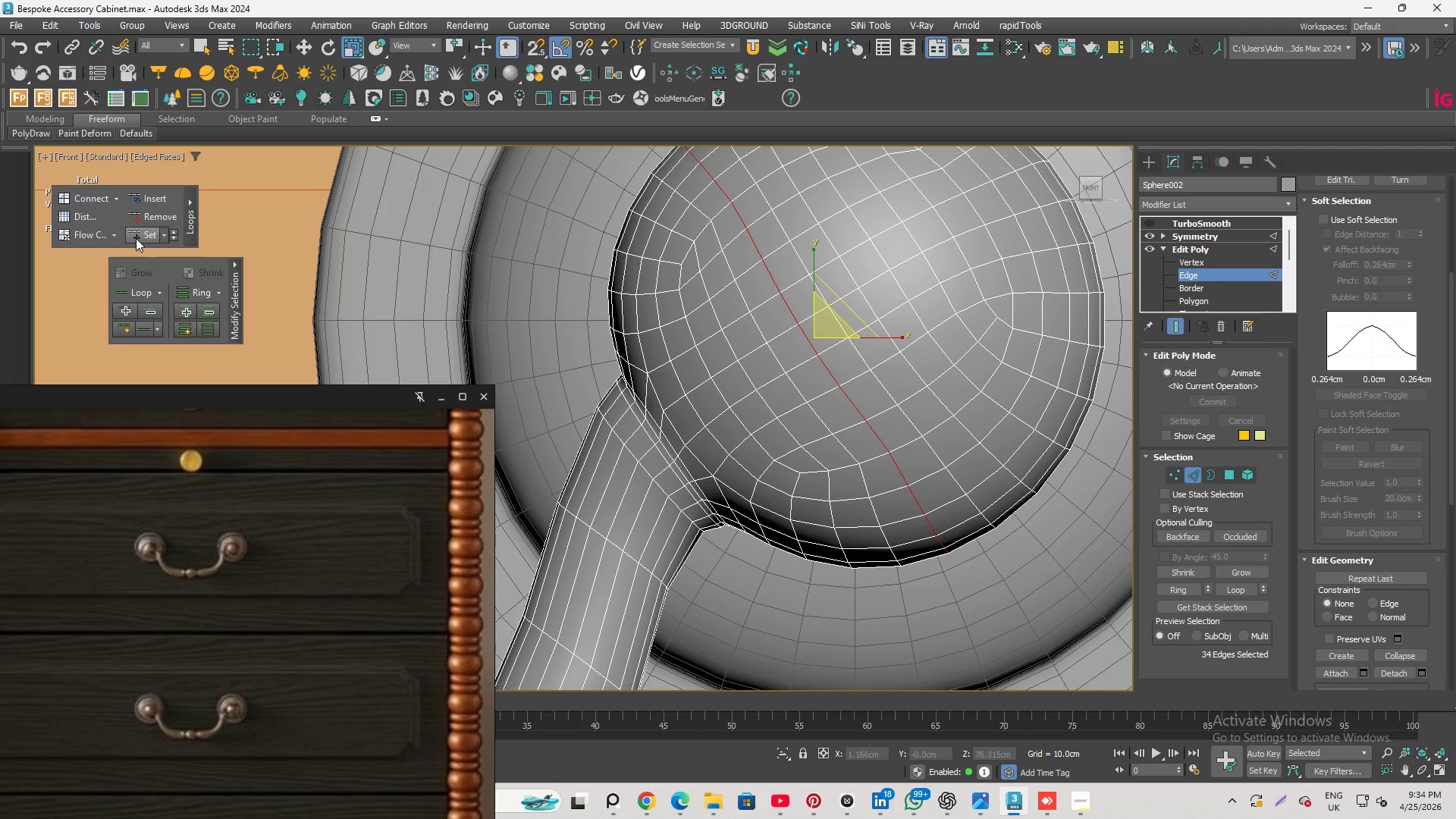 
left_click([136, 238])
 